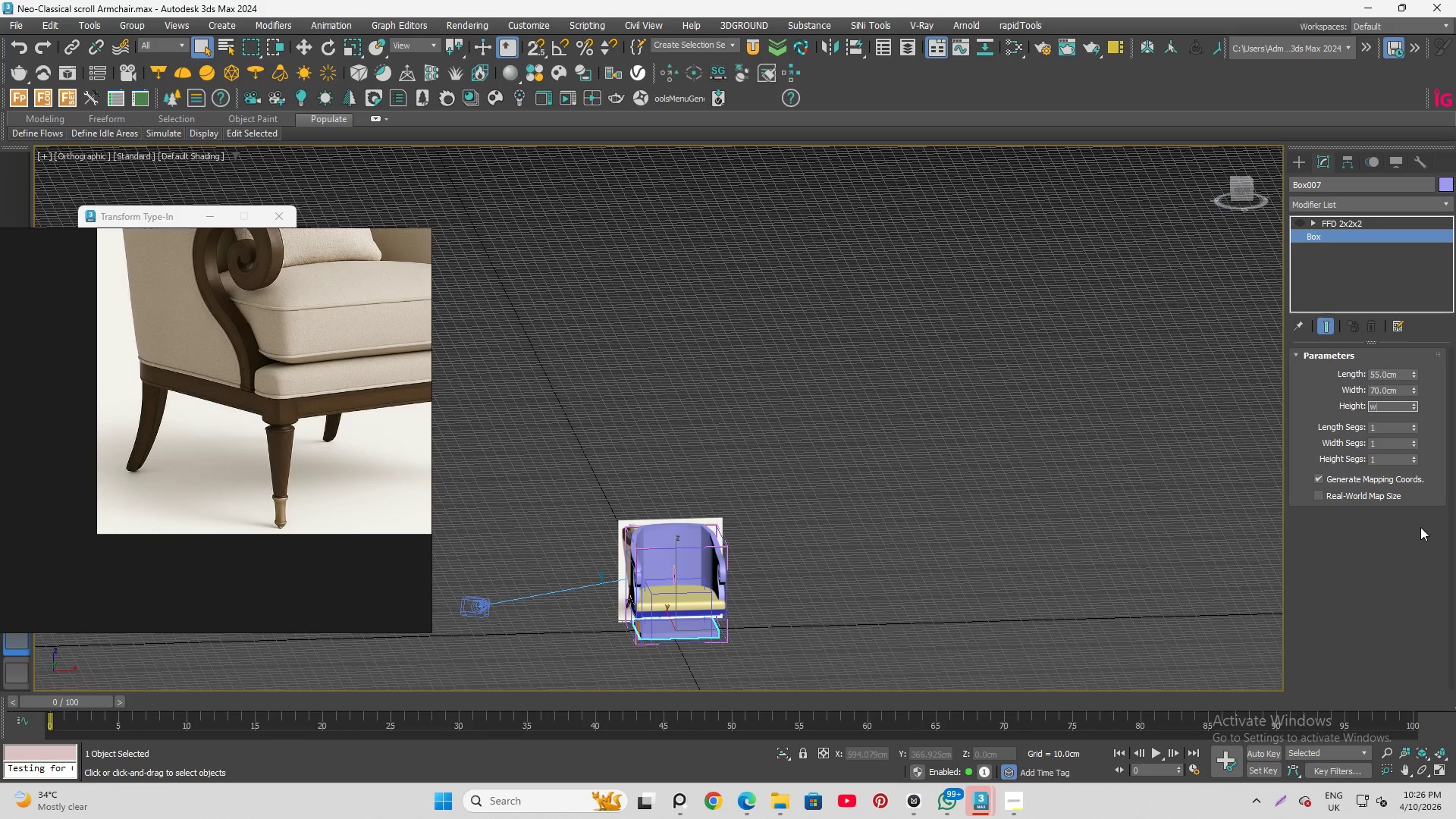 
key(Numpad8)
 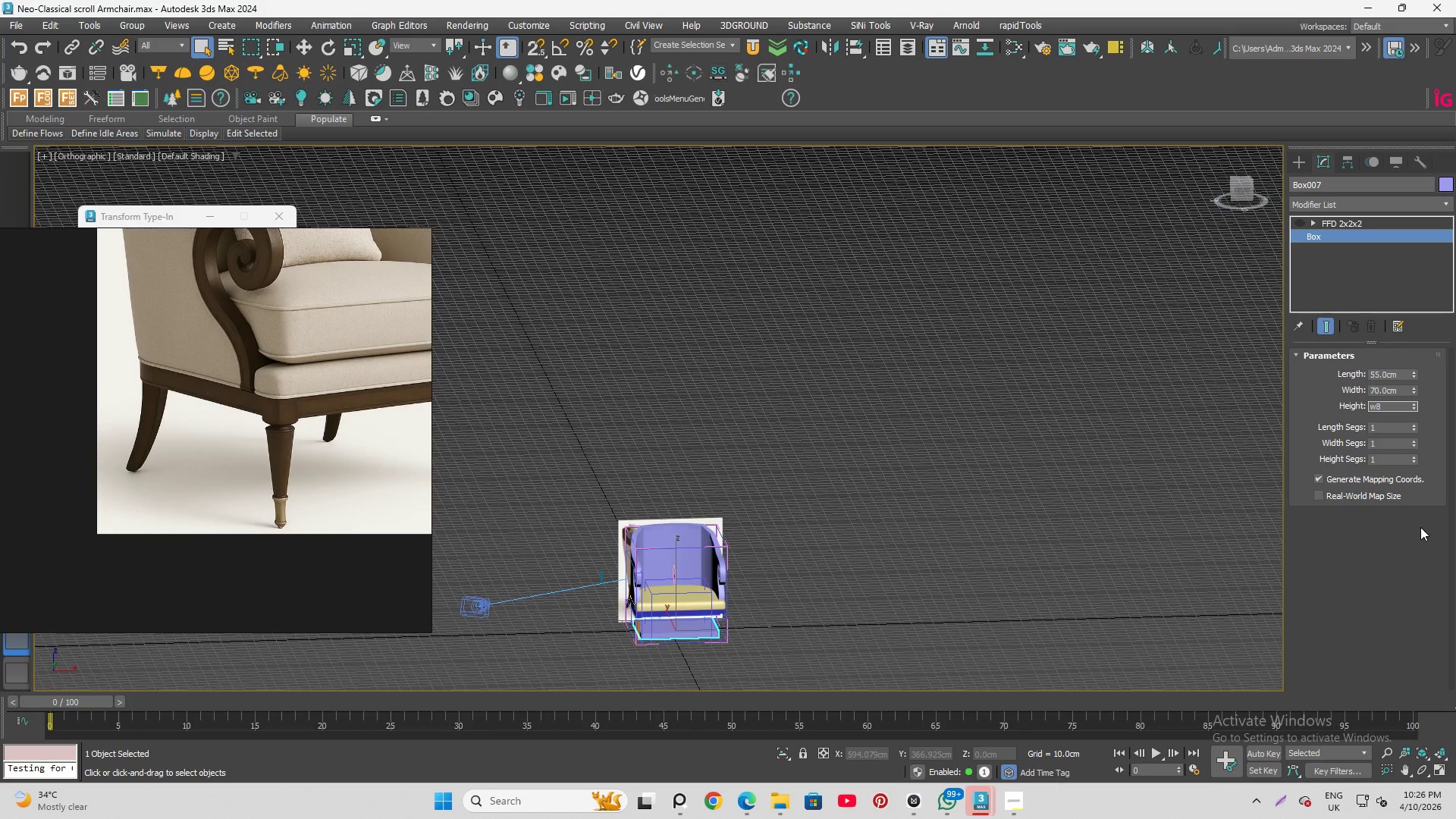 
key(Backspace)
 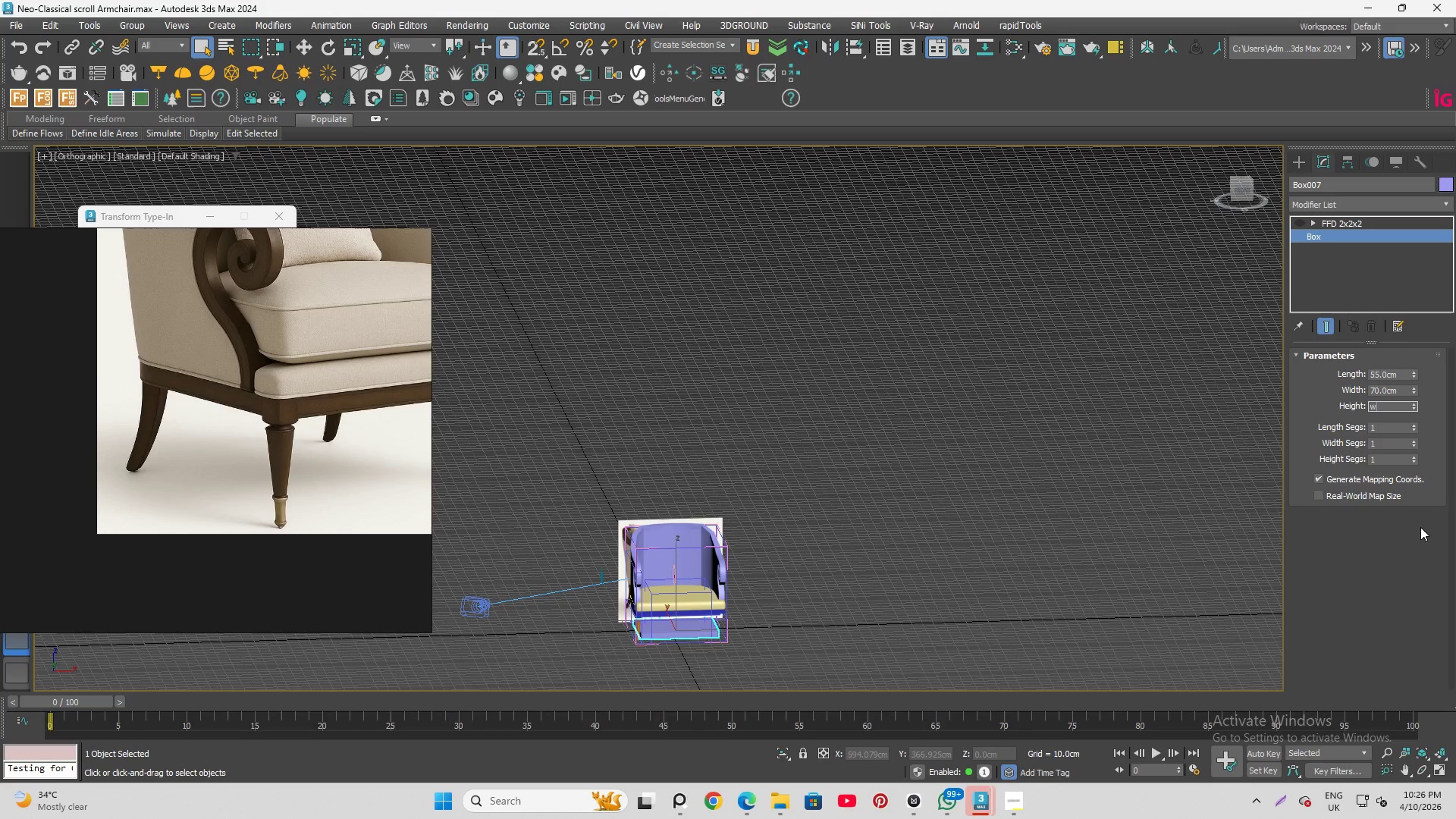 
key(Backspace)
 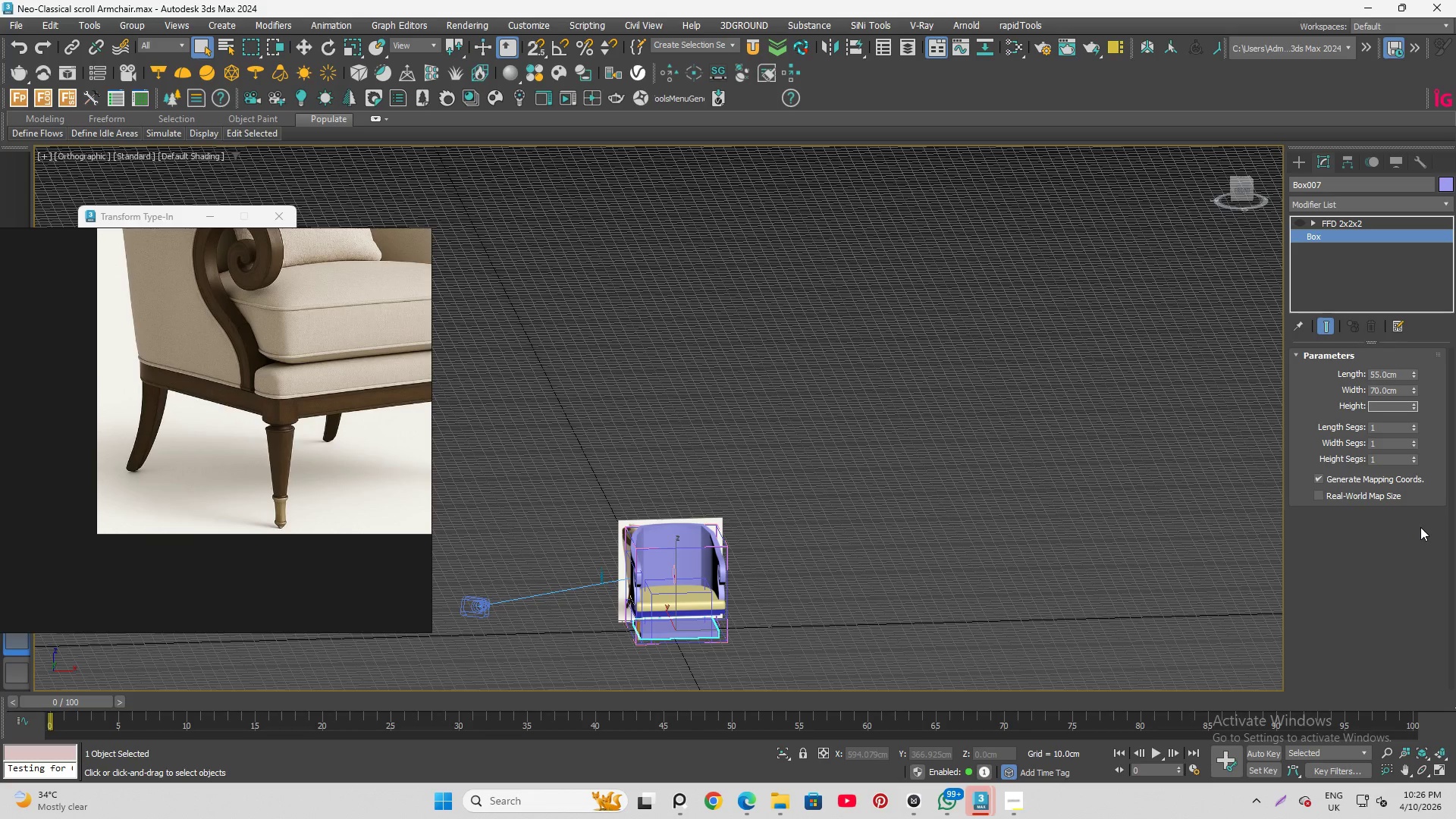 
key(Numpad8)
 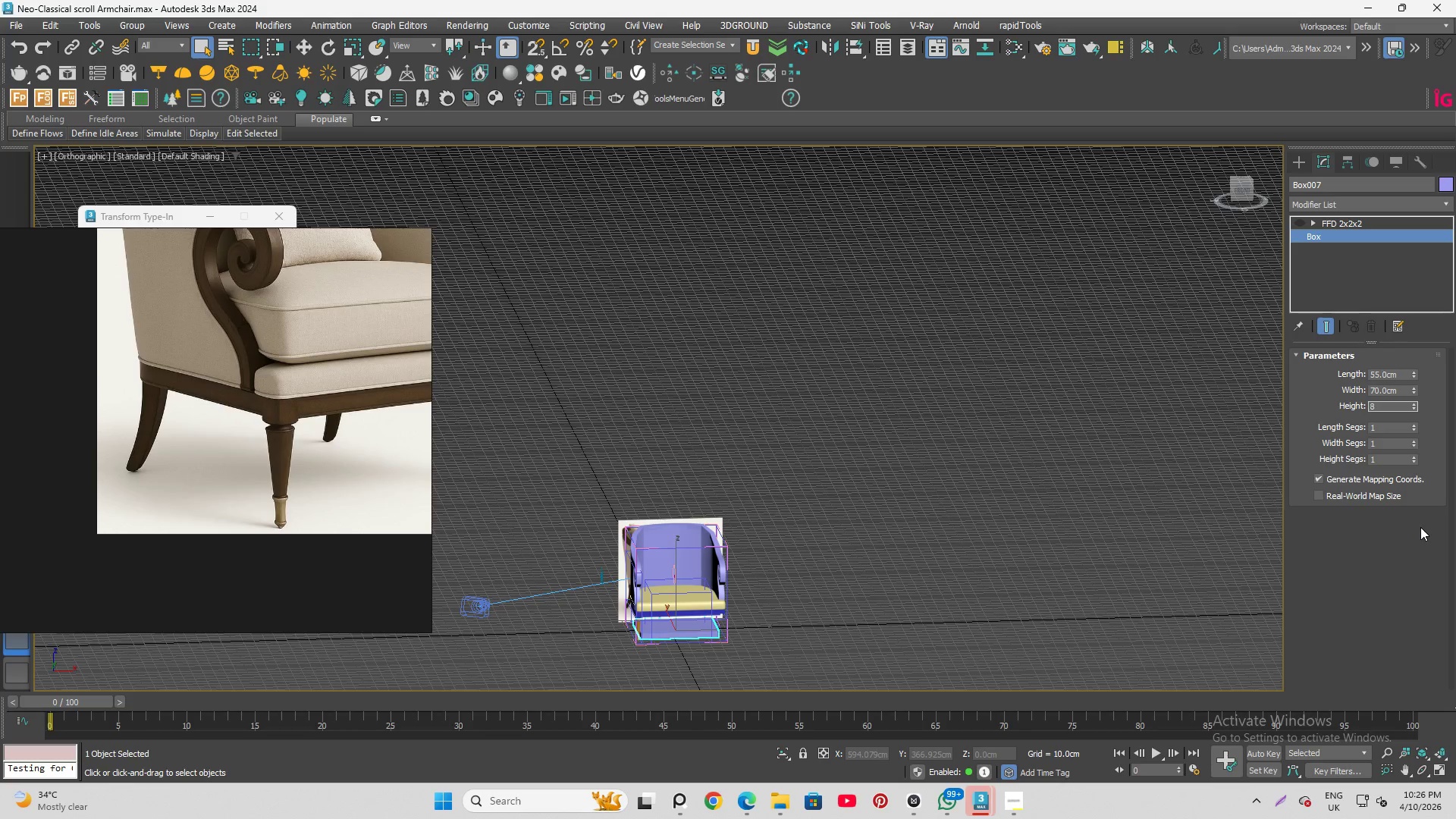 
key(NumpadDecimal)
 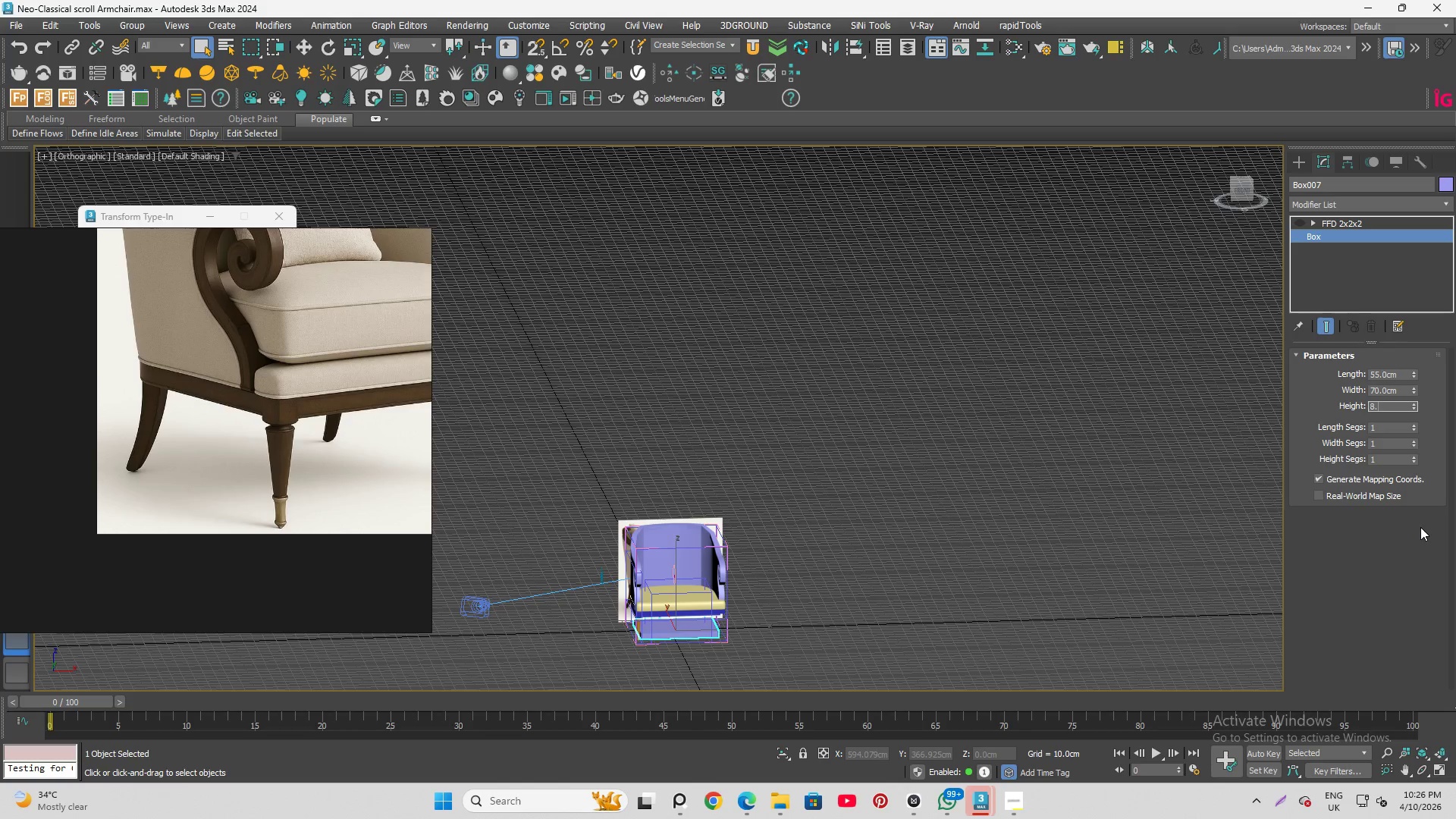 
key(Numpad5)
 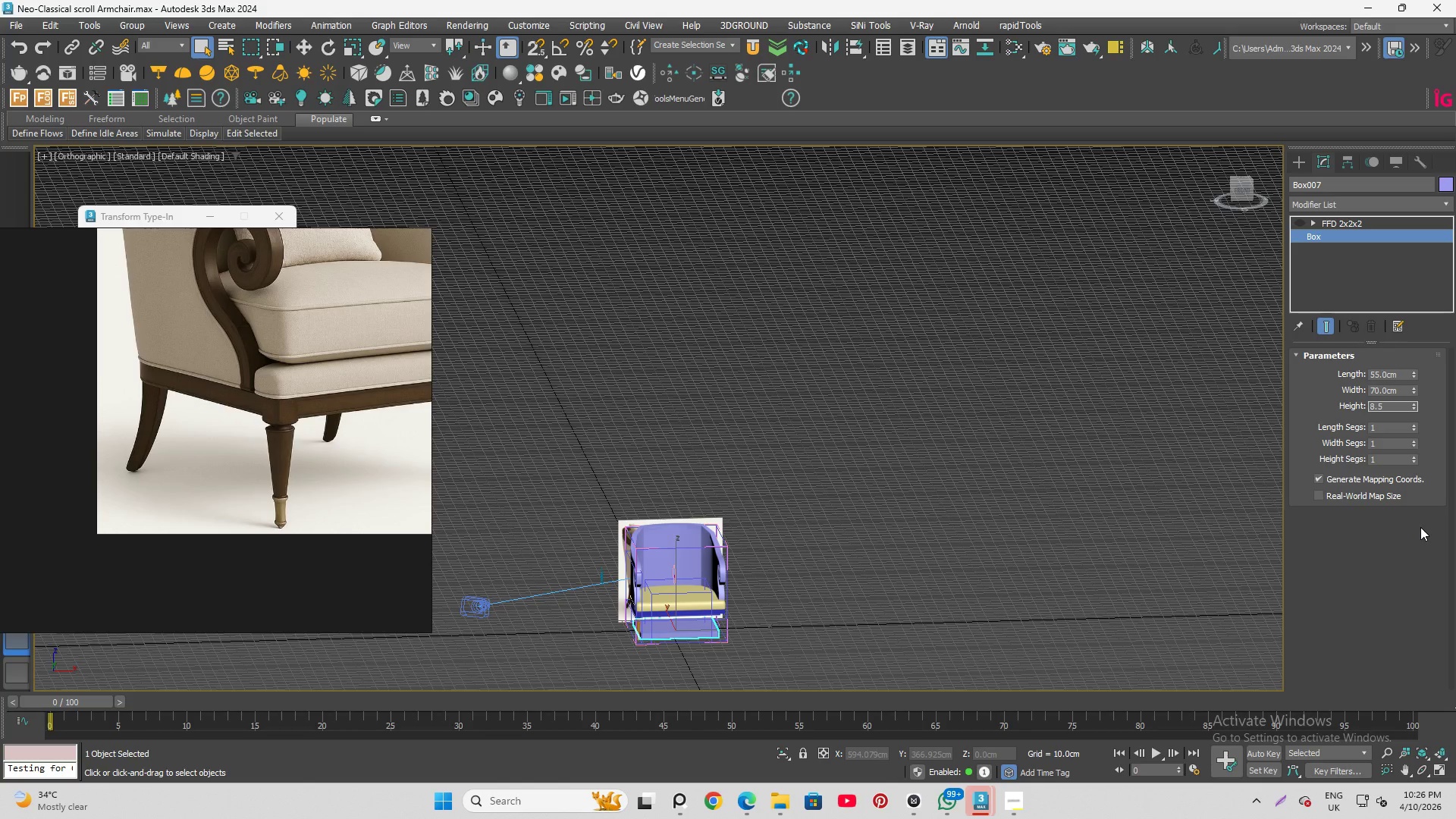 
key(Enter)
 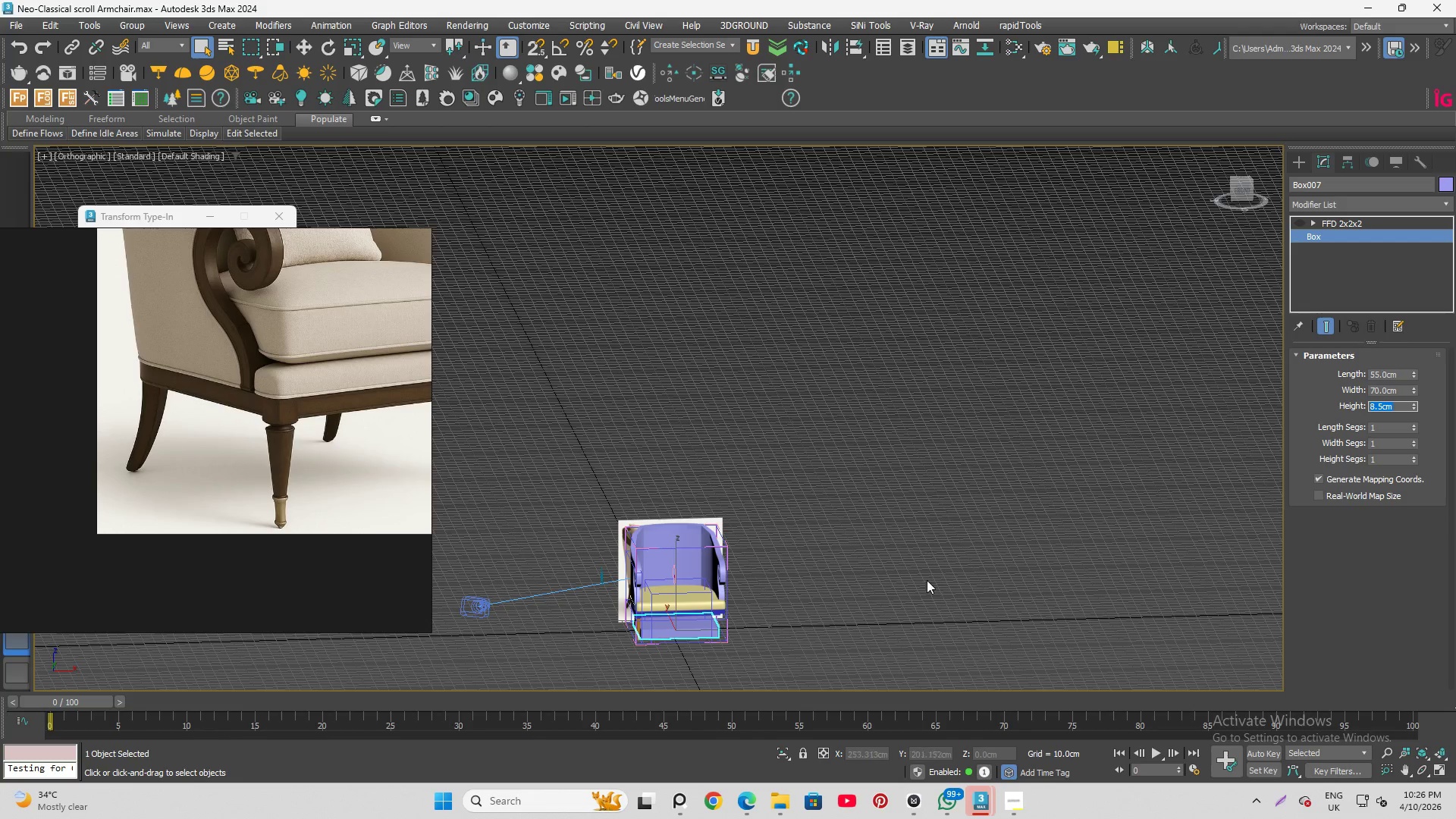 
scroll: coordinate [683, 640], scroll_direction: up, amount: 4.0
 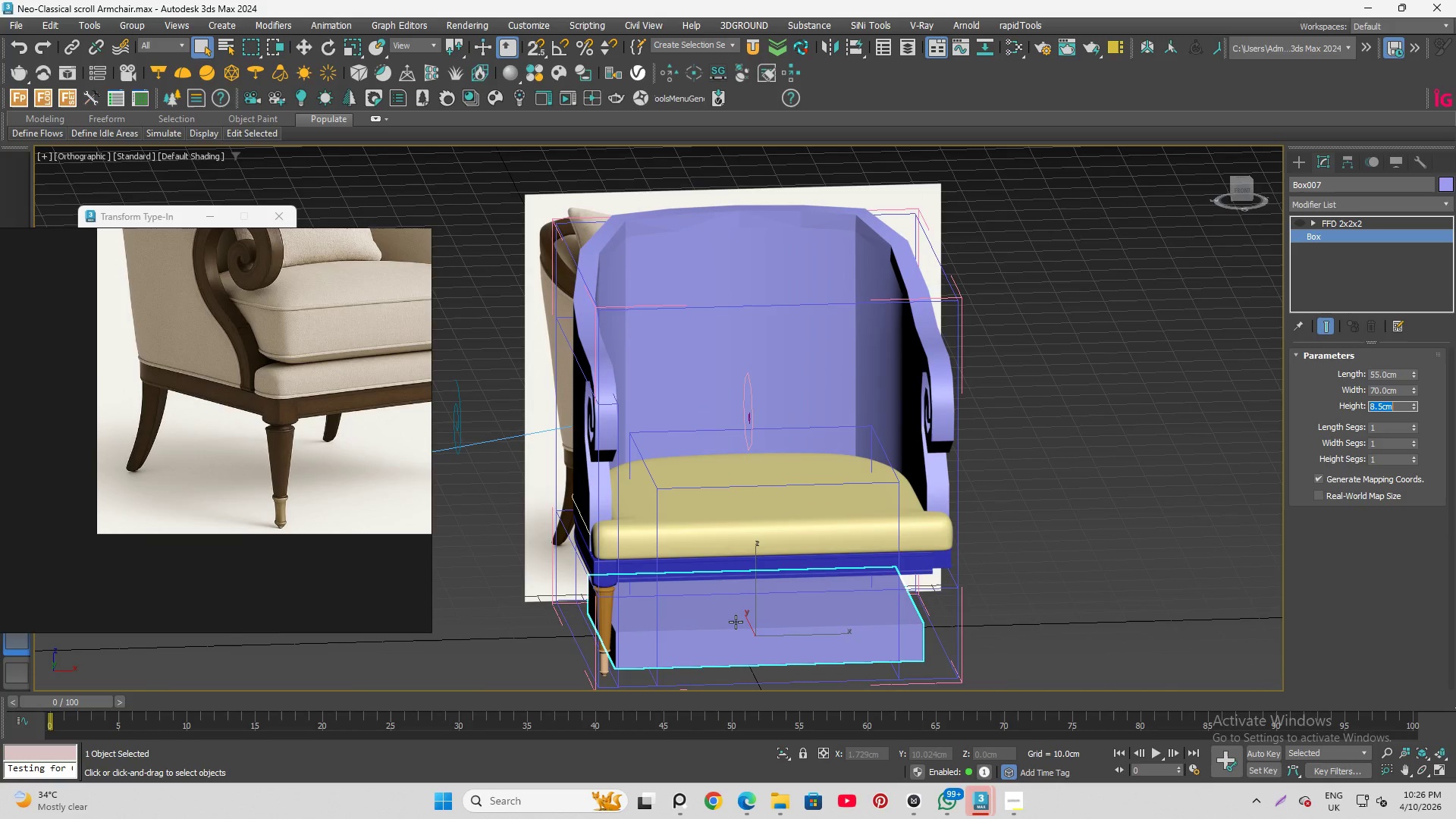 
key(W)
 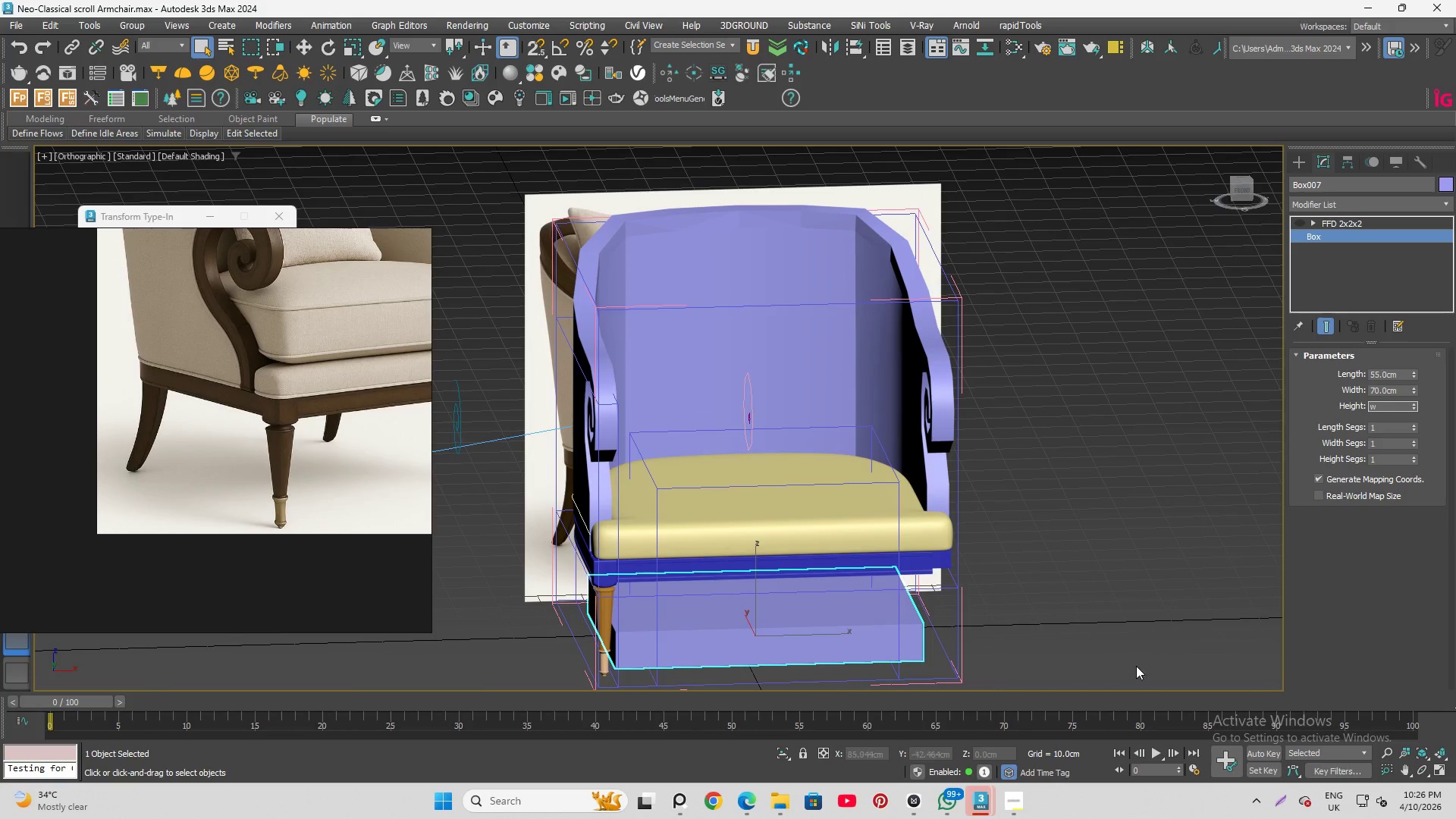 
left_click([1130, 539])
 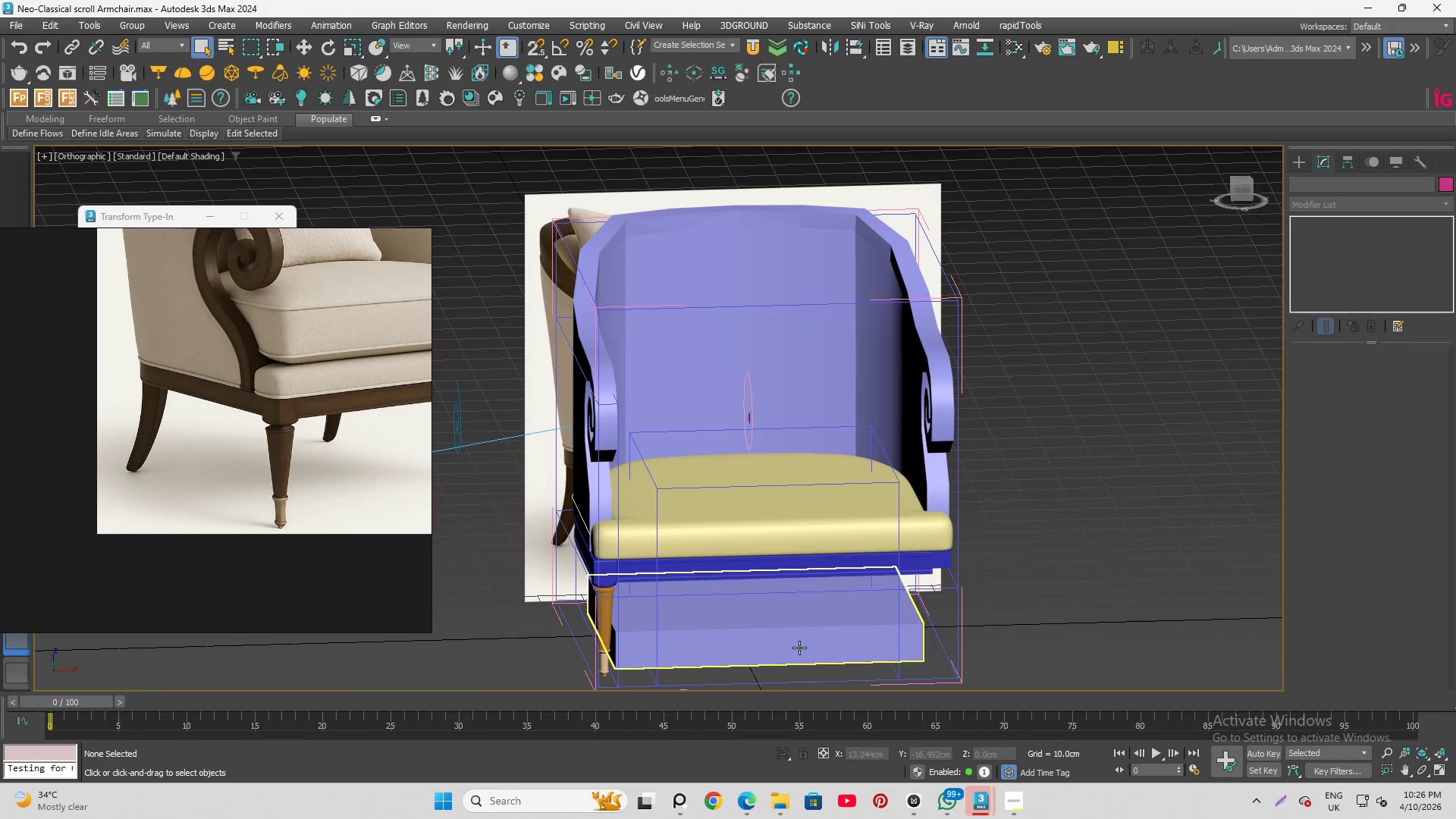 
left_click([798, 646])
 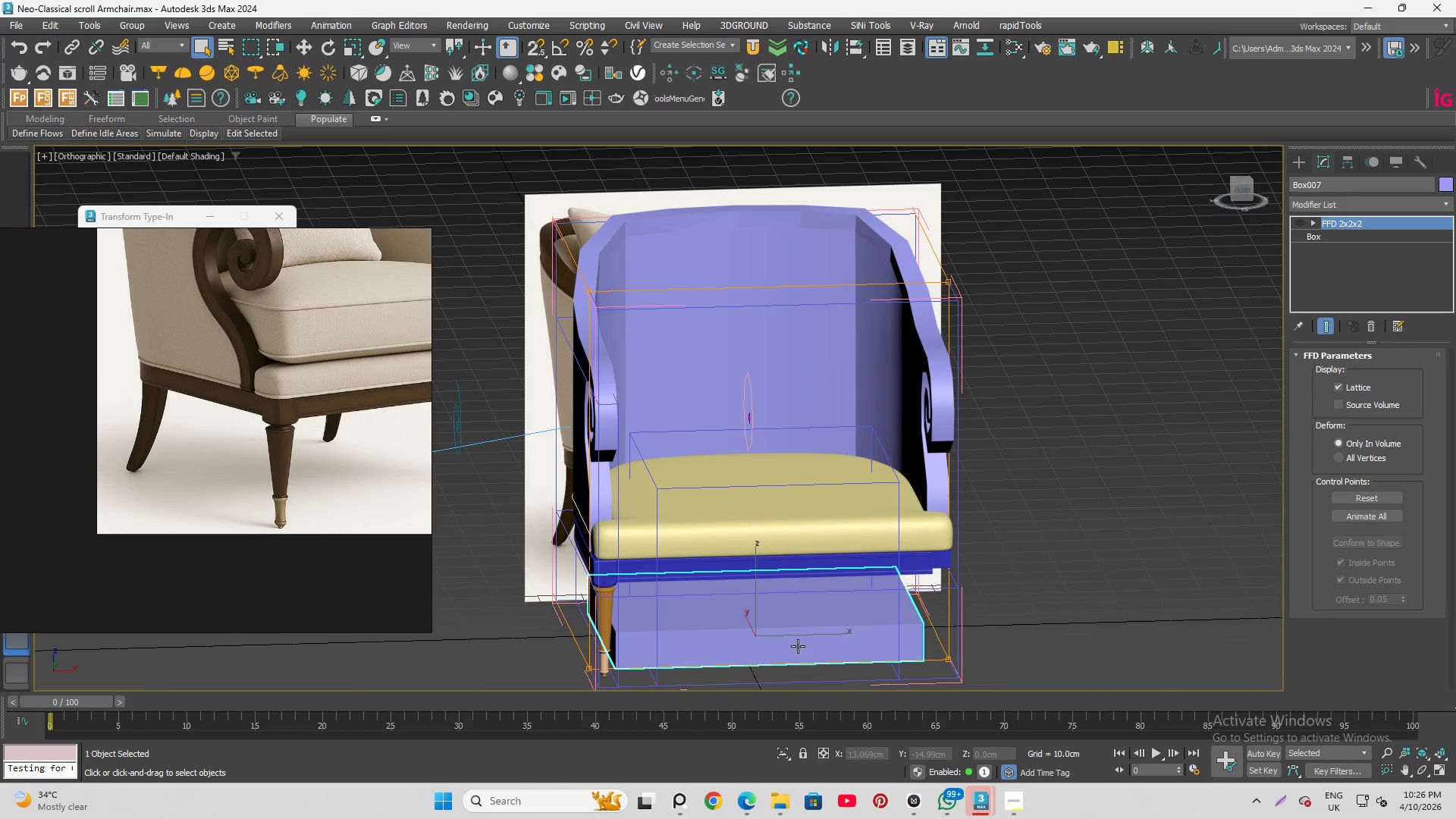 
key(W)
 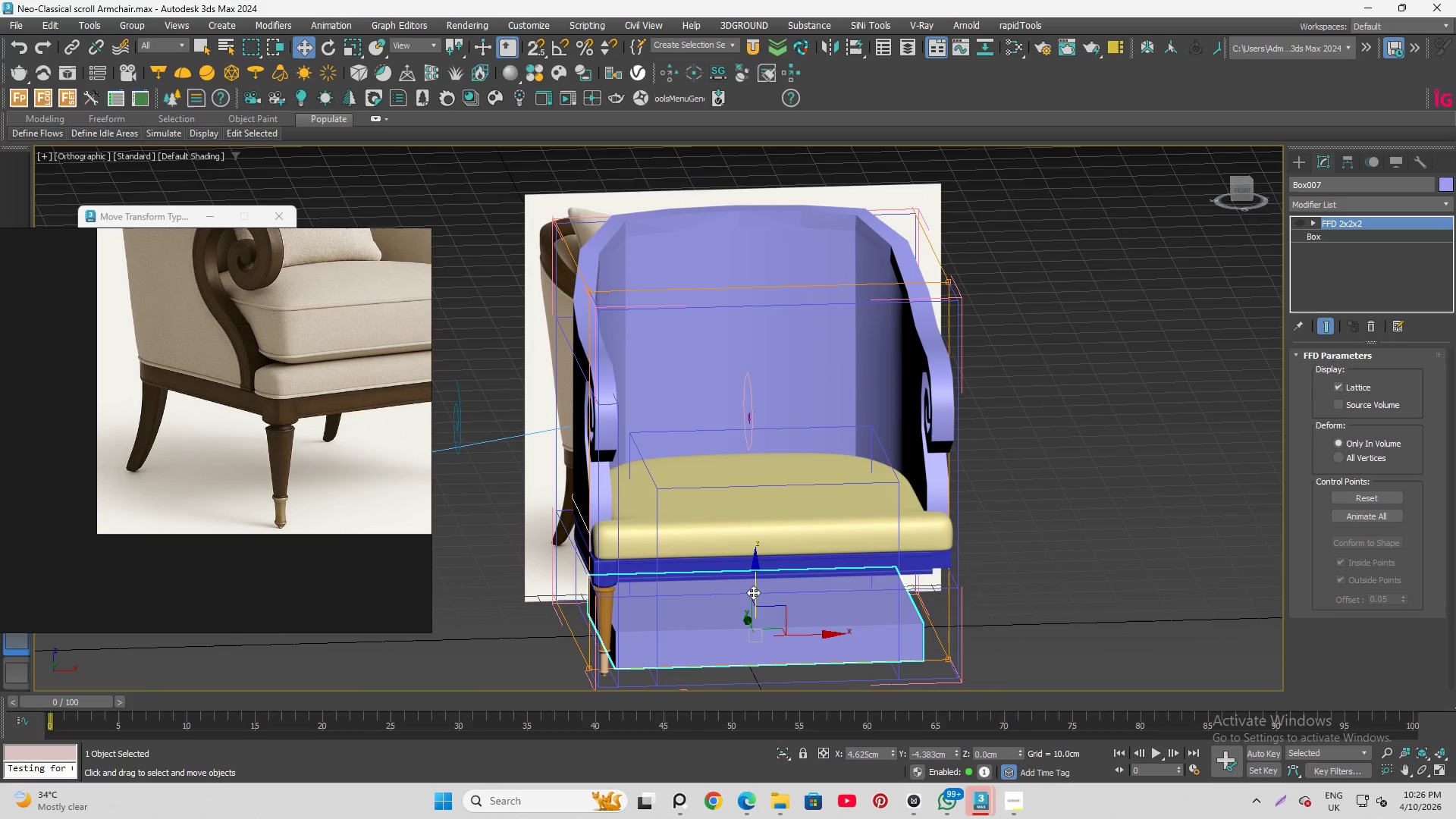 
left_click_drag(start_coordinate=[755, 588], to_coordinate=[746, 434])
 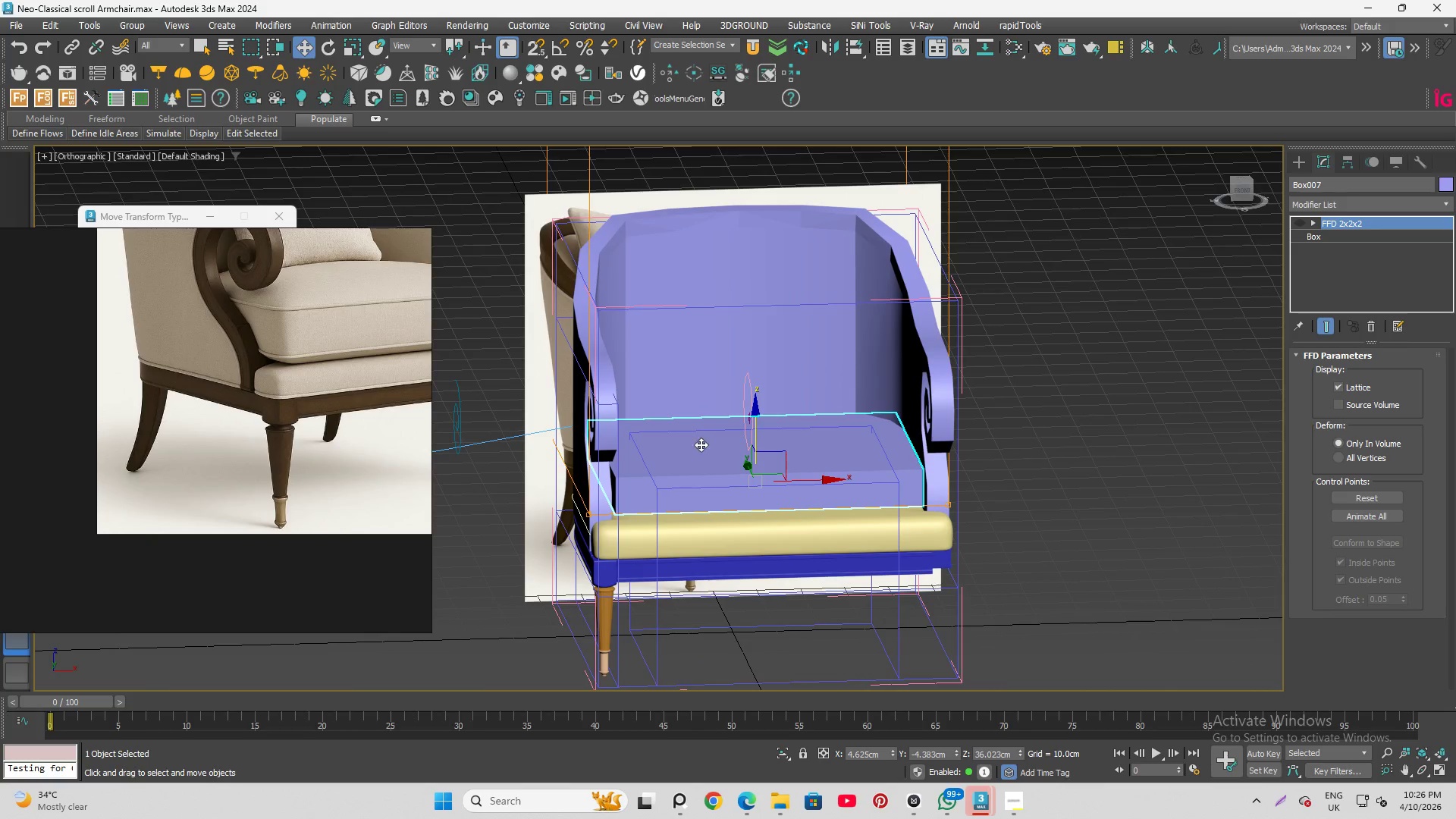 
hold_key(key=AltLeft, duration=1.5)
 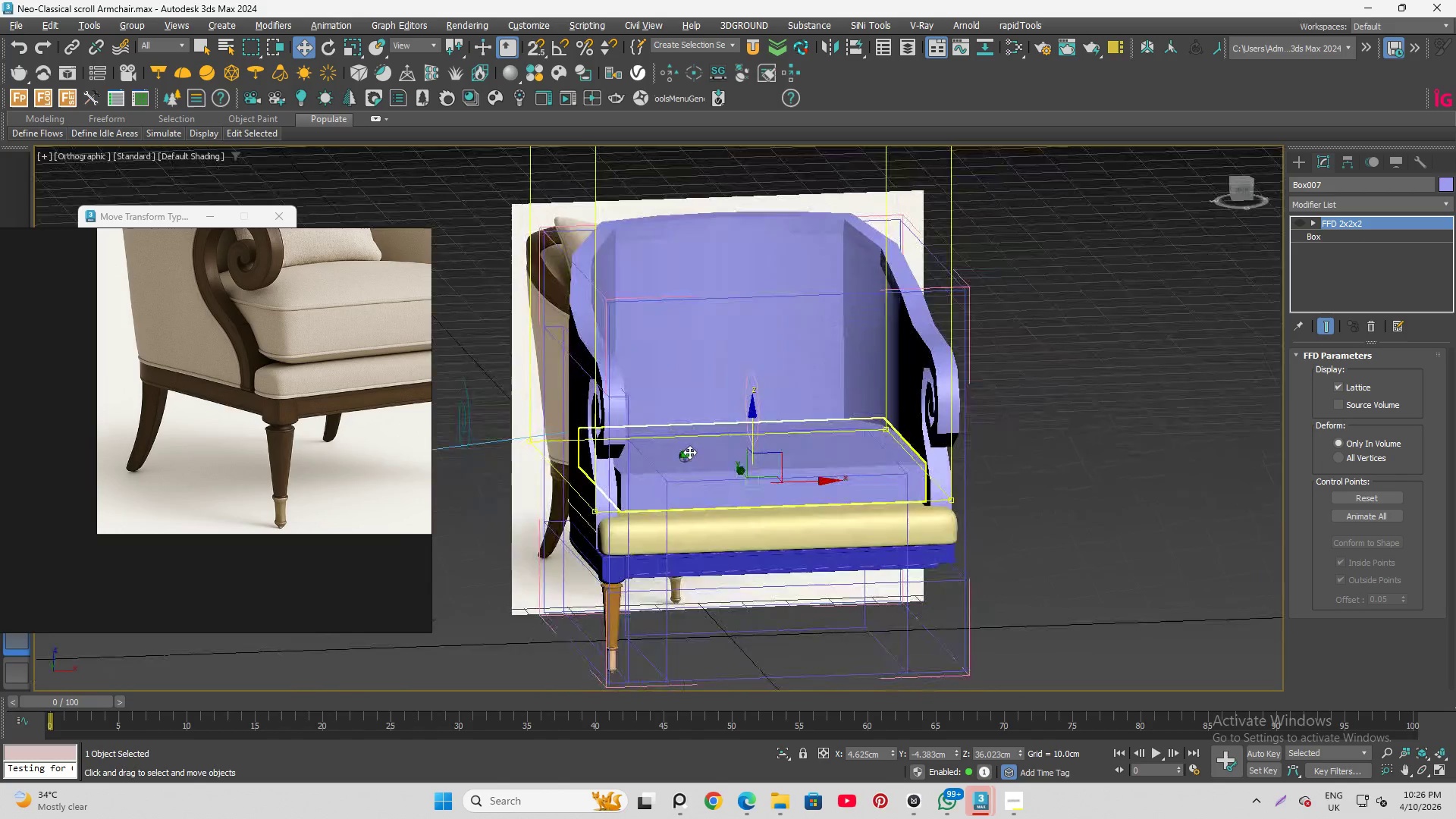 
hold_key(key=AltLeft, duration=1.5)
 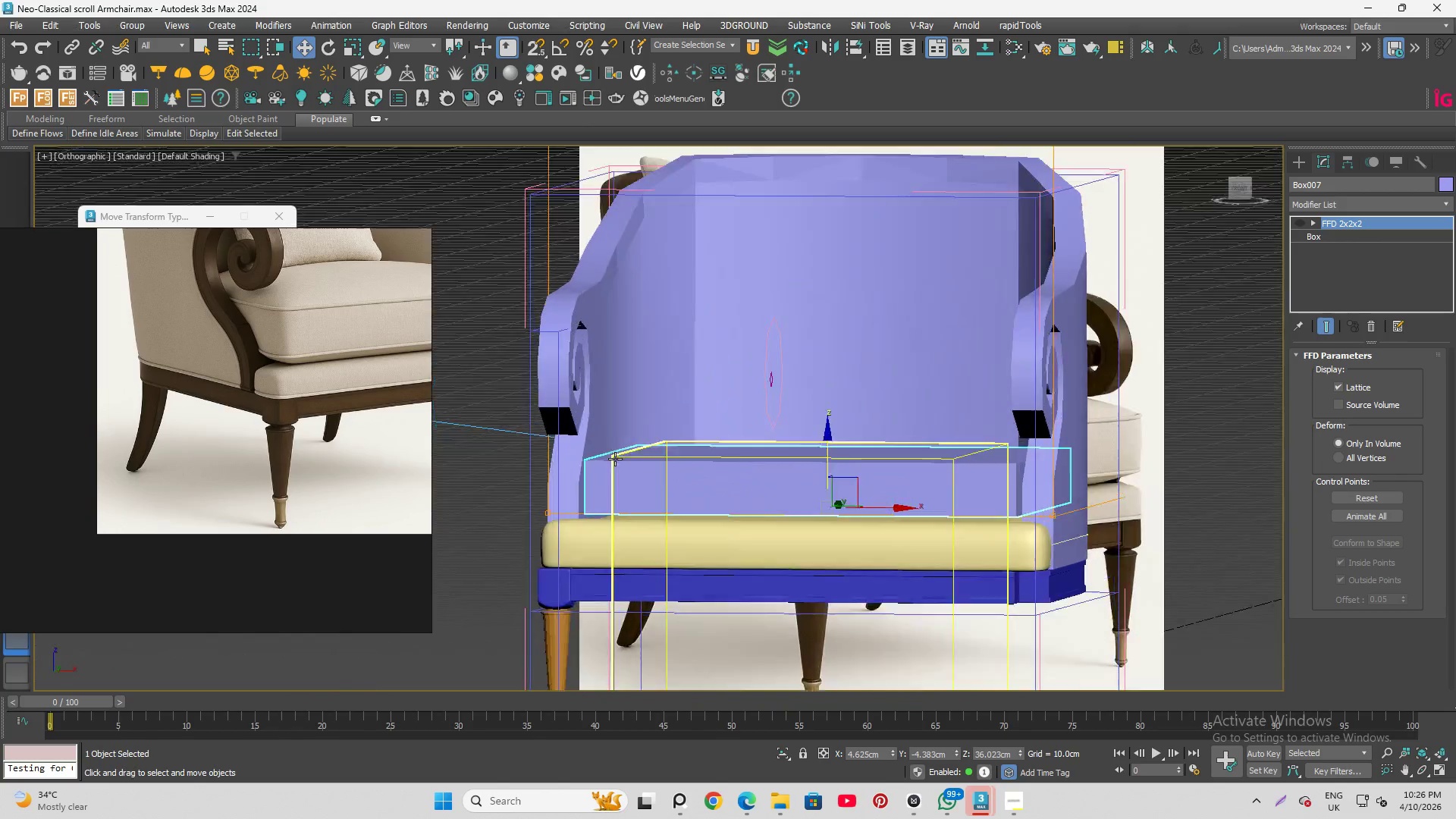 
hold_key(key=AltLeft, duration=0.39)
 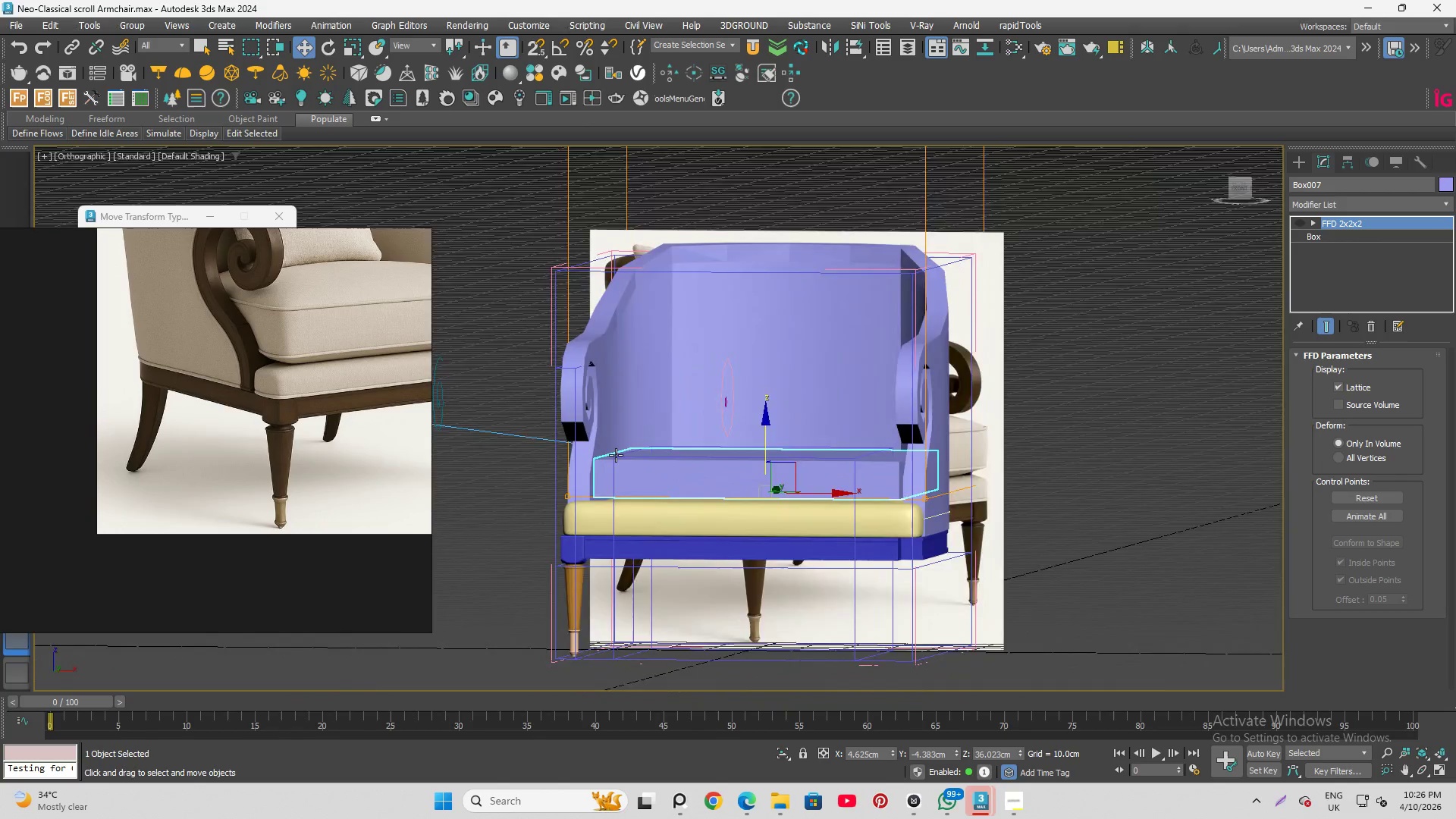 
hold_key(key=AltLeft, duration=1.52)
 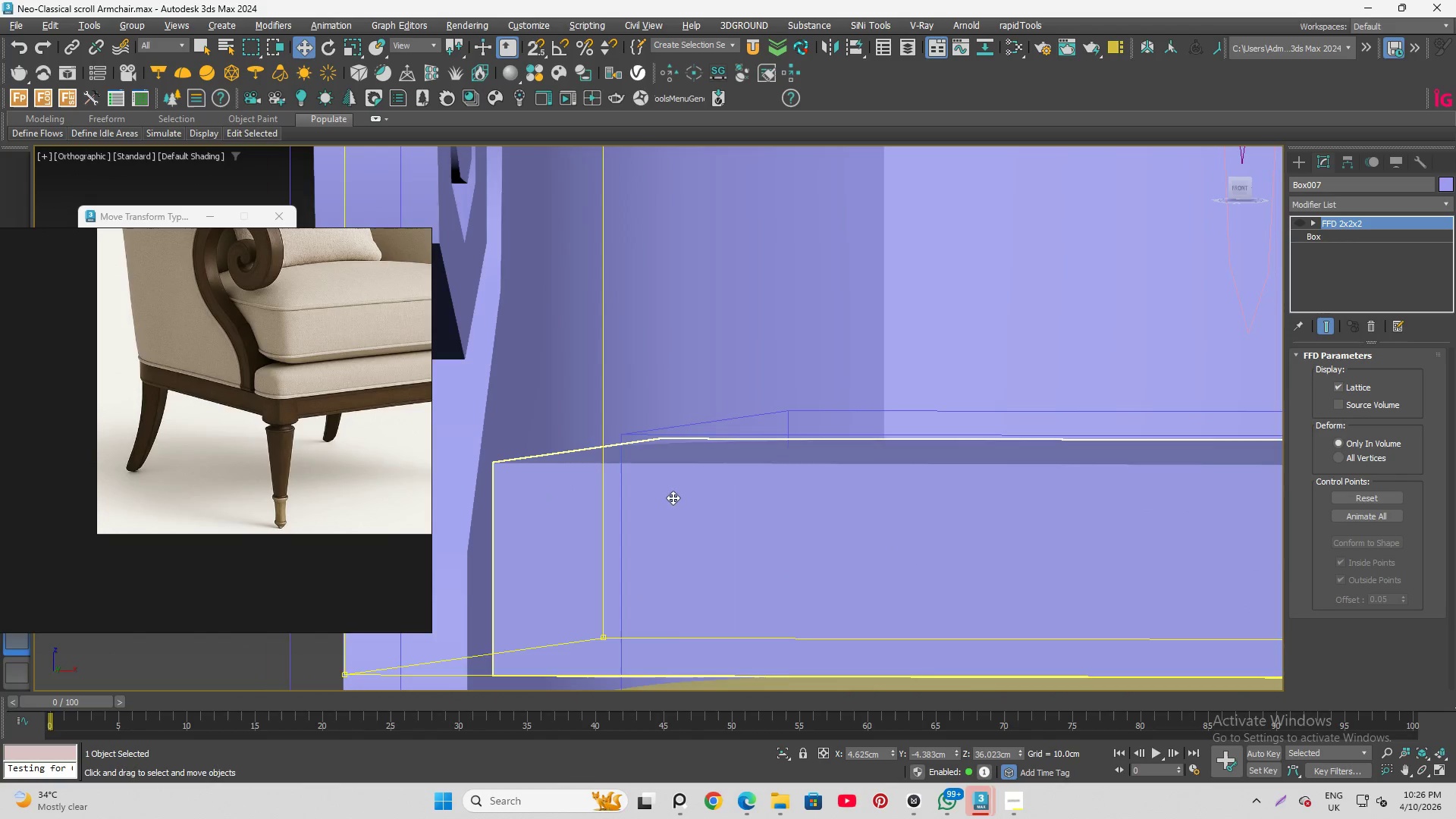 
scroll: coordinate [614, 464], scroll_direction: up, amount: 5.0
 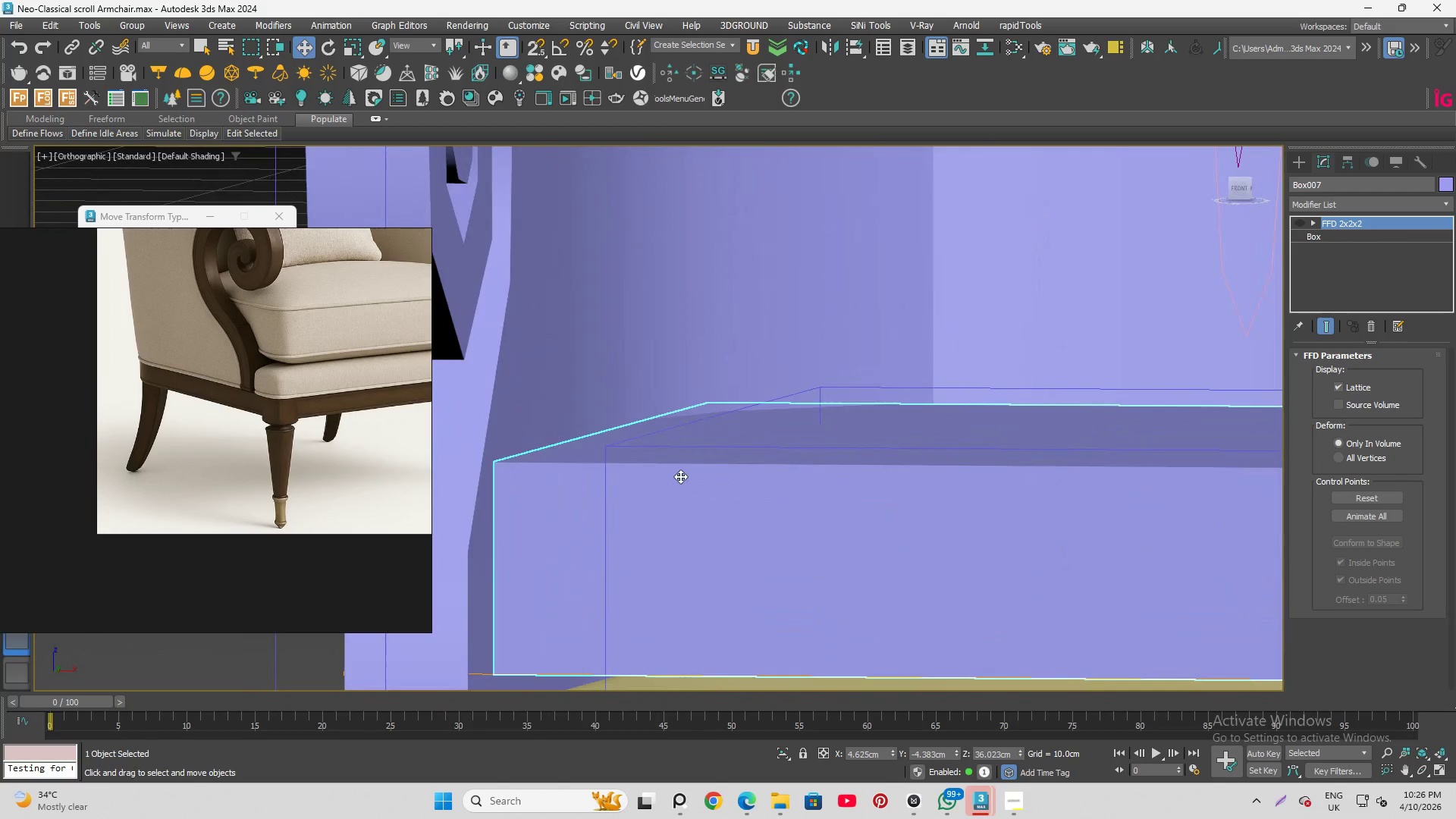 
hold_key(key=AltLeft, duration=0.75)
 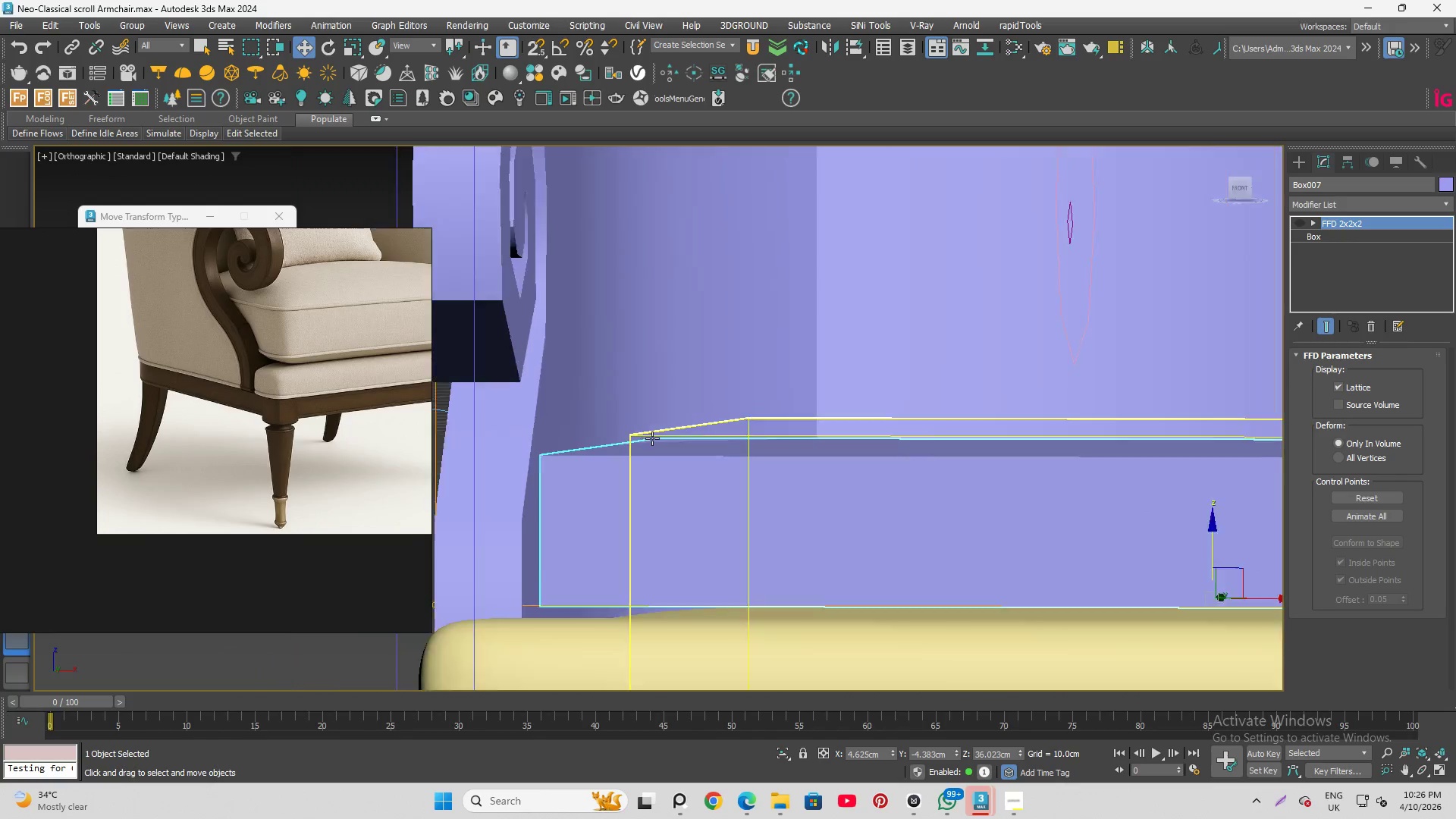 
hold_key(key=AltLeft, duration=1.5)
 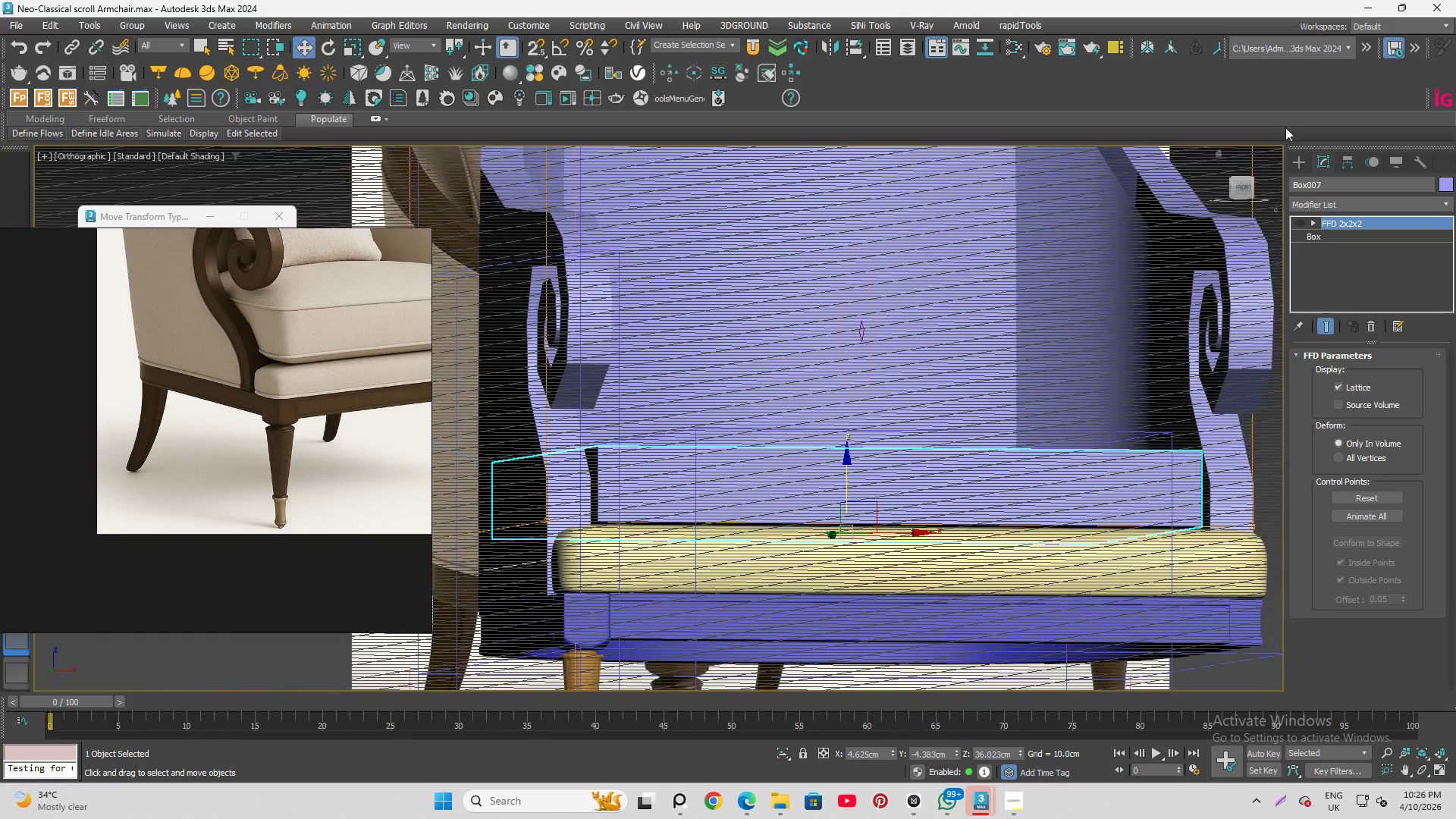 
scroll: coordinate [652, 438], scroll_direction: down, amount: 5.0
 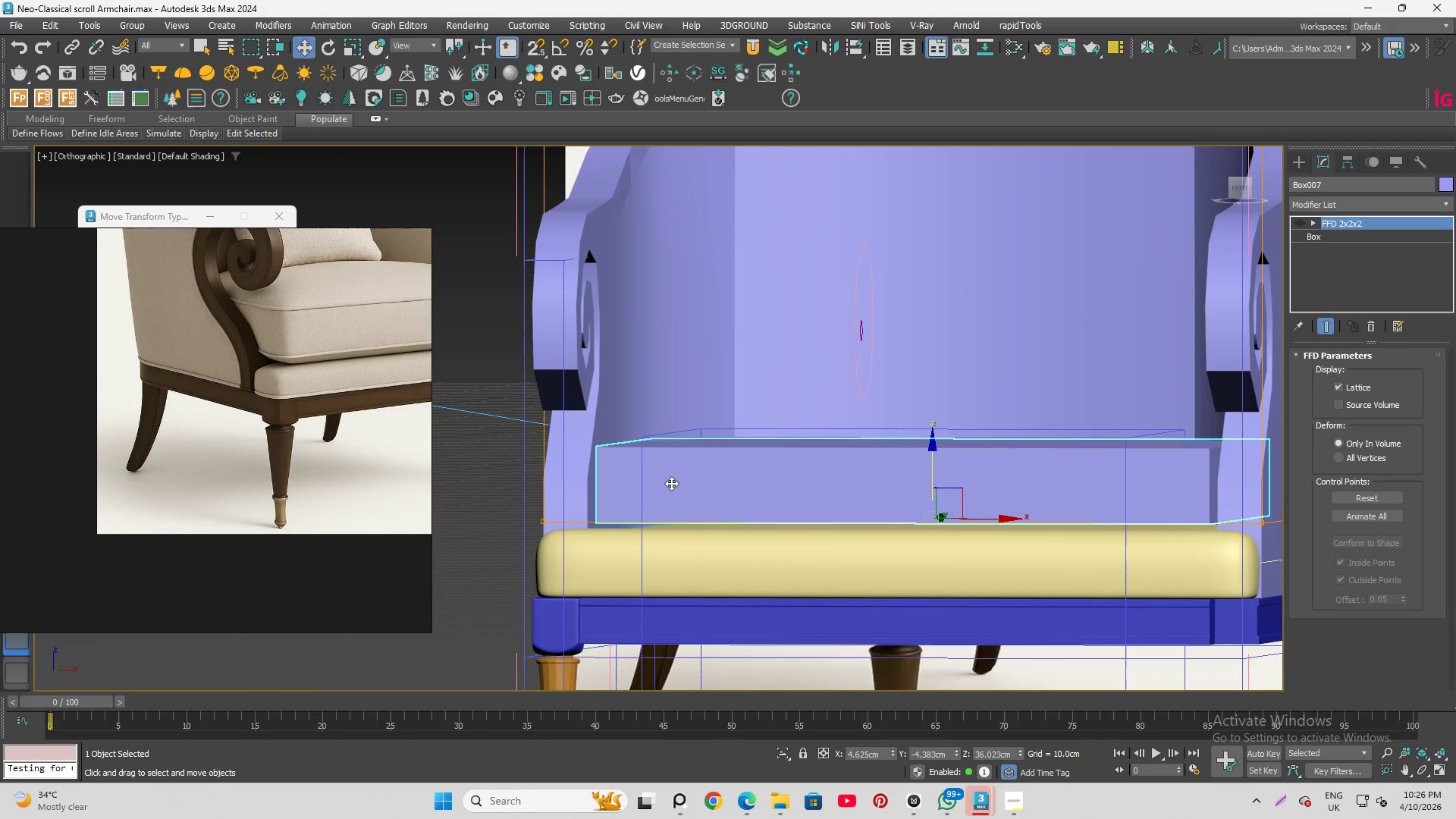 
key(Alt+AltLeft)
 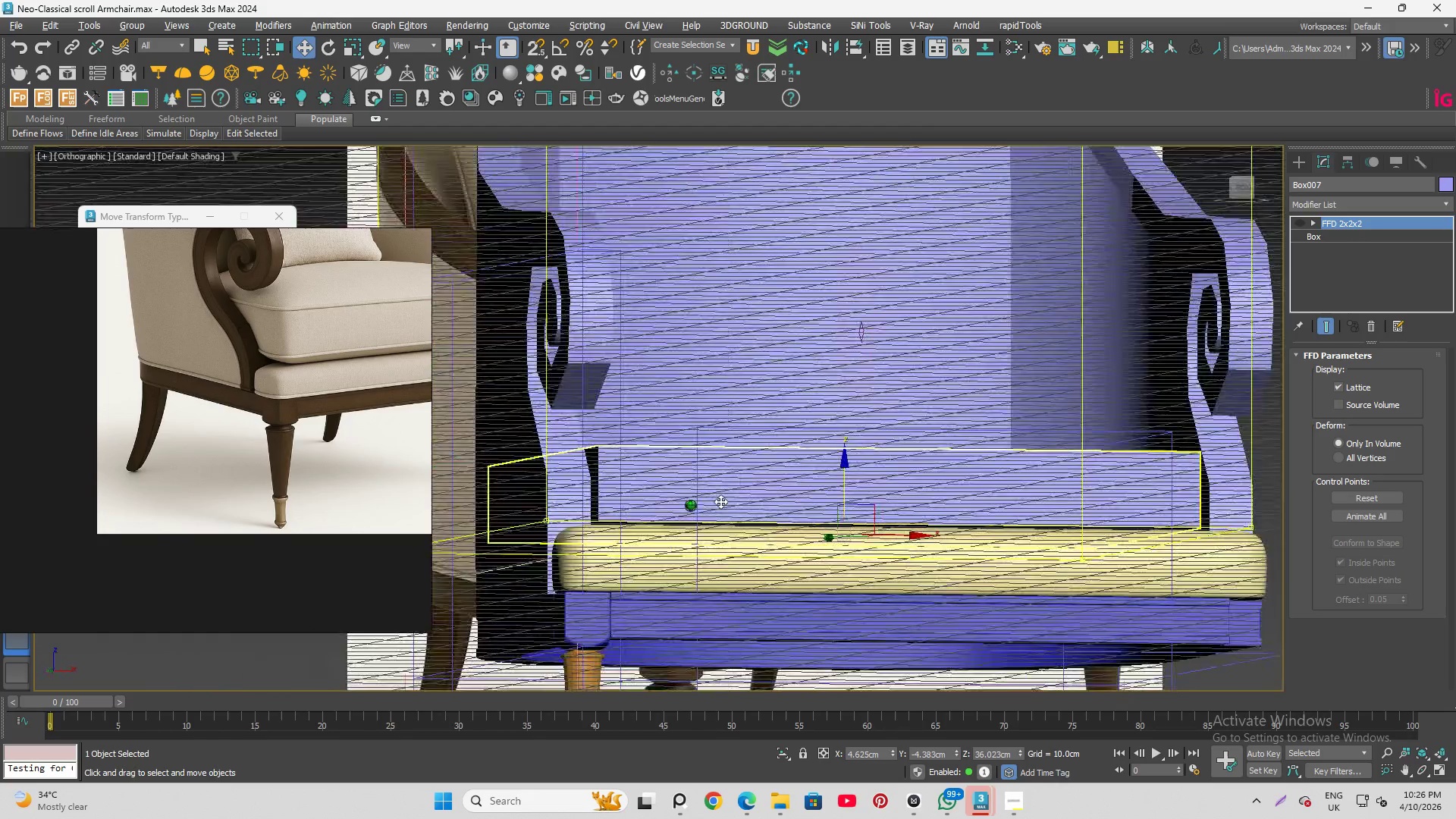 
key(Alt+AltLeft)
 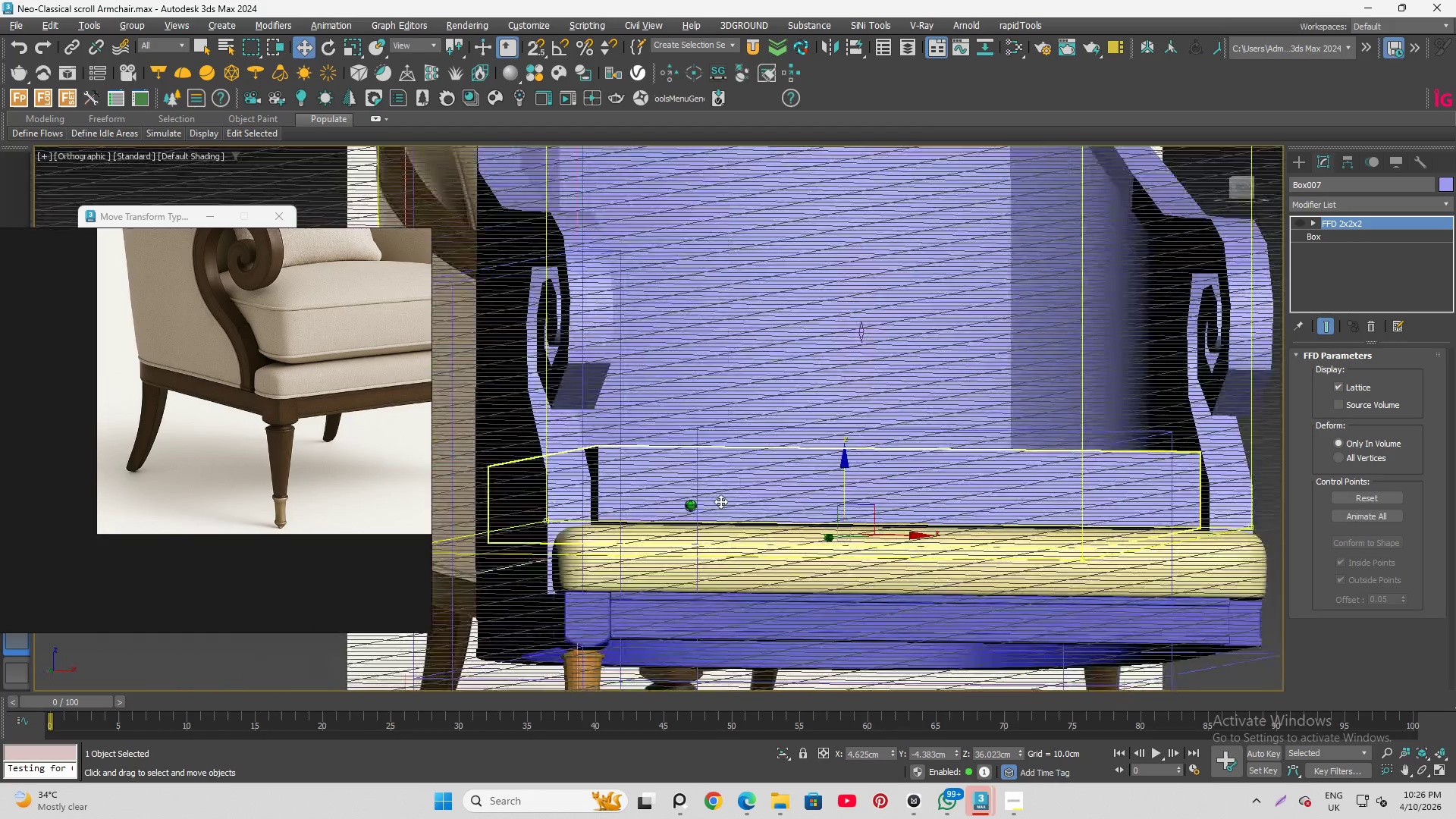 
key(Alt+AltLeft)
 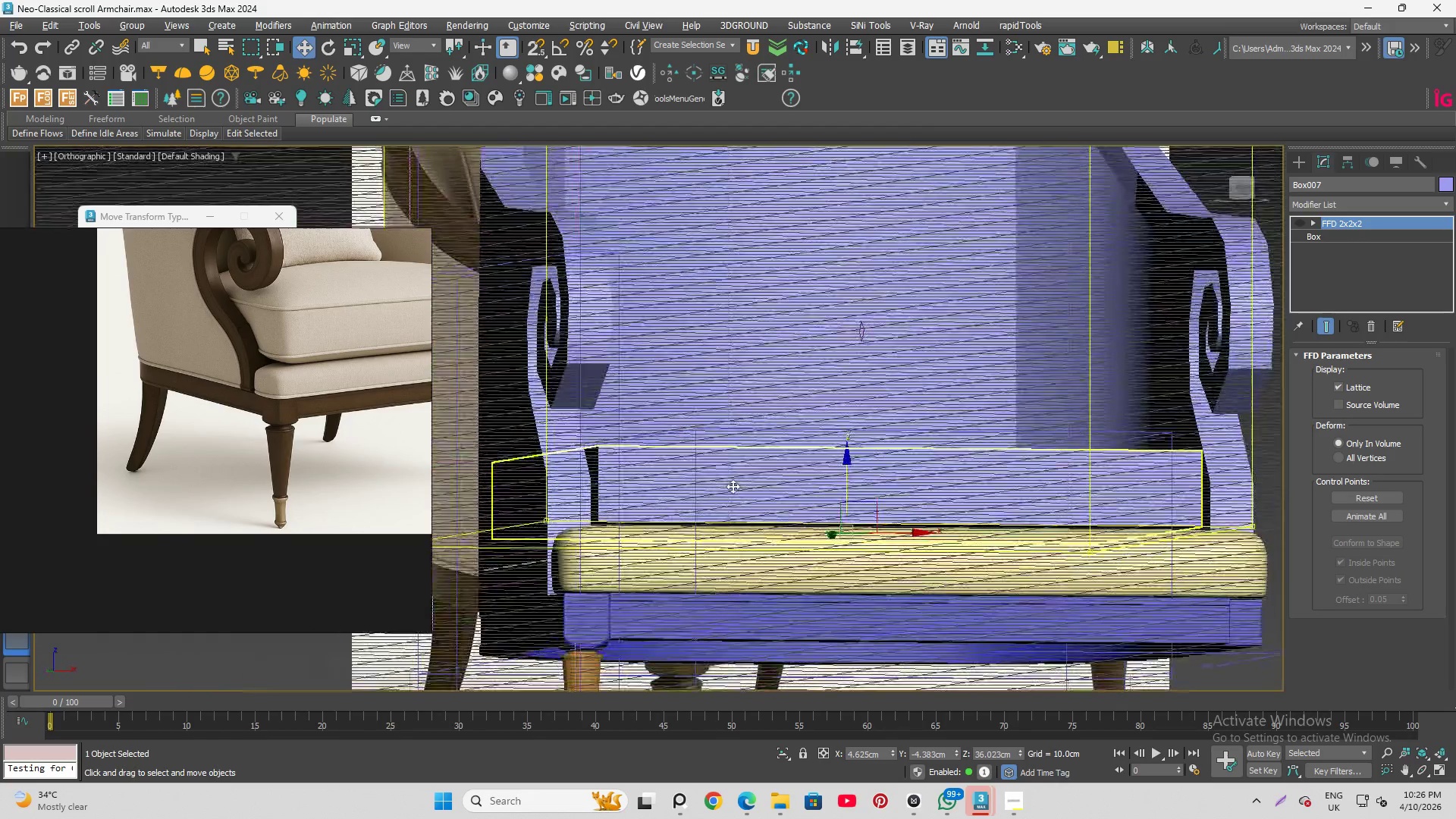 
key(Alt+AltLeft)
 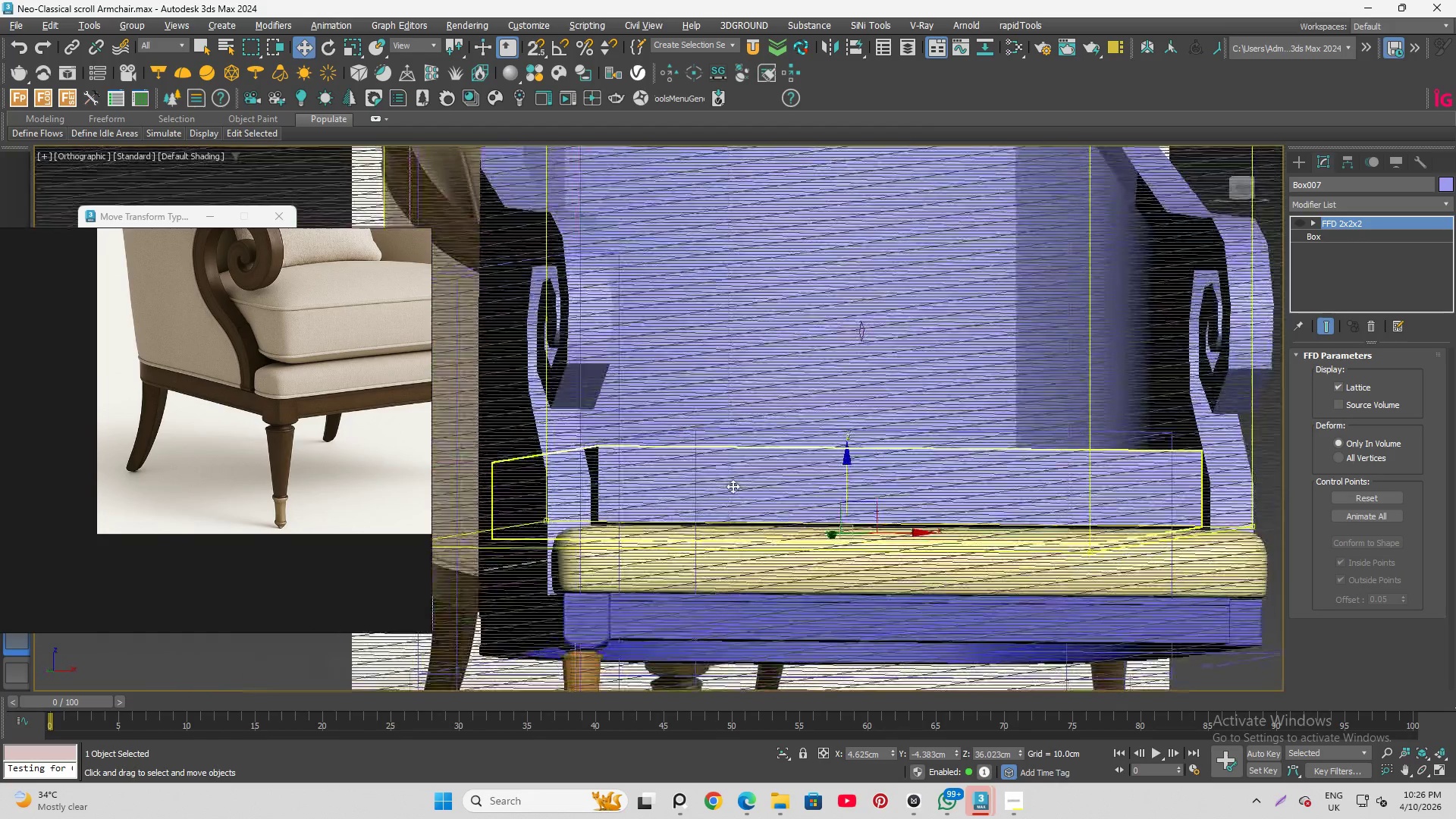 
key(Alt+AltLeft)
 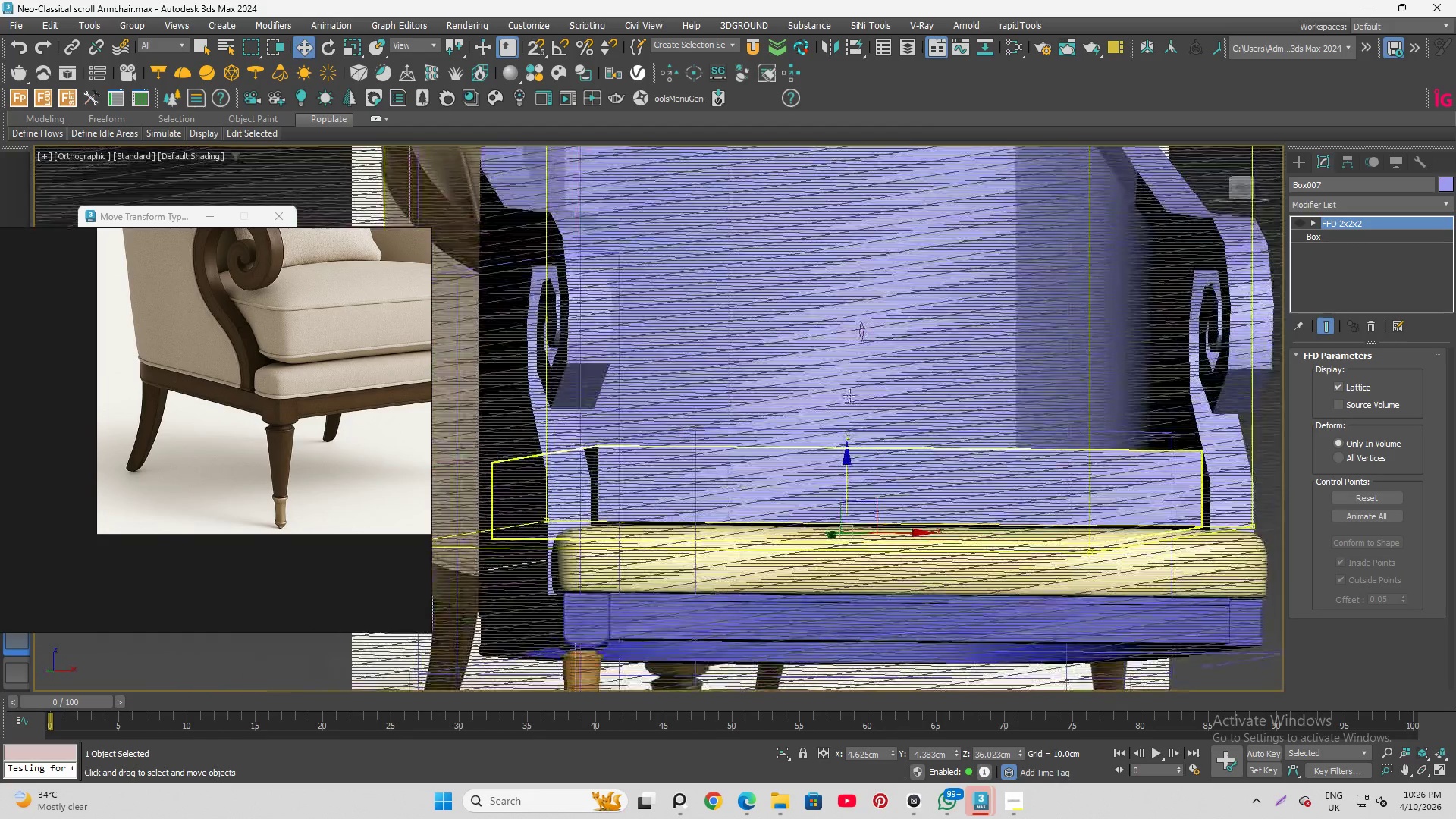 
key(Alt+AltLeft)
 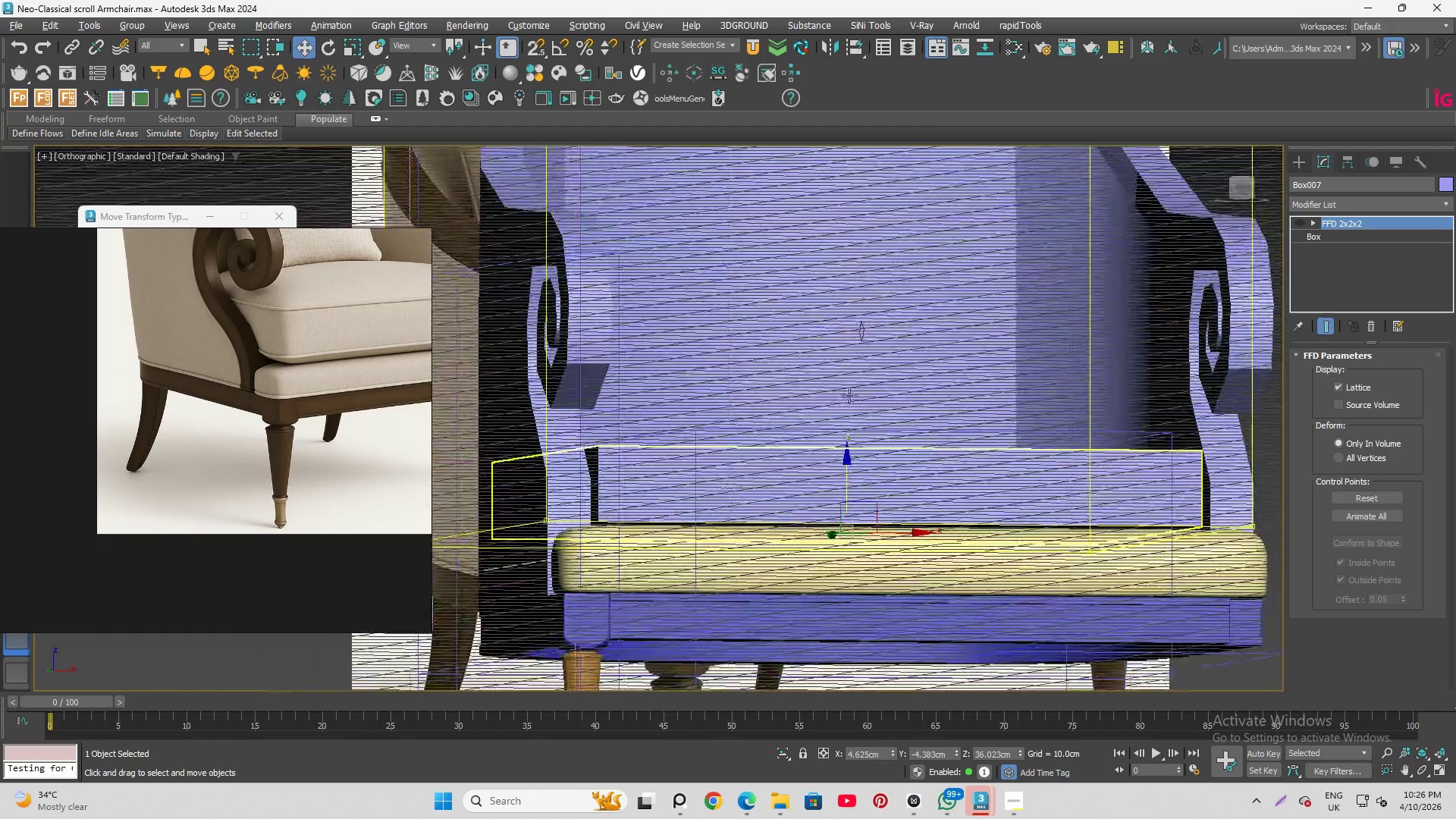 
key(Alt+AltLeft)
 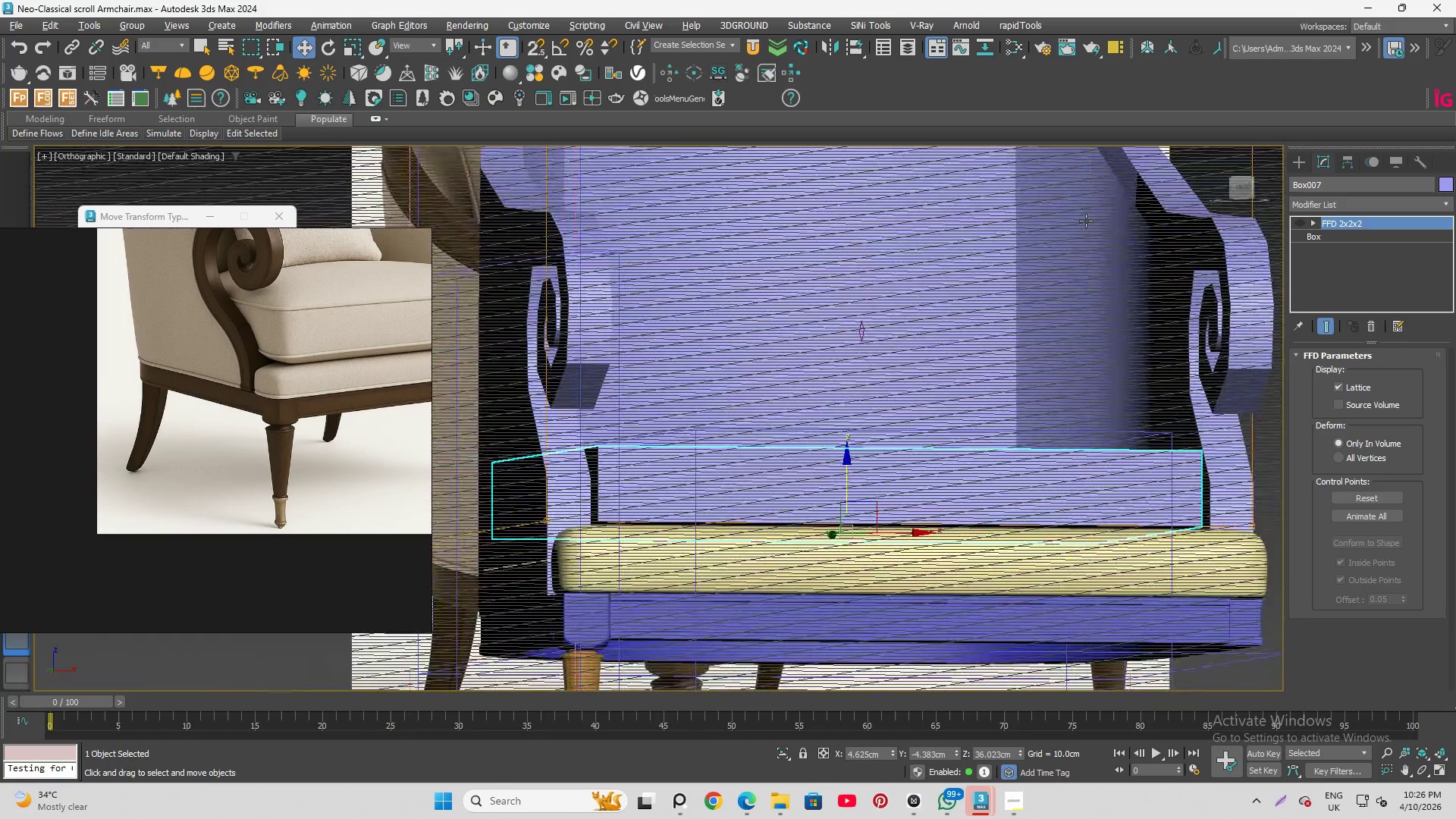 
key(Alt+AltLeft)
 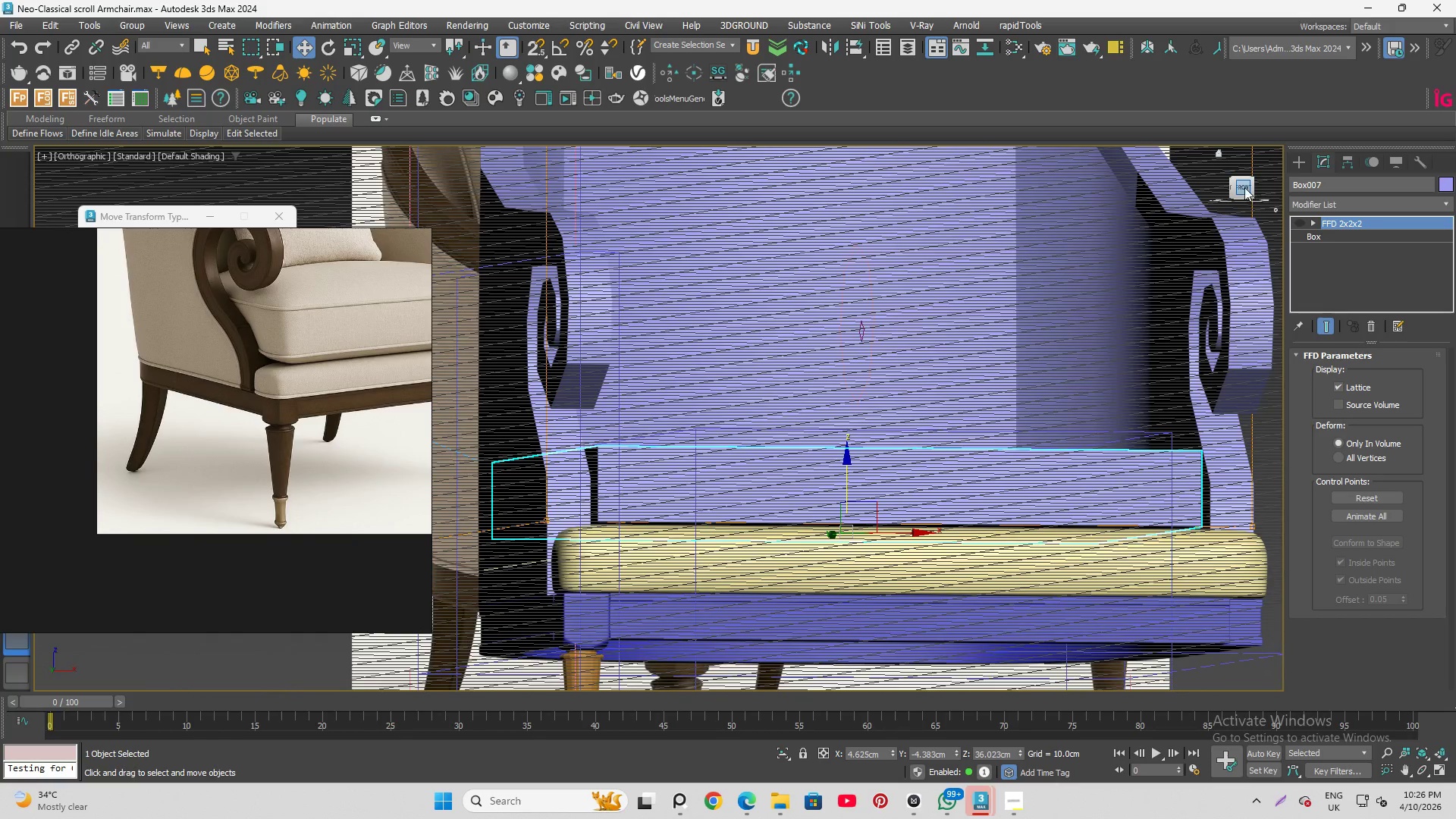 
left_click([1244, 186])
 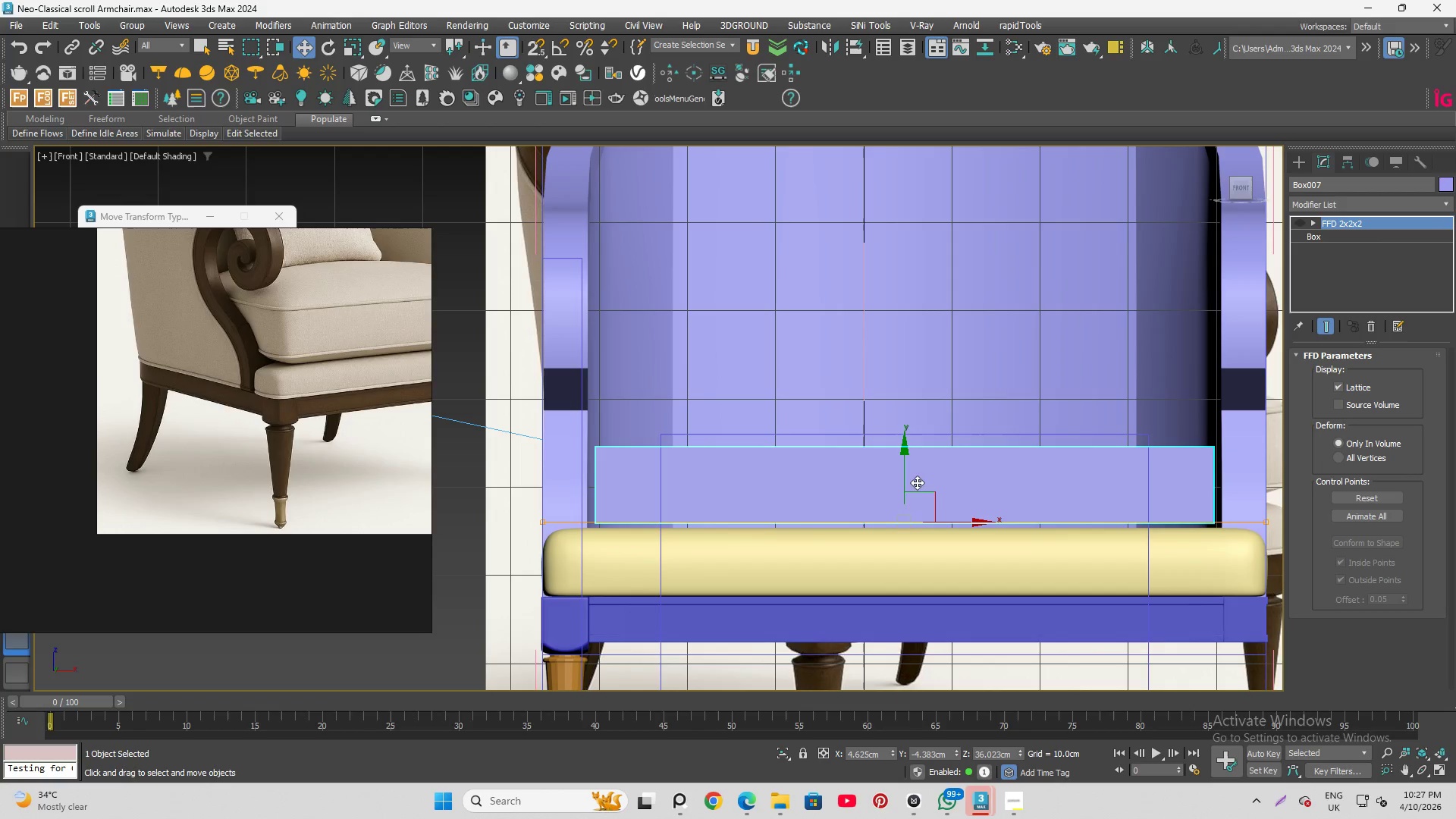 
left_click_drag(start_coordinate=[899, 475], to_coordinate=[899, 480])
 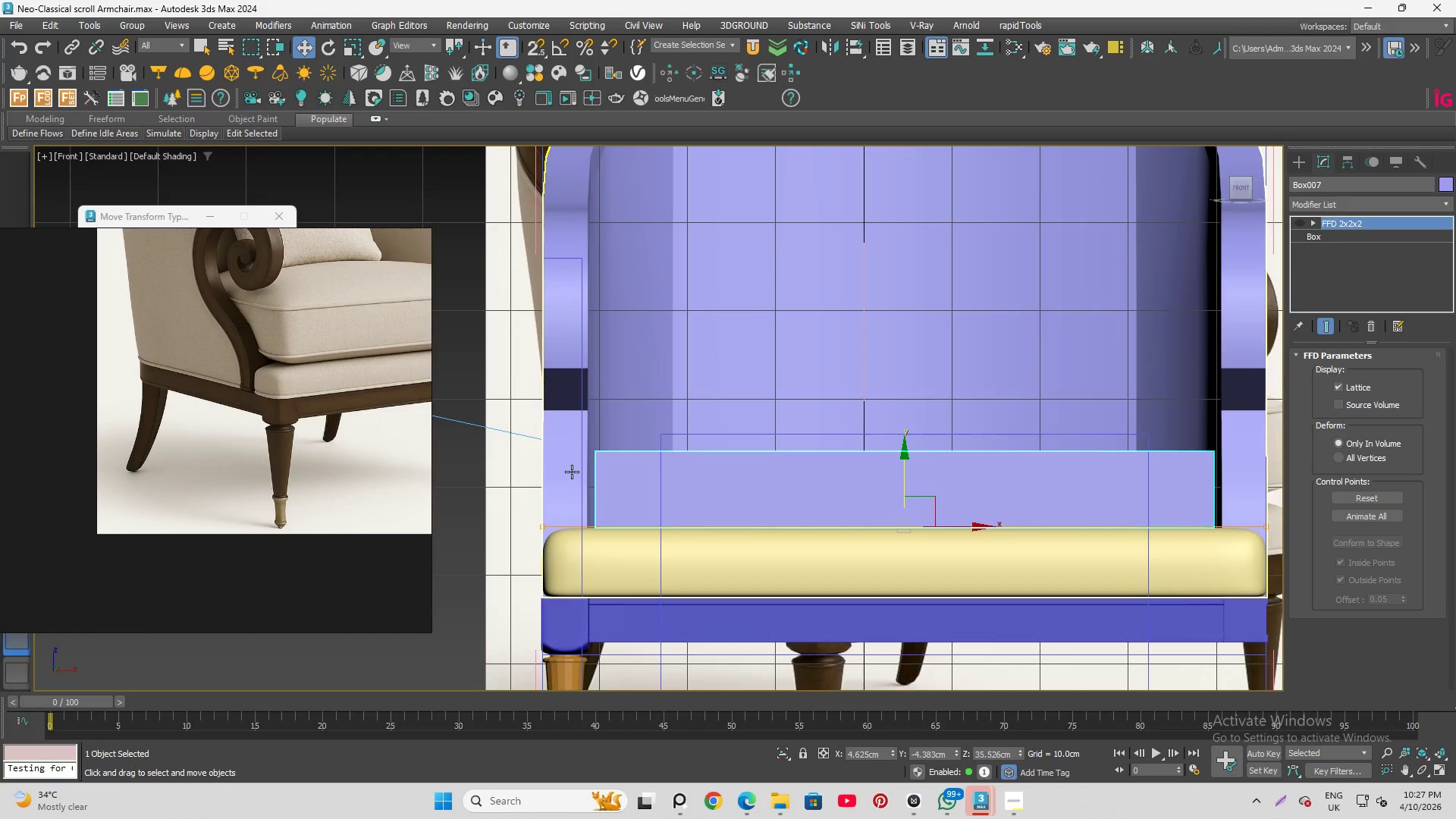 
scroll: coordinate [586, 487], scroll_direction: up, amount: 3.0
 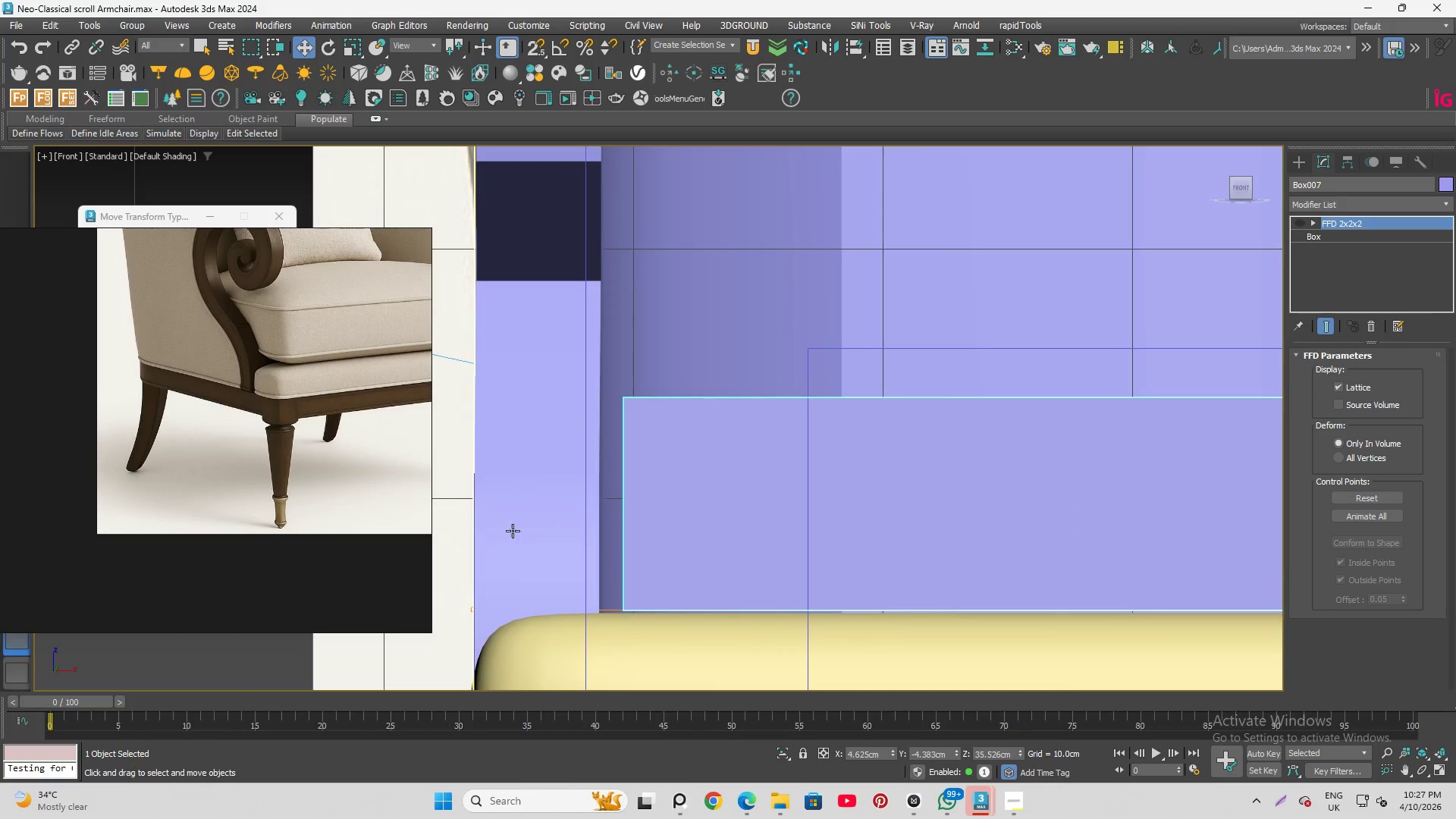 
scroll: coordinate [735, 500], scroll_direction: down, amount: 1.0
 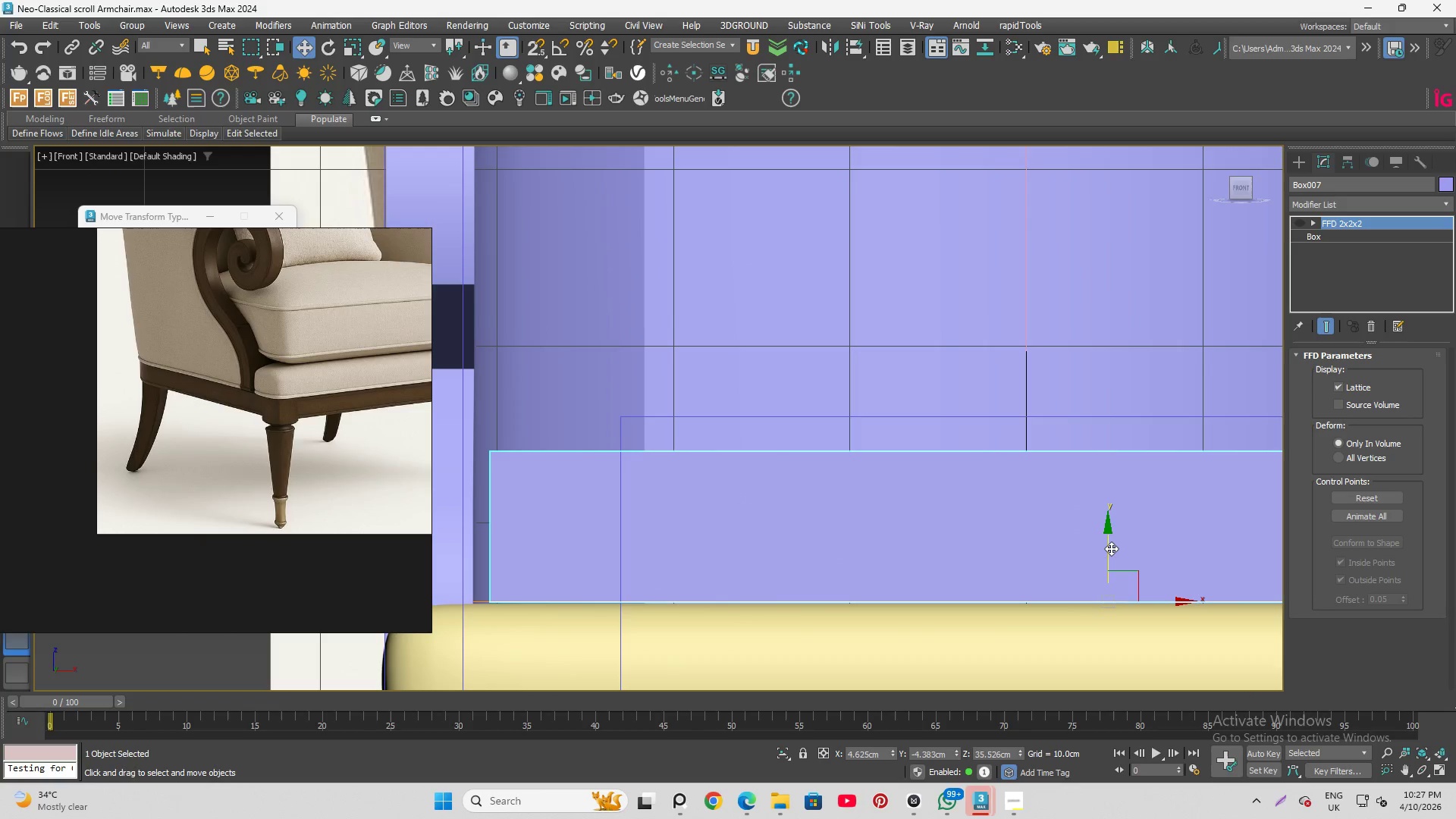 
left_click_drag(start_coordinate=[1109, 544], to_coordinate=[1102, 522])
 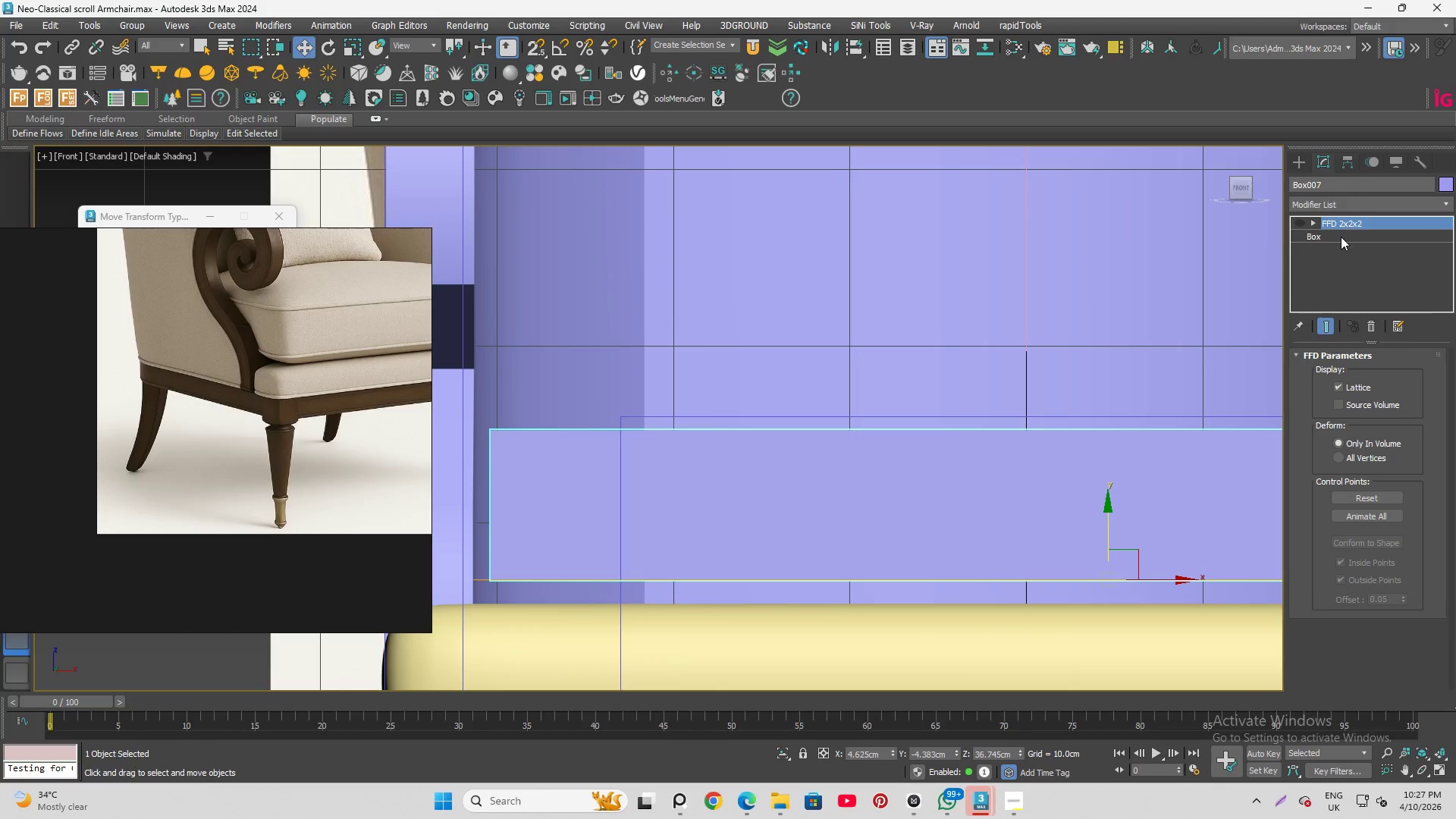 
left_click([1341, 237])
 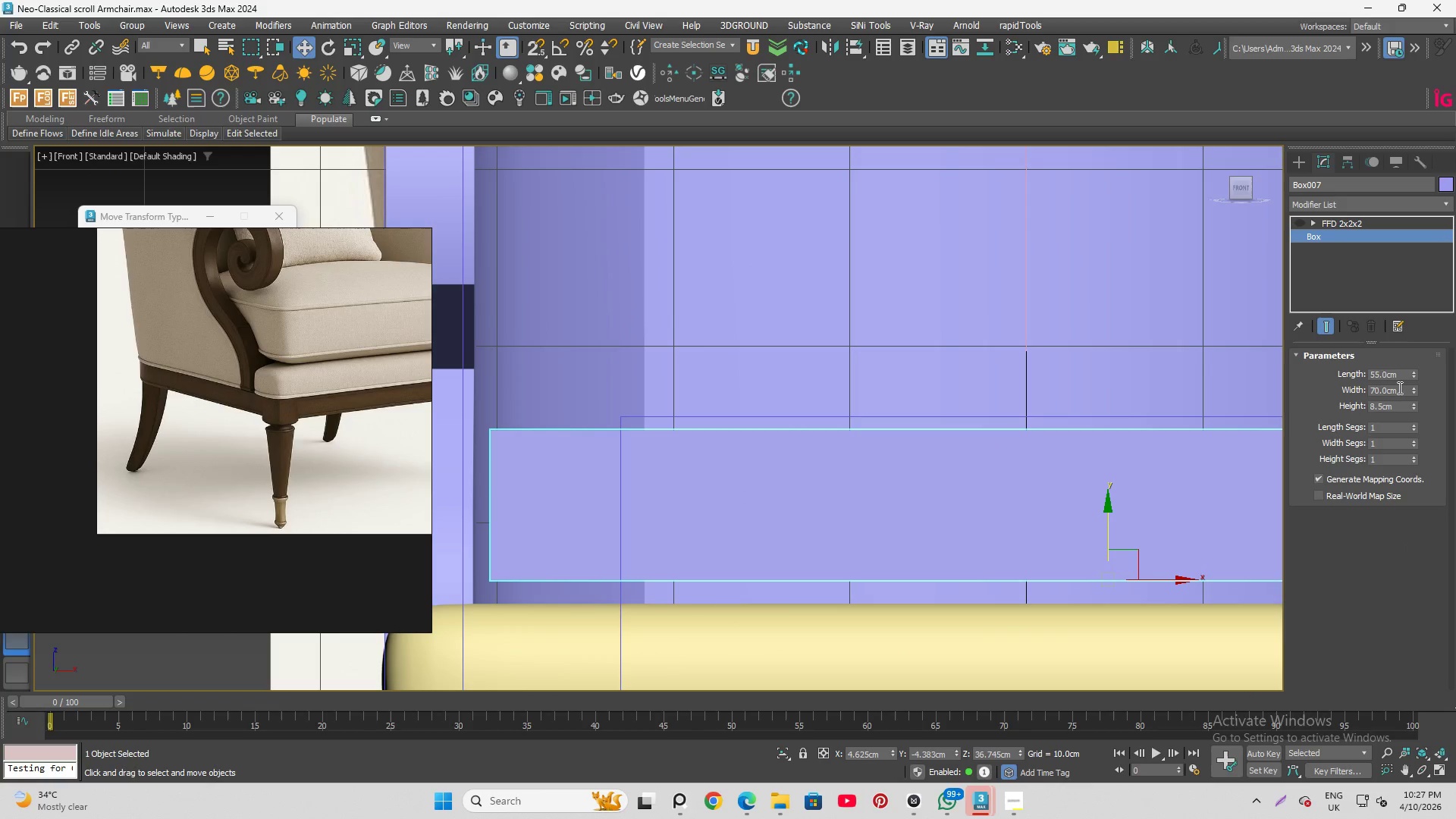 
left_click_drag(start_coordinate=[1398, 388], to_coordinate=[1173, 353])
 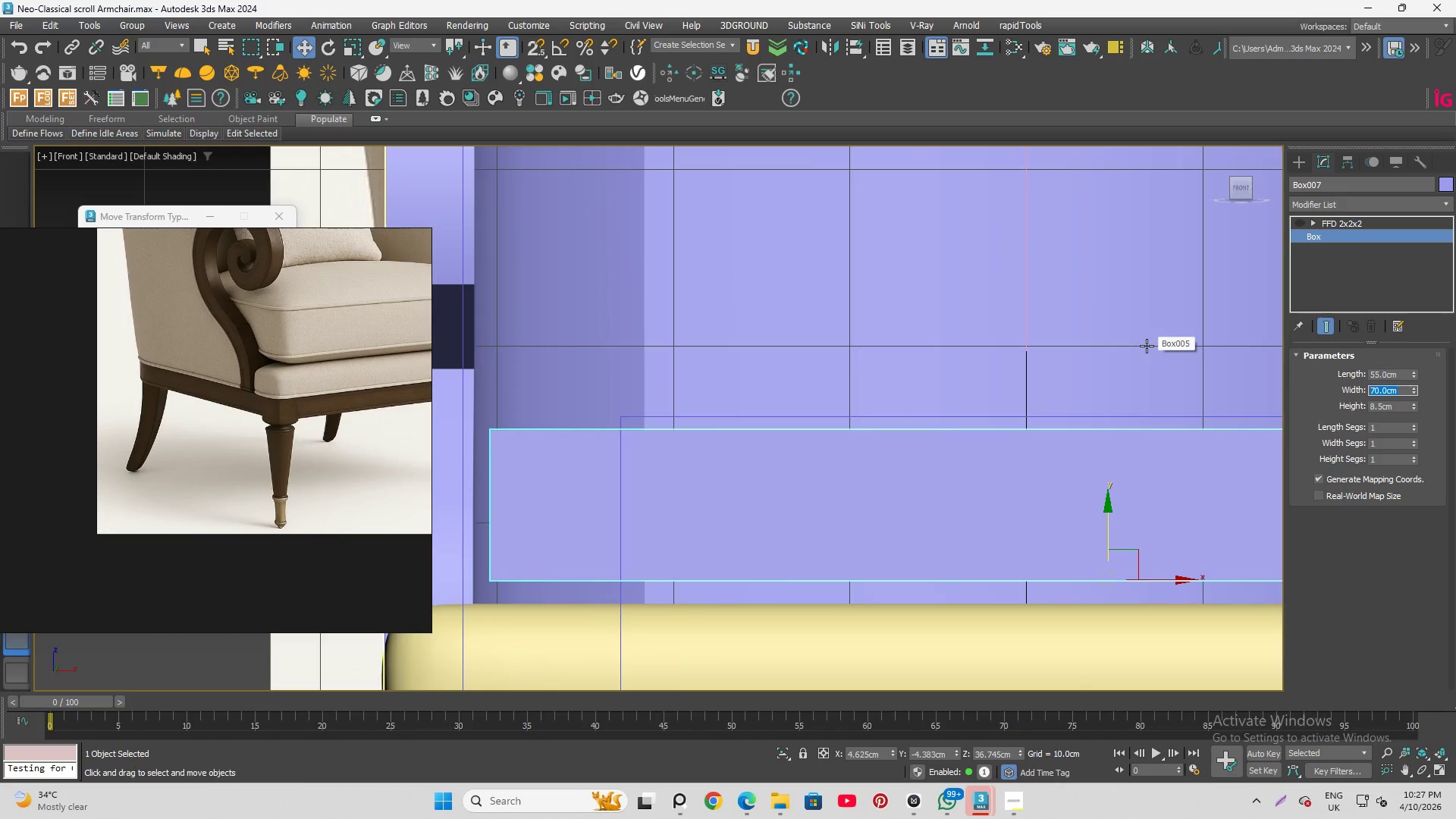 
key(Numpad7)
 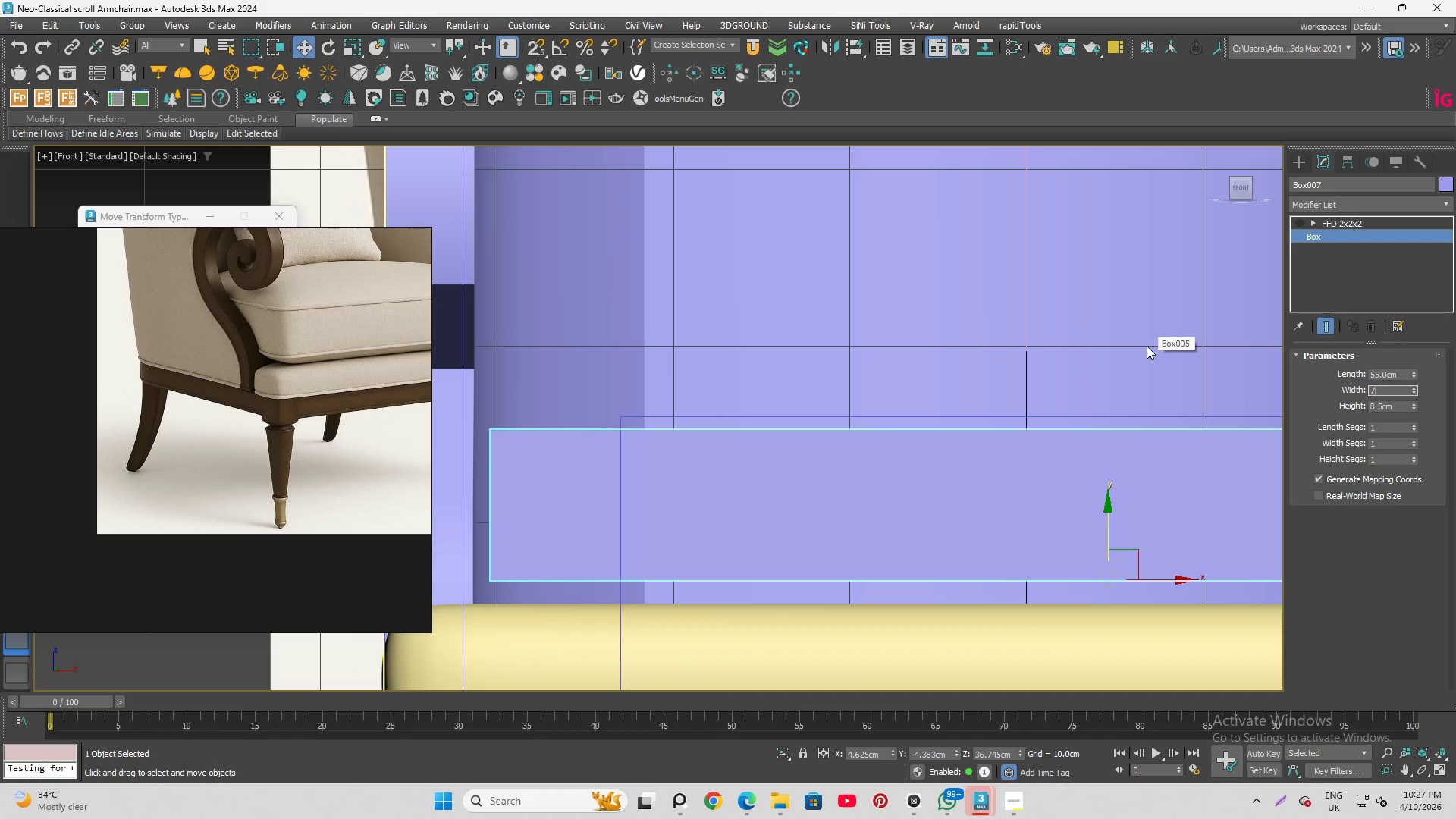 
key(Numpad2)
 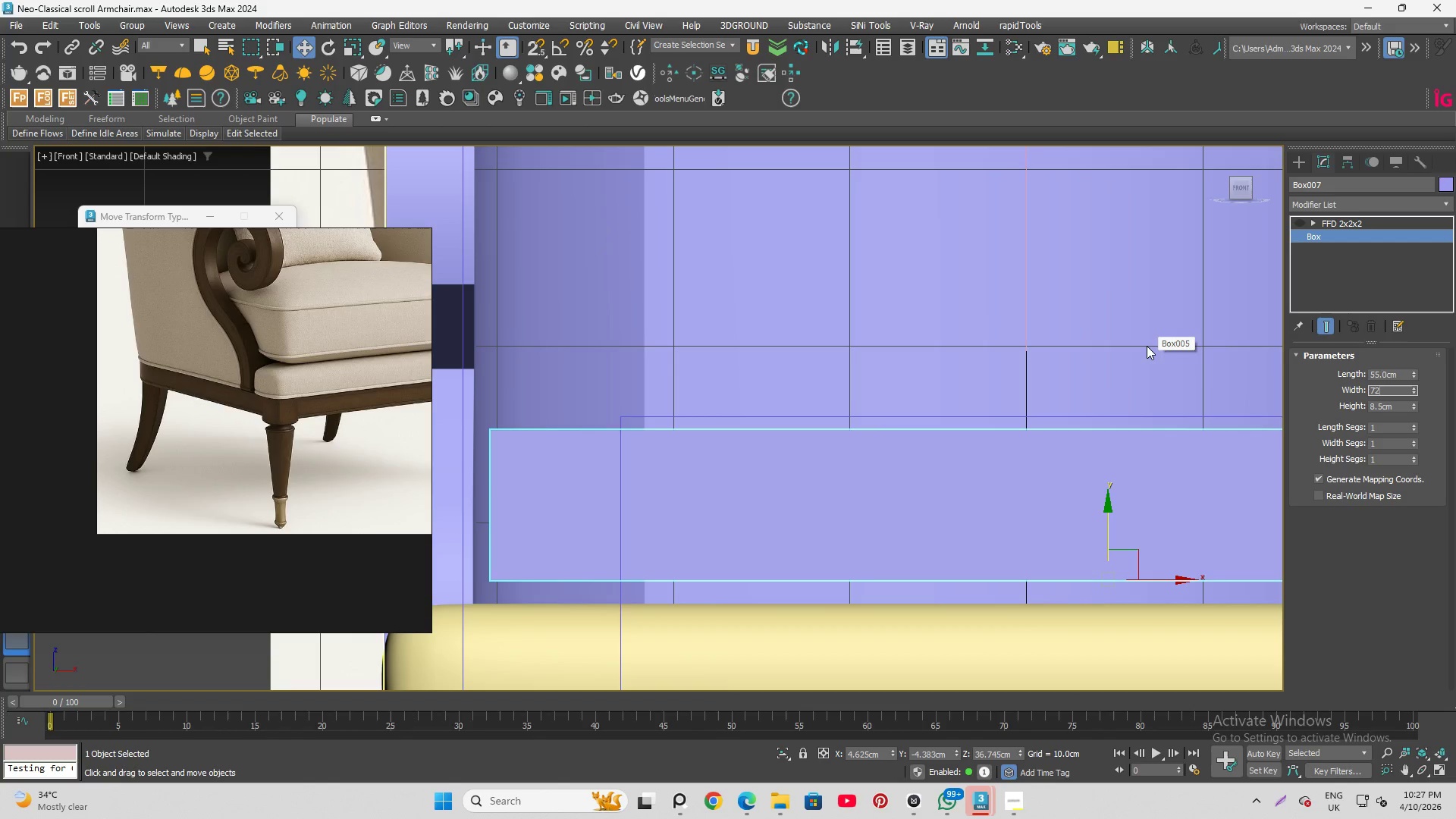 
key(Enter)
 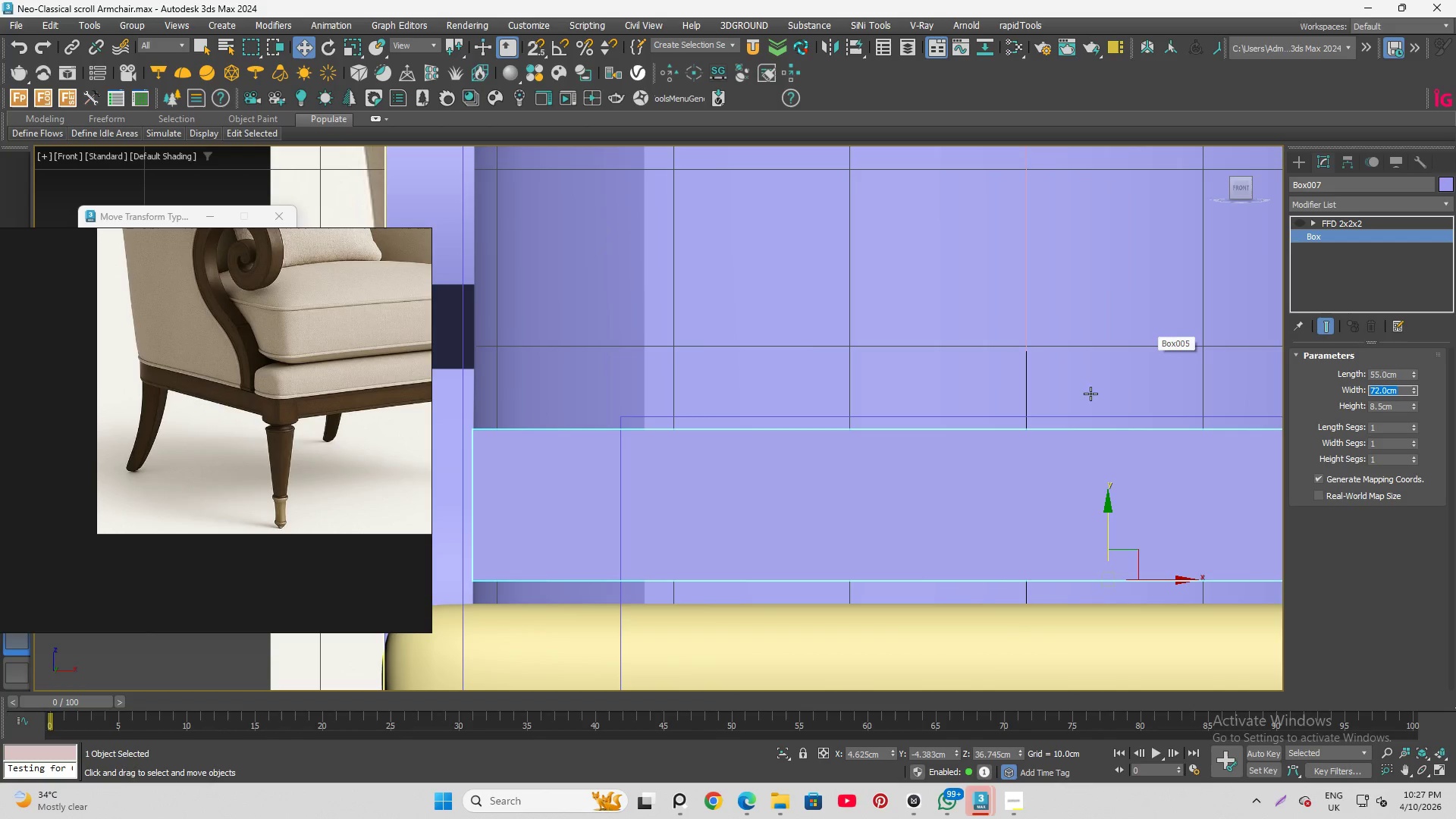 
scroll: coordinate [535, 590], scroll_direction: up, amount: 6.0
 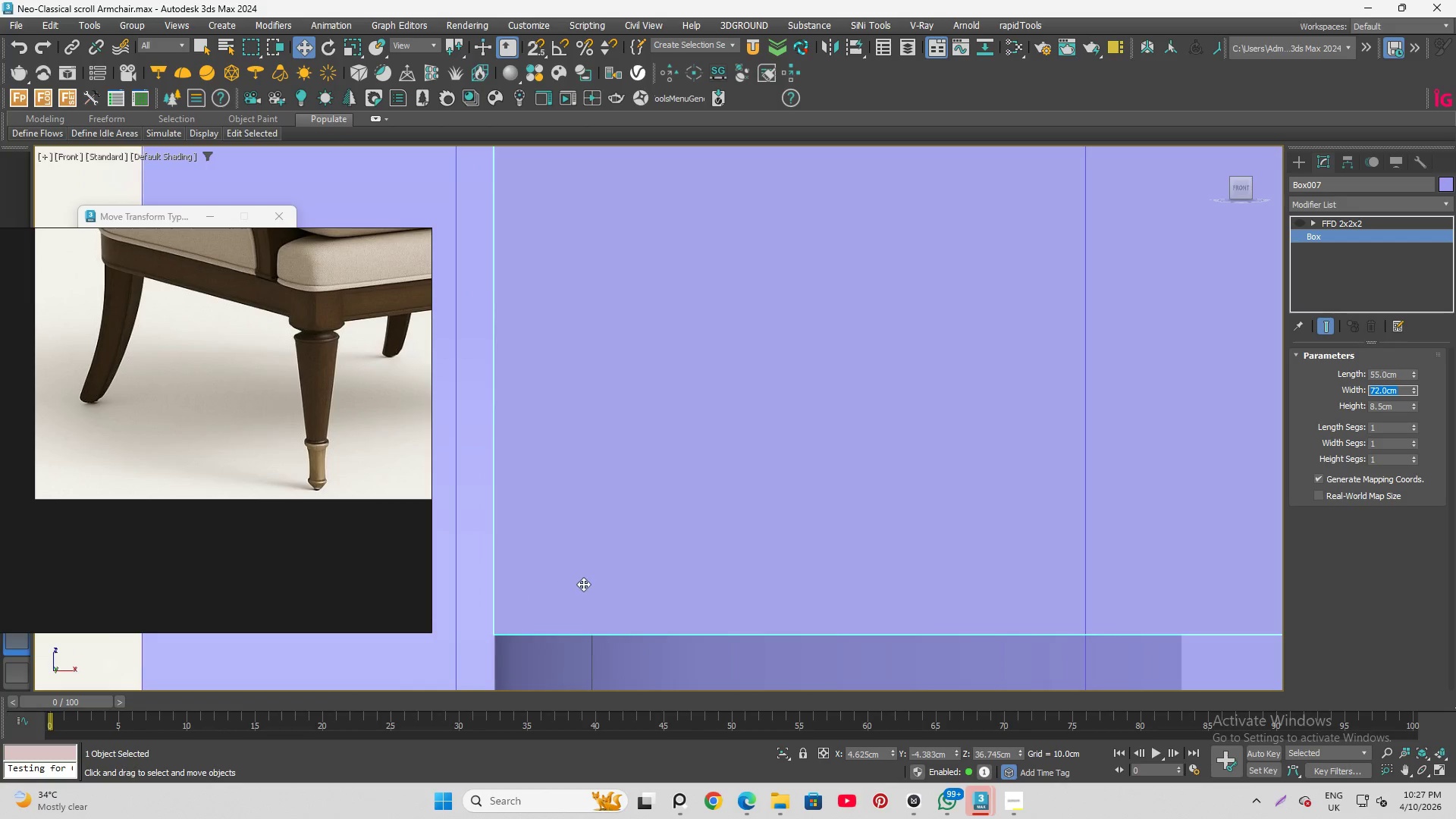 
scroll: coordinate [190, 283], scroll_direction: down, amount: 4.0
 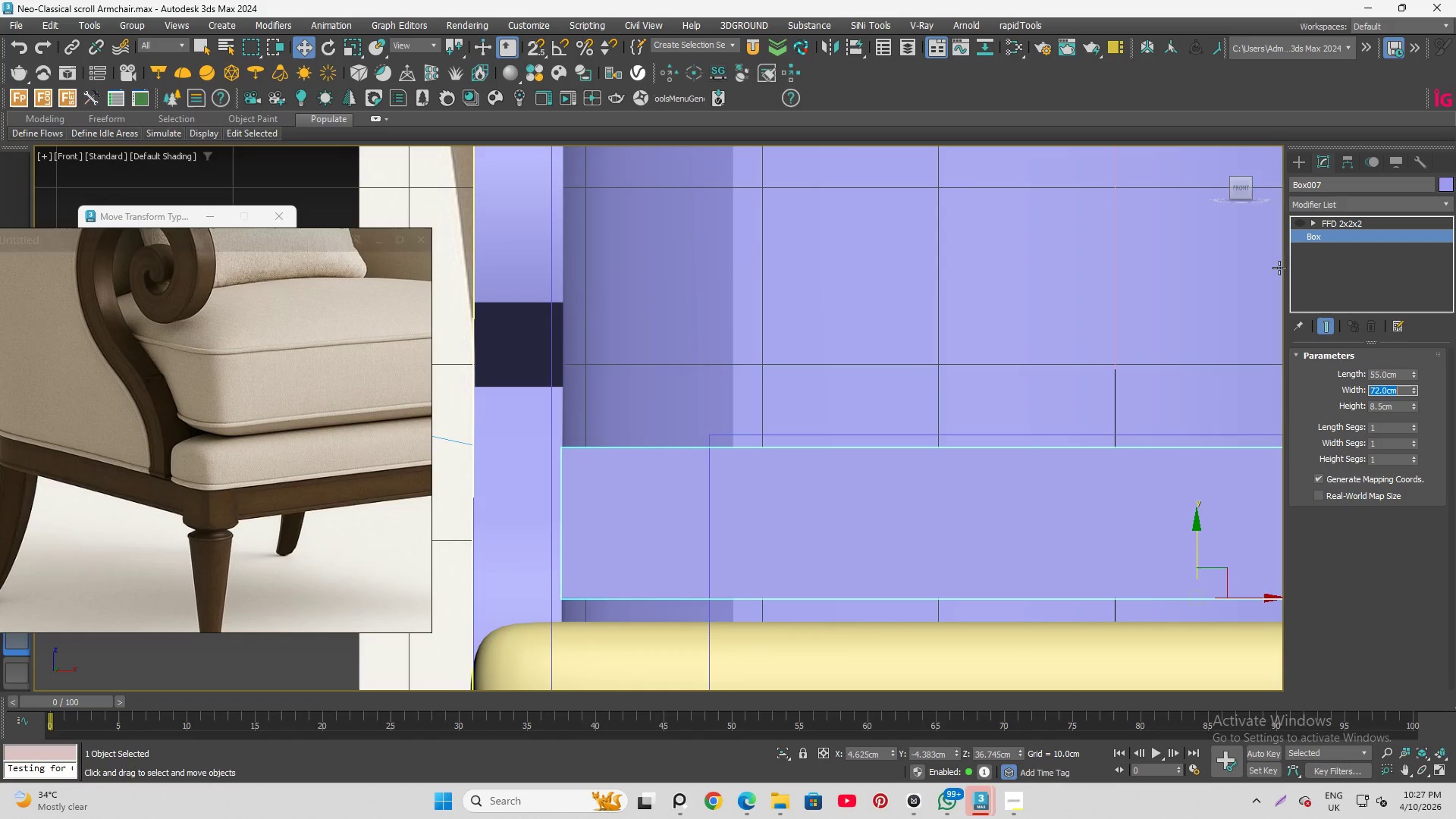 
key(Numpad7)
 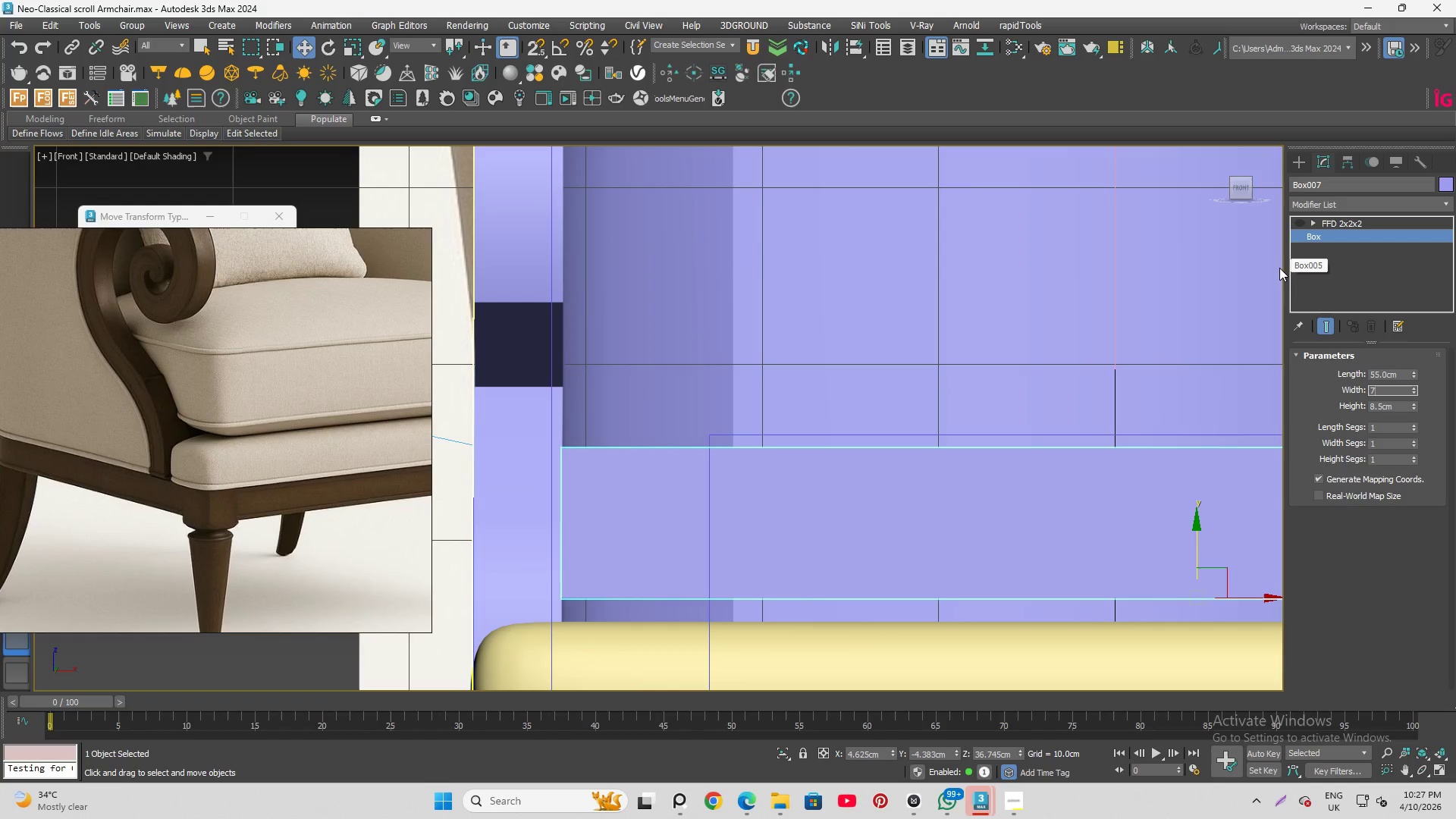 
key(Numpad0)
 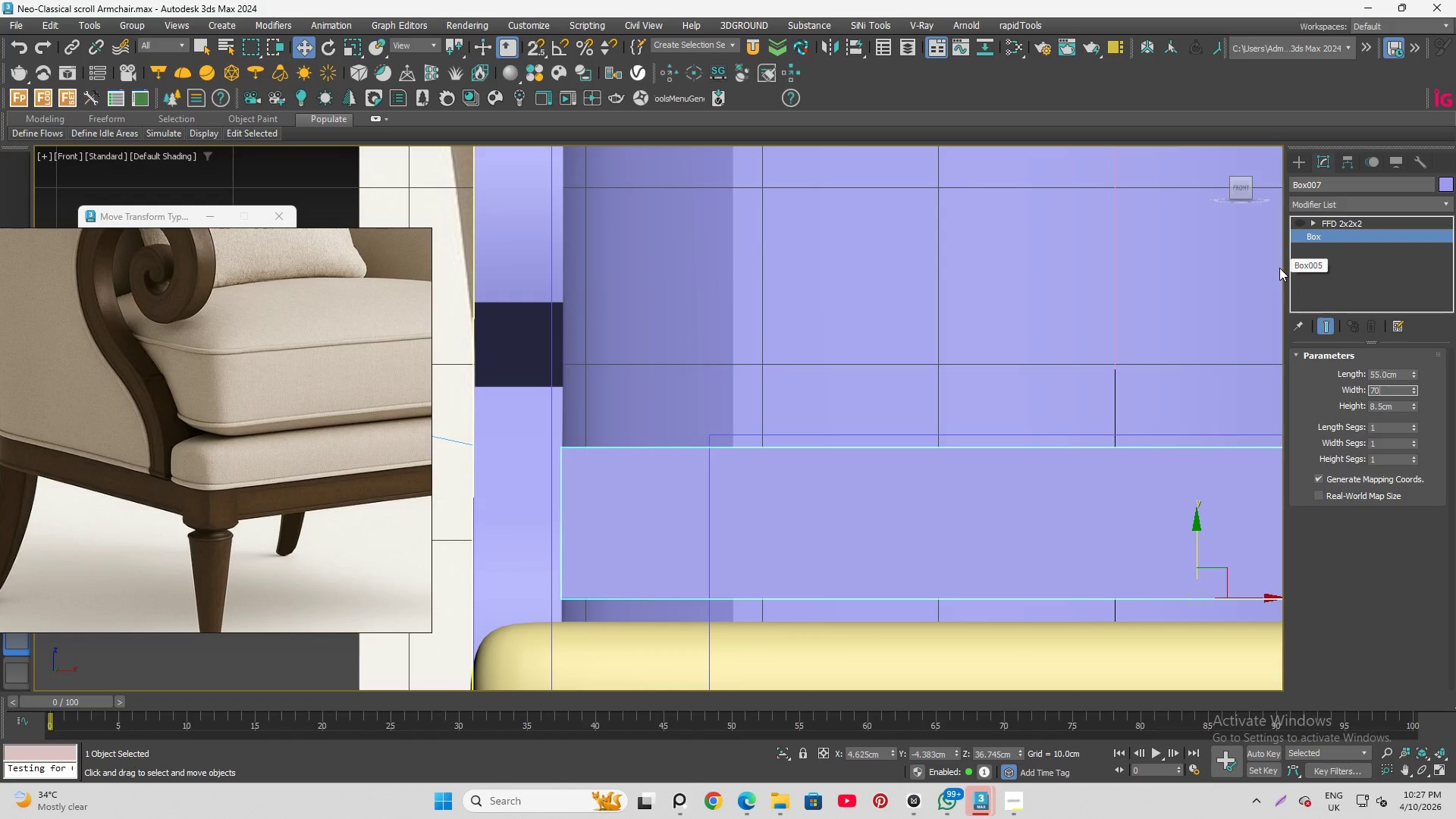 
key(Enter)
 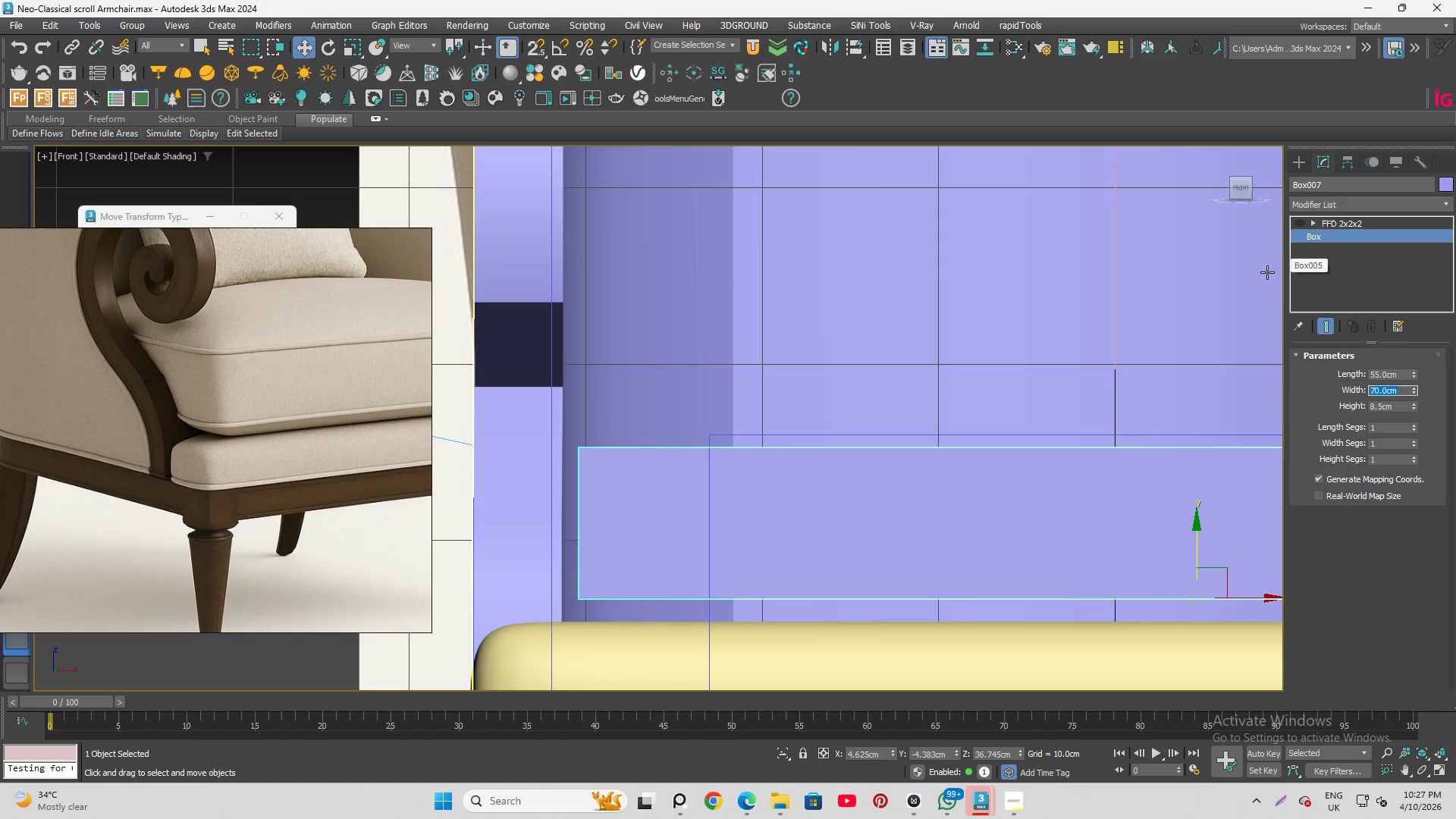 
scroll: coordinate [874, 522], scroll_direction: down, amount: 4.0
 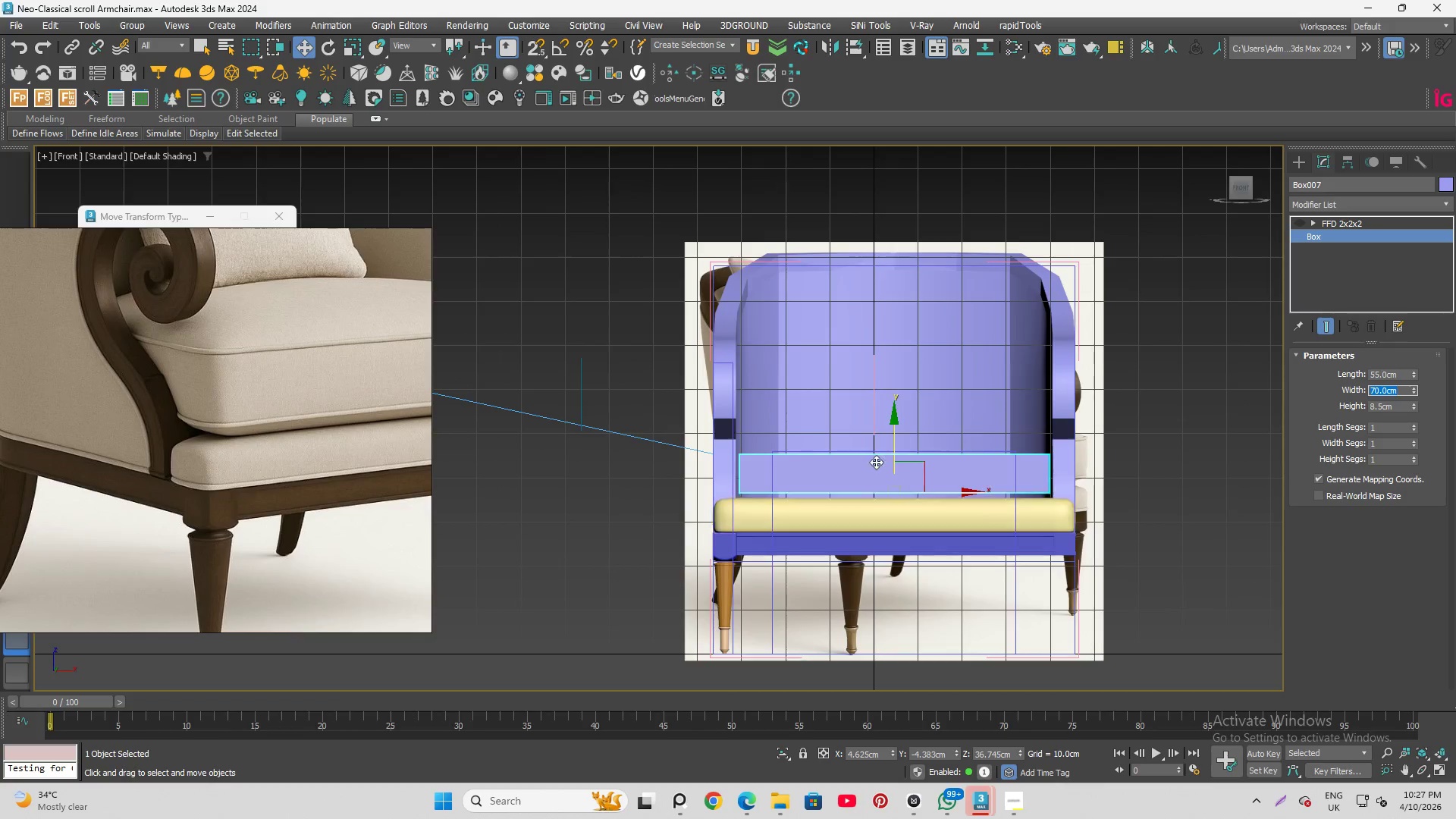 
hold_key(key=AltLeft, duration=0.59)
 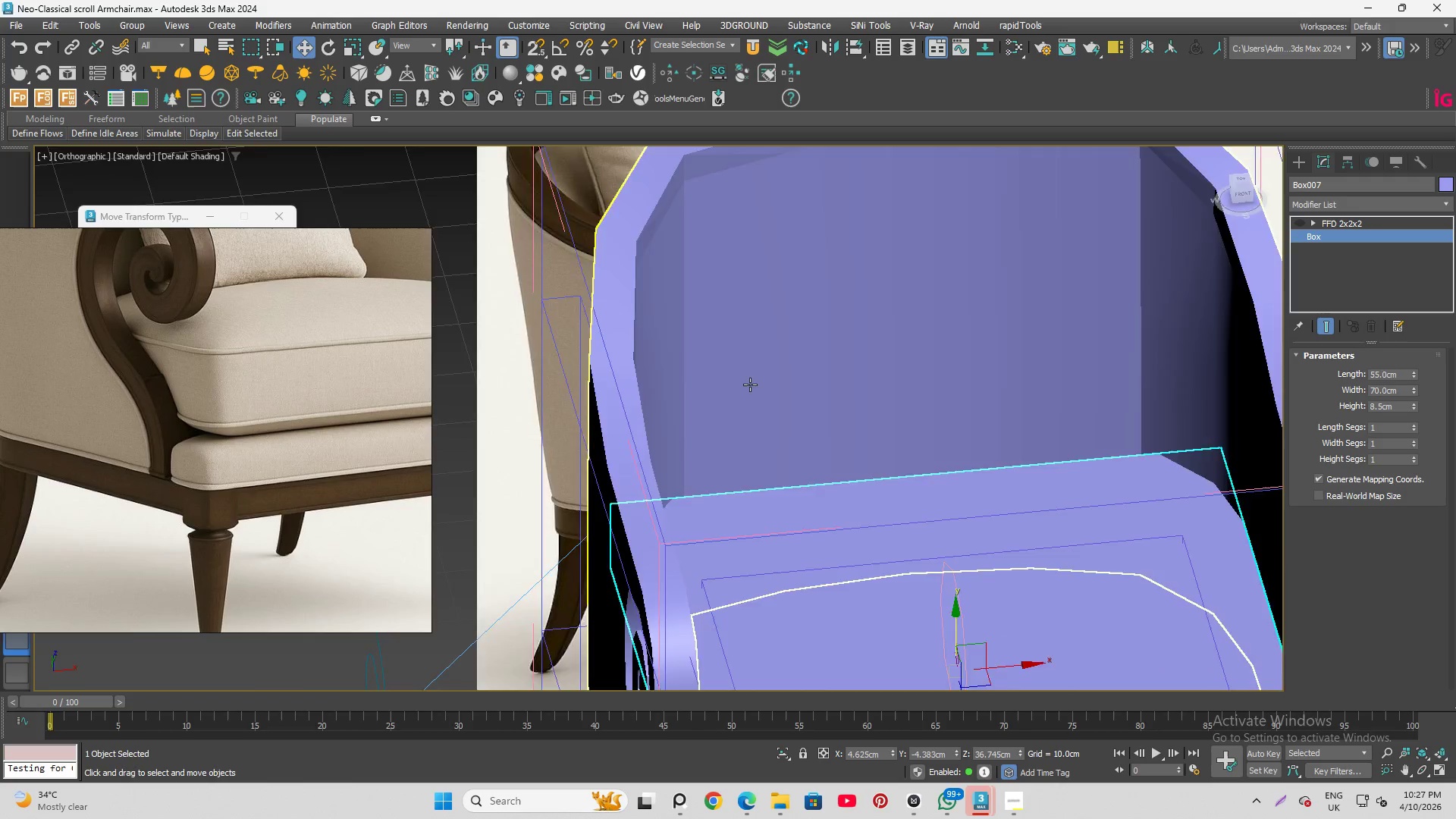 
scroll: coordinate [857, 432], scroll_direction: up, amount: 3.0
 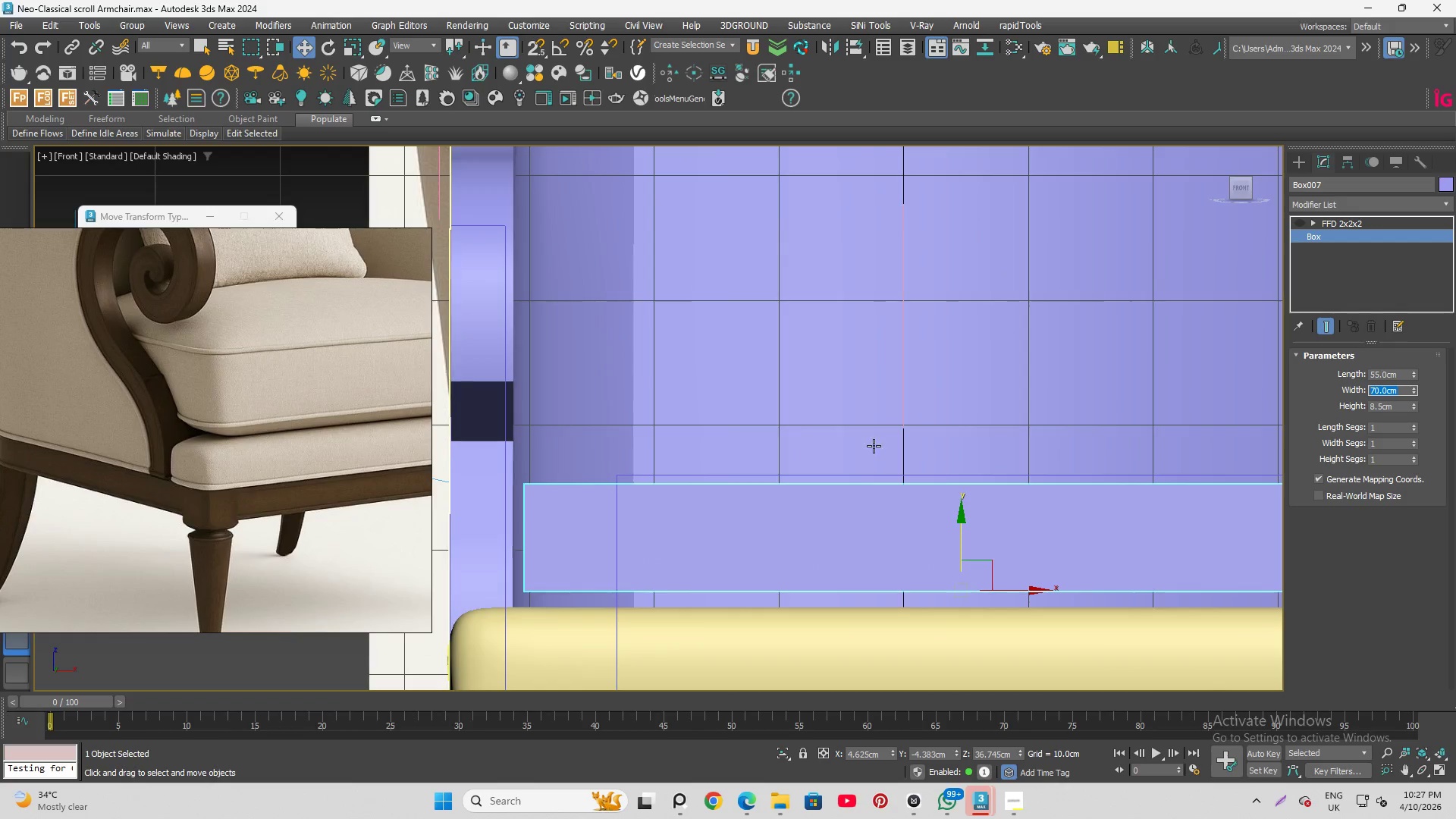 
scroll: coordinate [746, 384], scroll_direction: down, amount: 6.0
 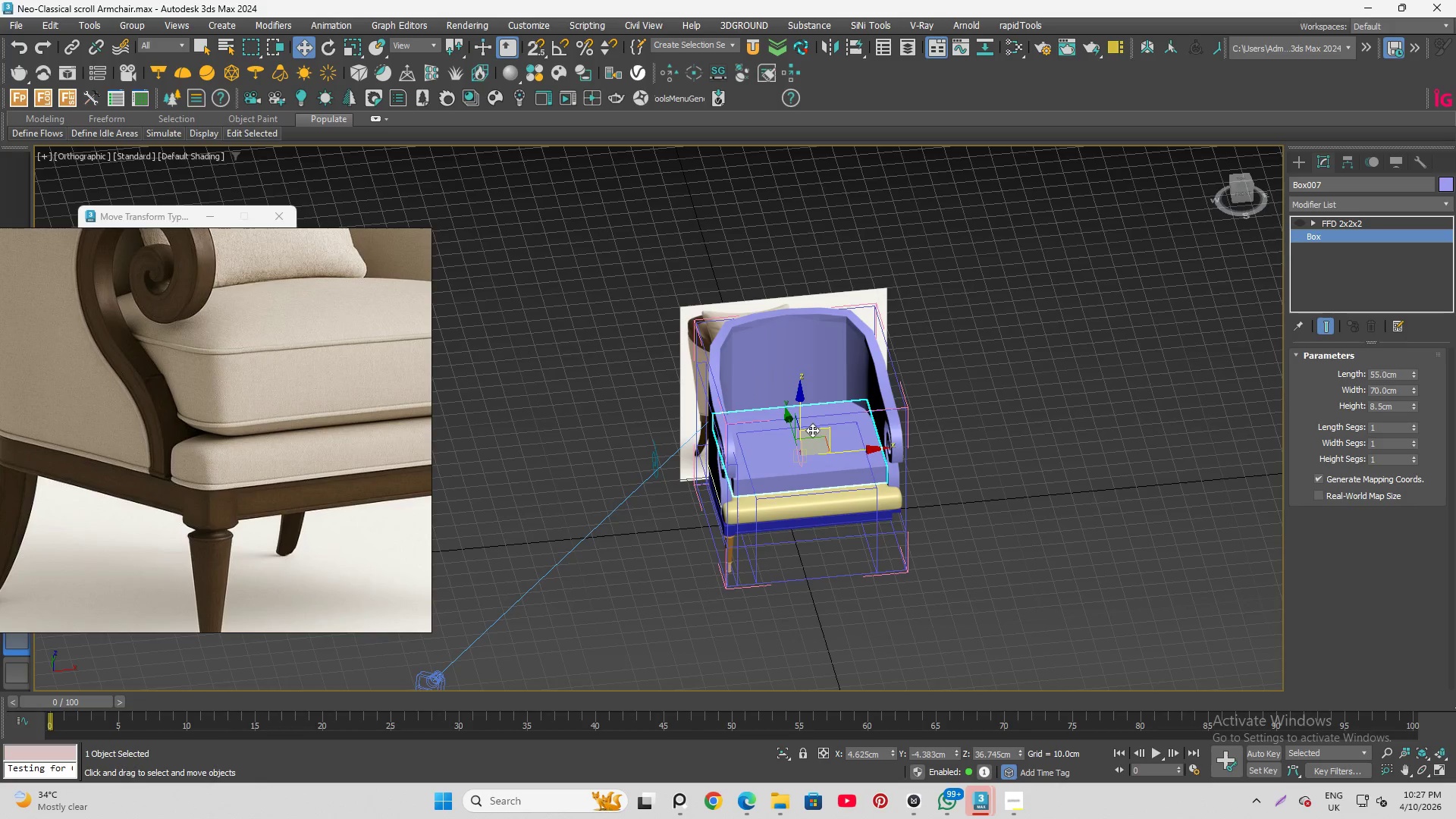 
scroll: coordinate [817, 476], scroll_direction: up, amount: 3.0
 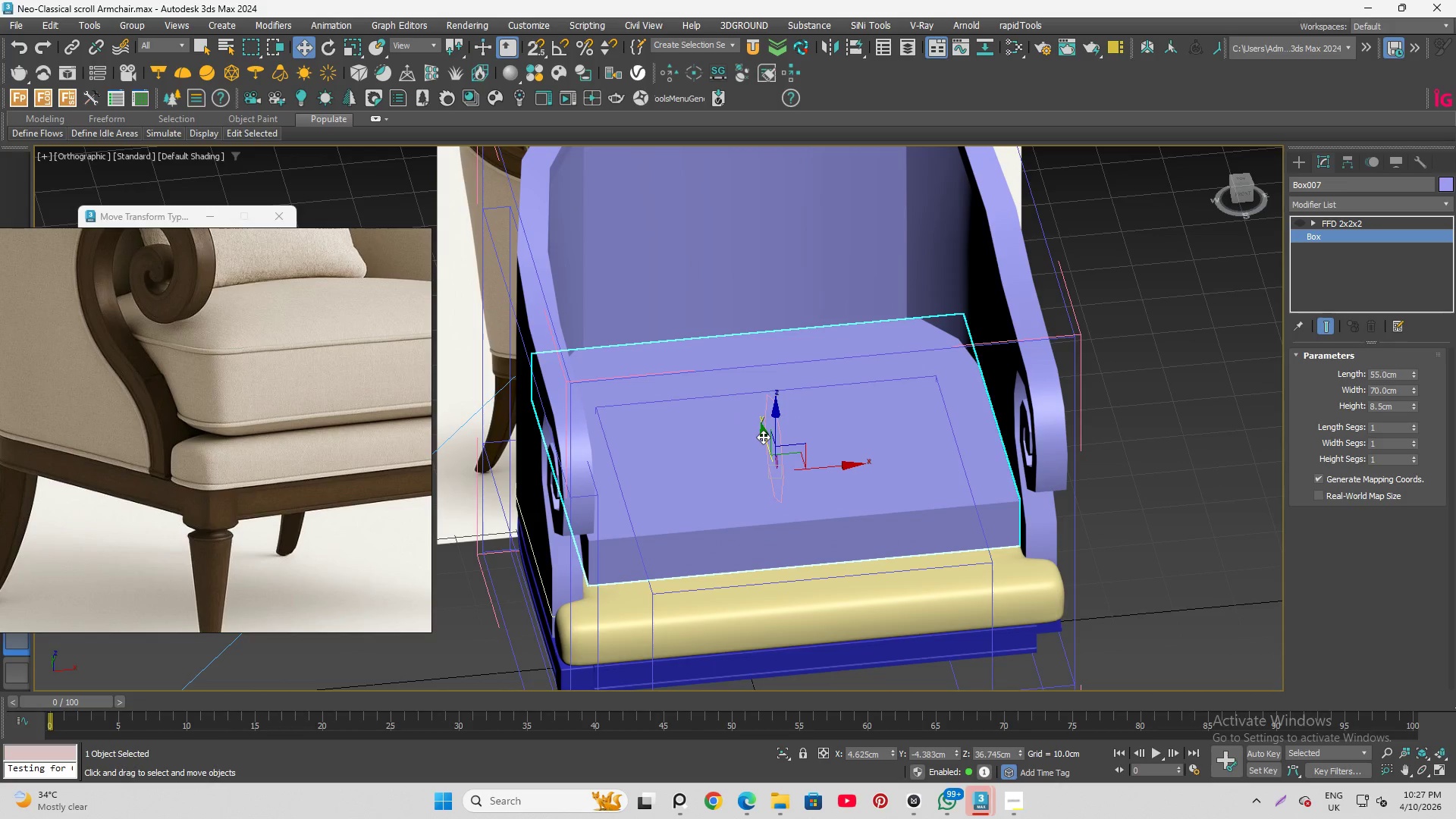 
left_click_drag(start_coordinate=[763, 437], to_coordinate=[773, 466])
 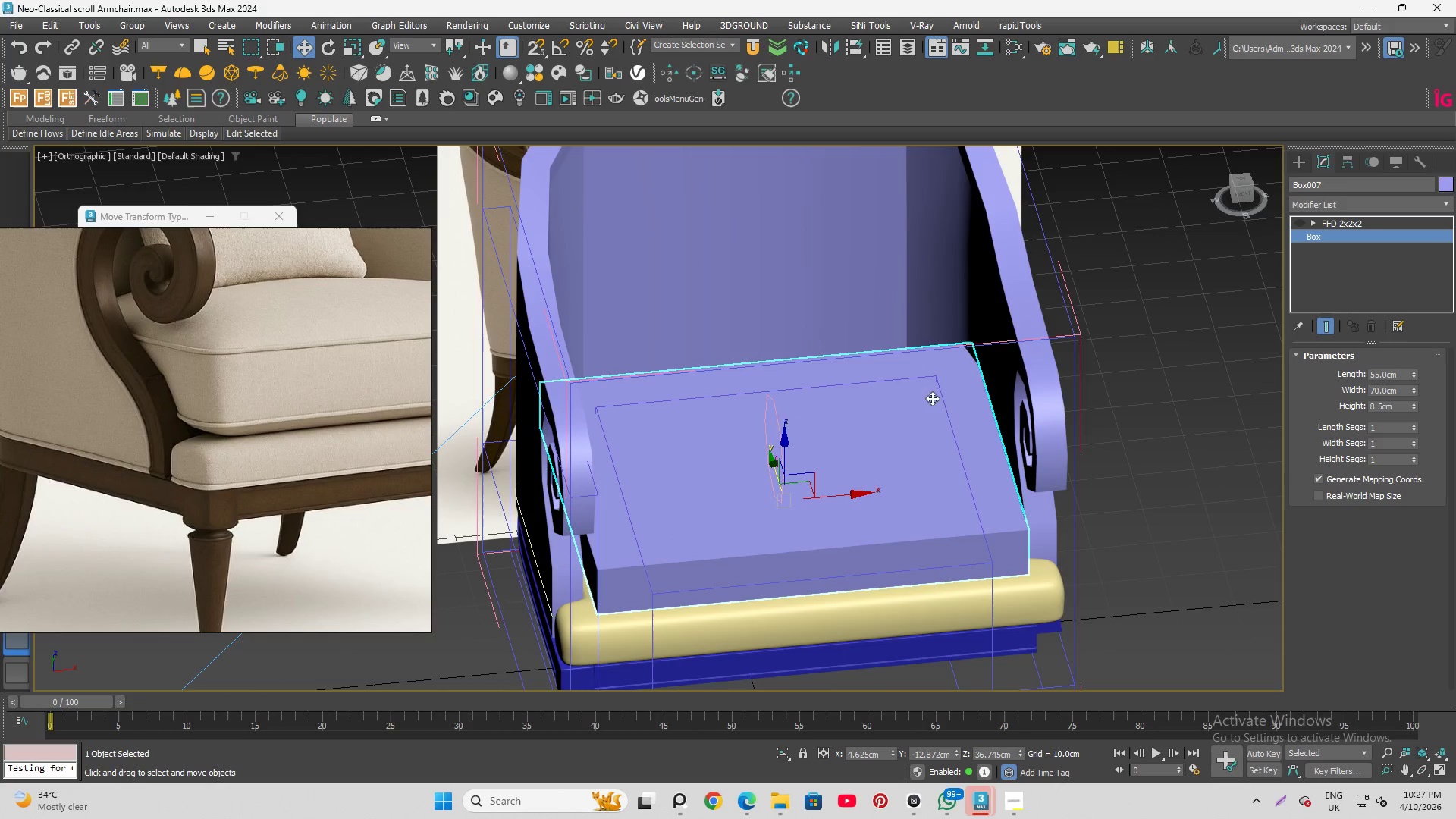 
hold_key(key=AltLeft, duration=1.5)
 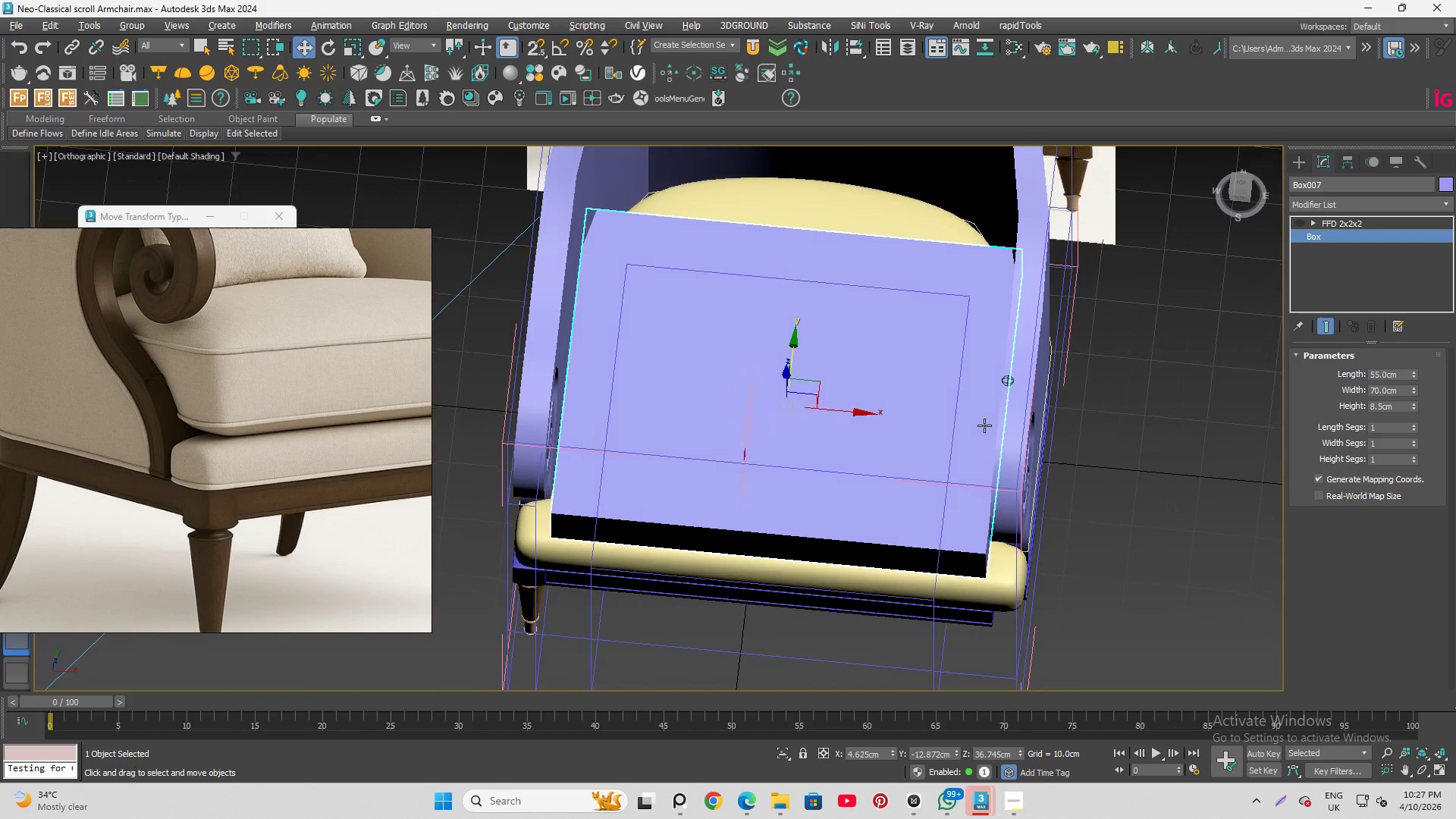 
hold_key(key=AltLeft, duration=1.52)
 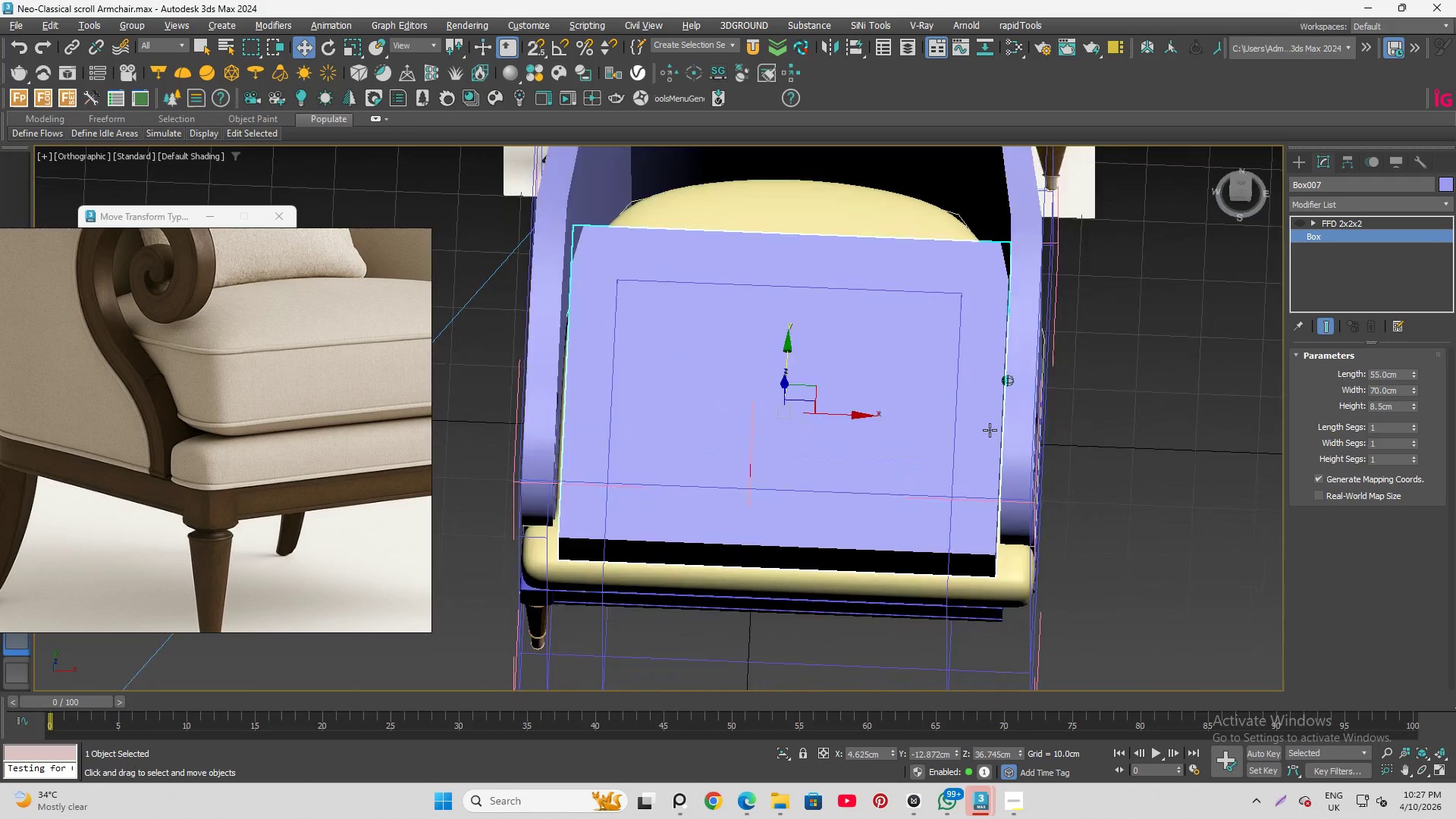 
hold_key(key=AltLeft, duration=1.5)
 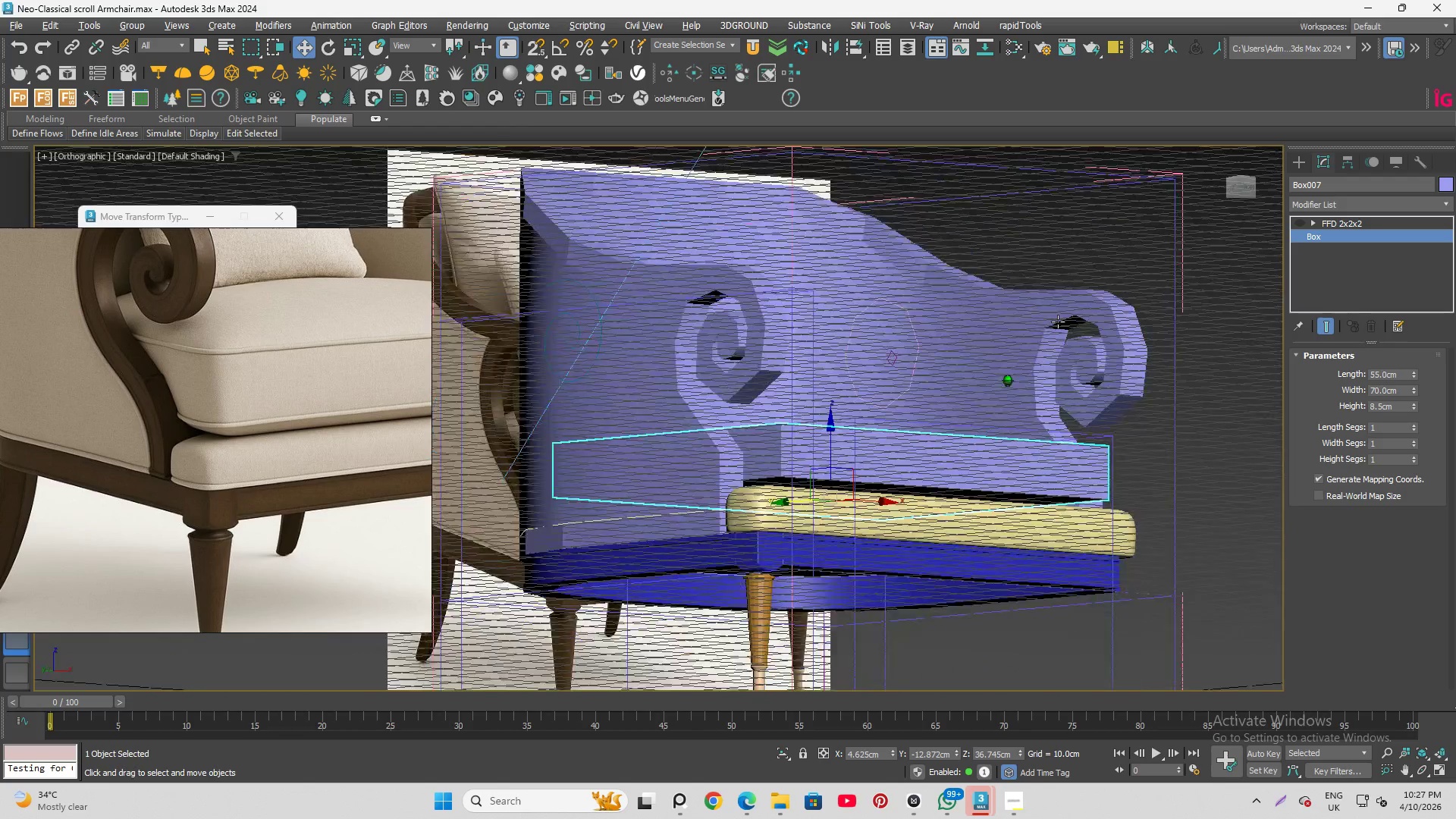 
hold_key(key=AltLeft, duration=1.12)
 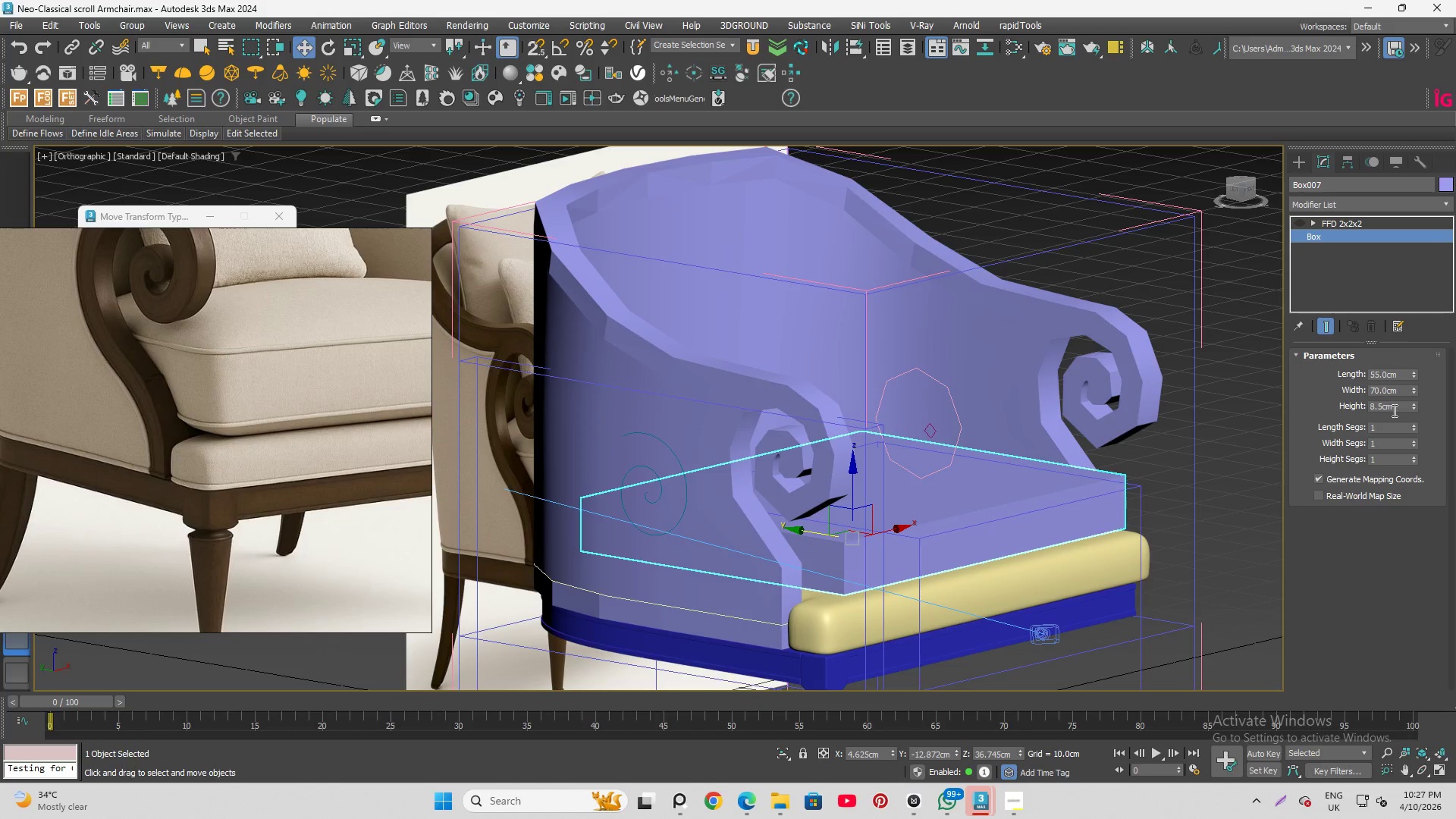 
left_click_drag(start_coordinate=[1384, 406], to_coordinate=[1278, 378])
 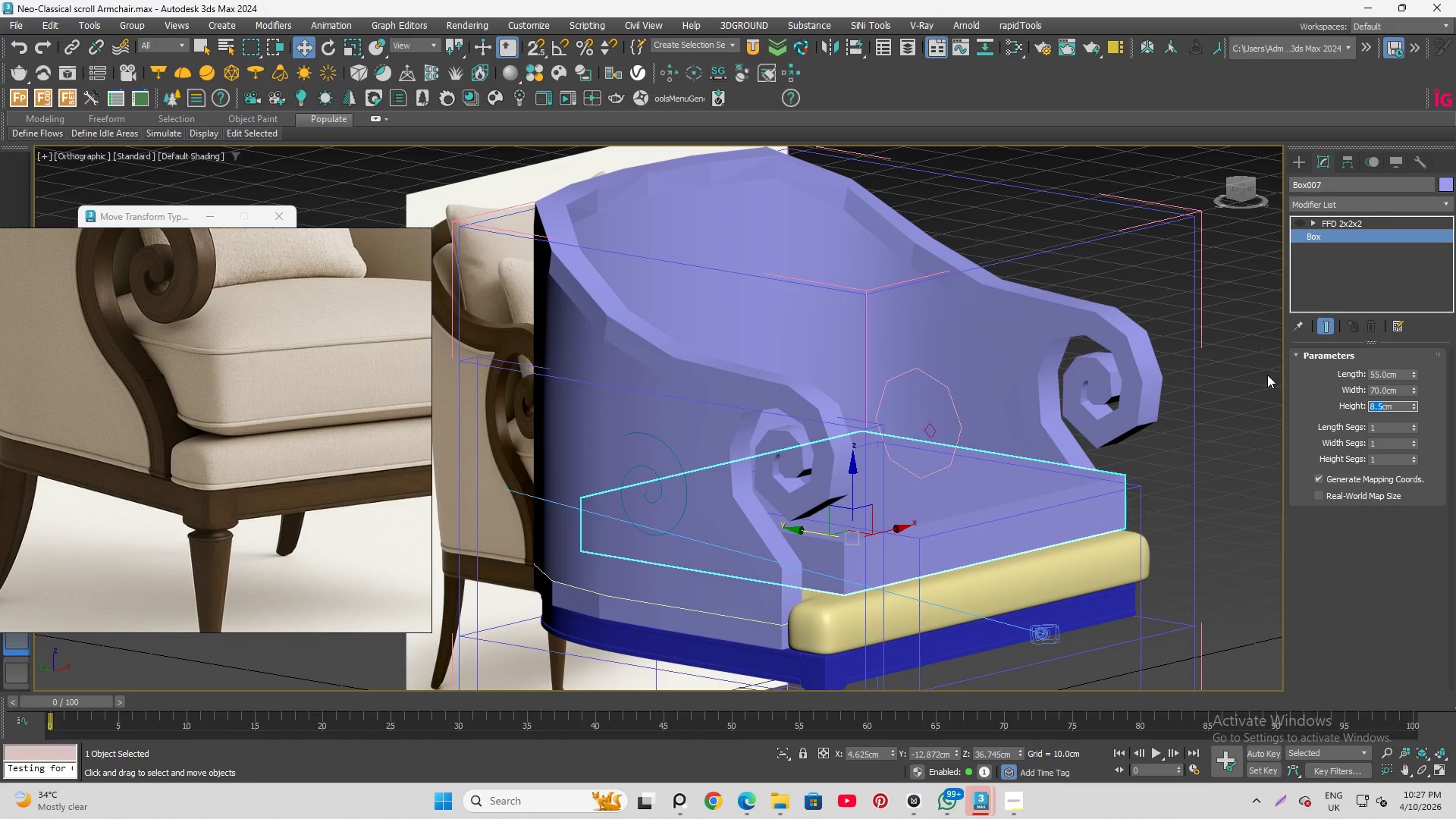 
key(Numpad1)
 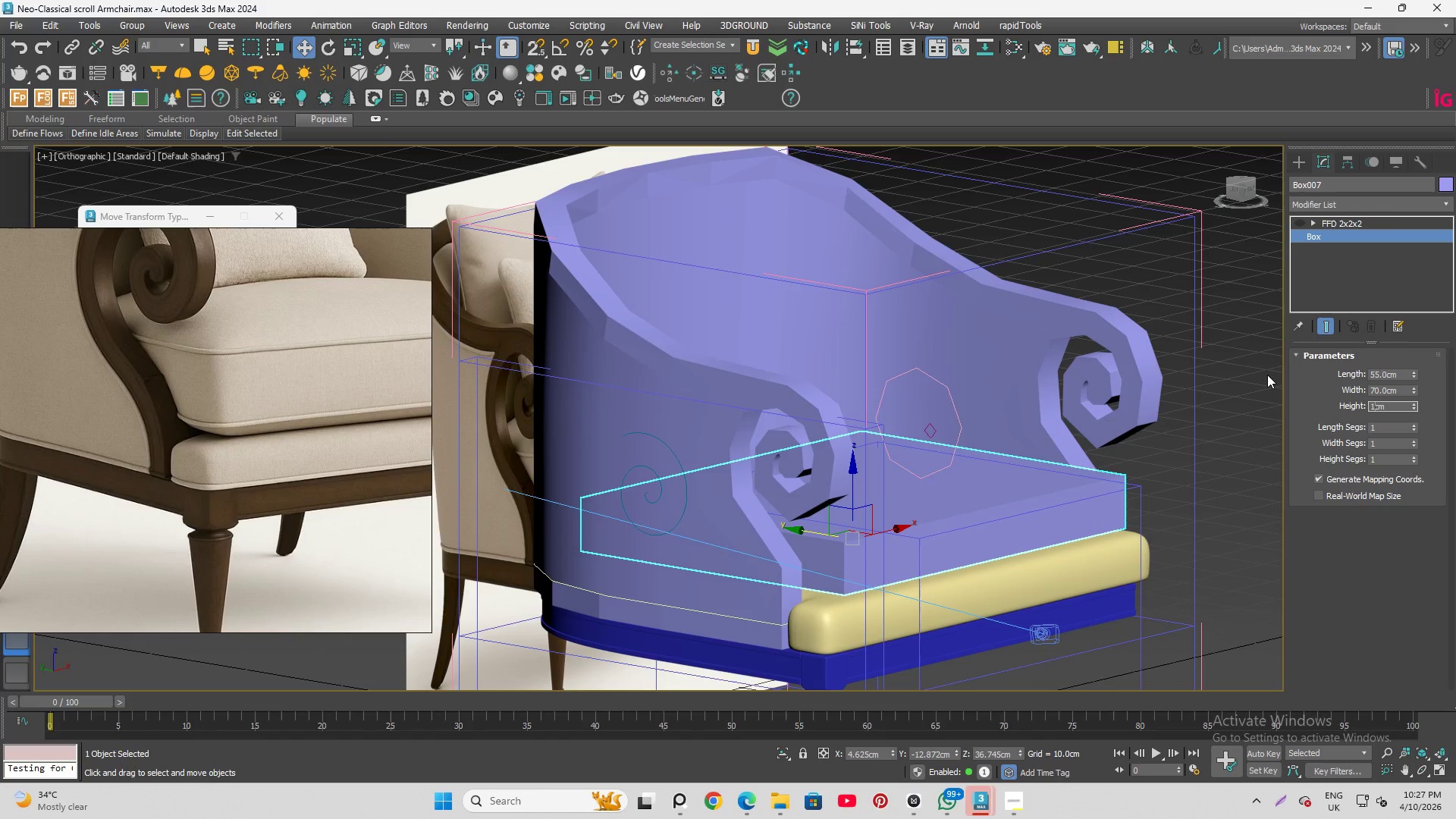 
key(Numpad2)
 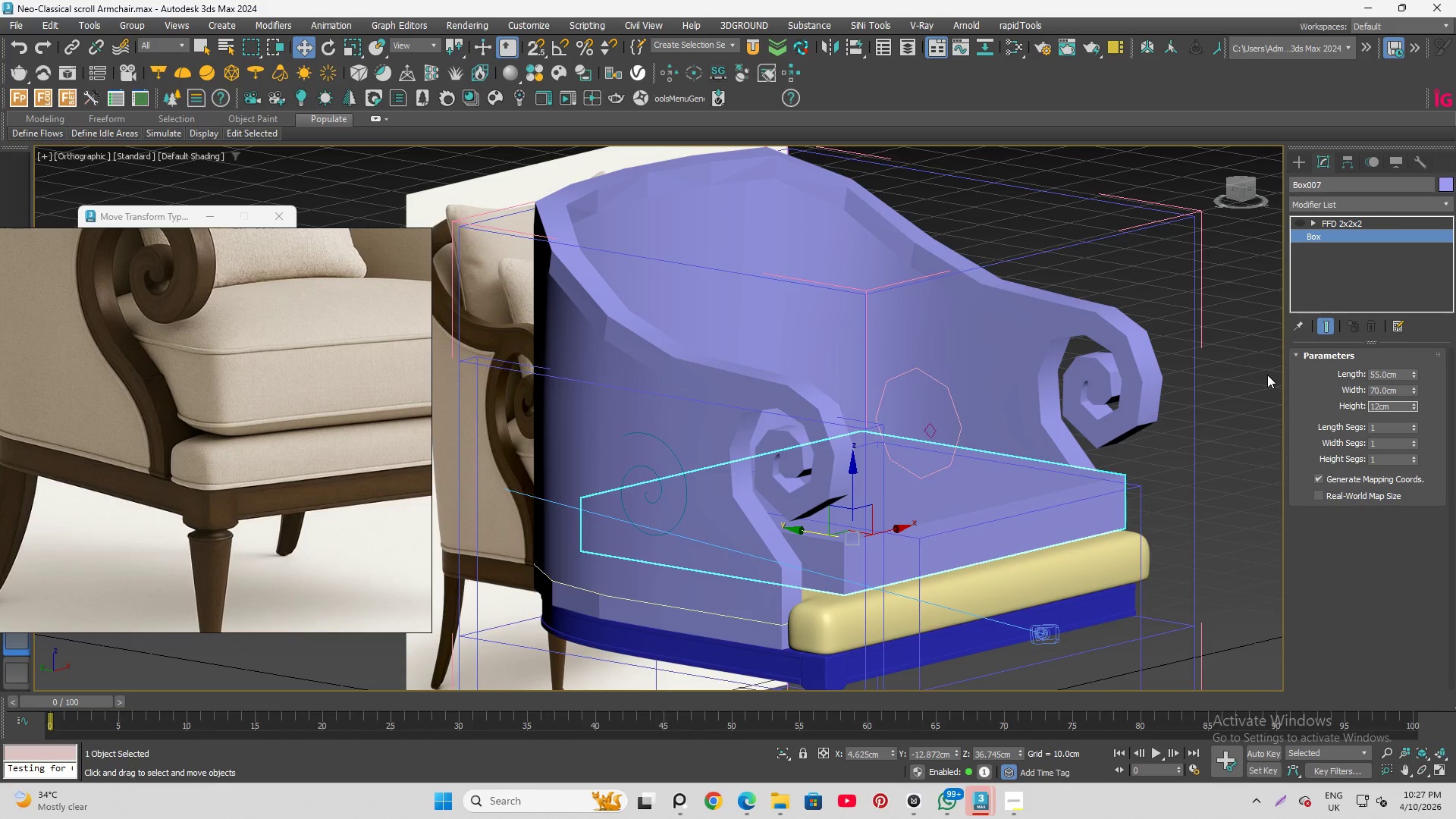 
key(Enter)
 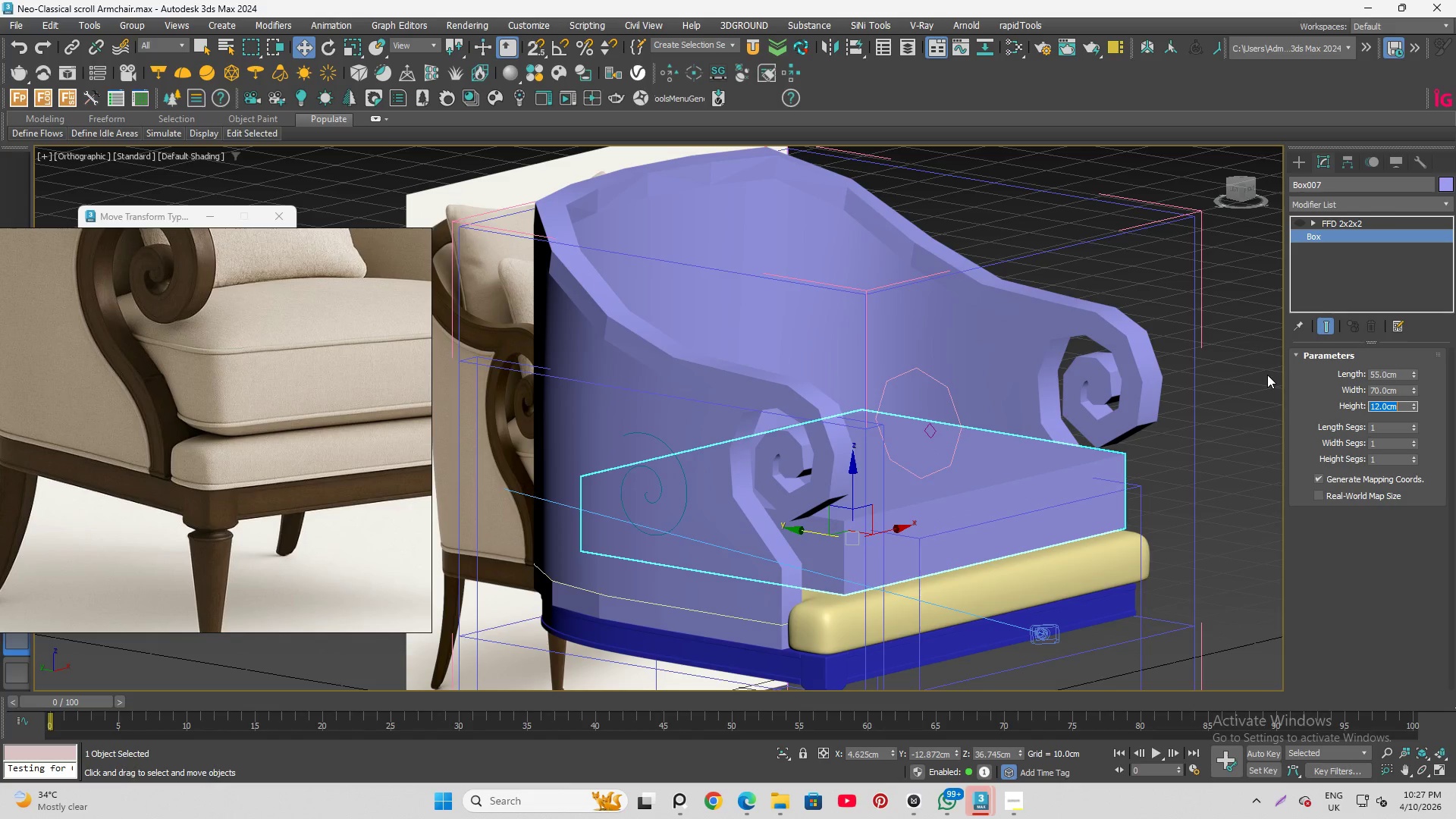 
key(Numpad1)
 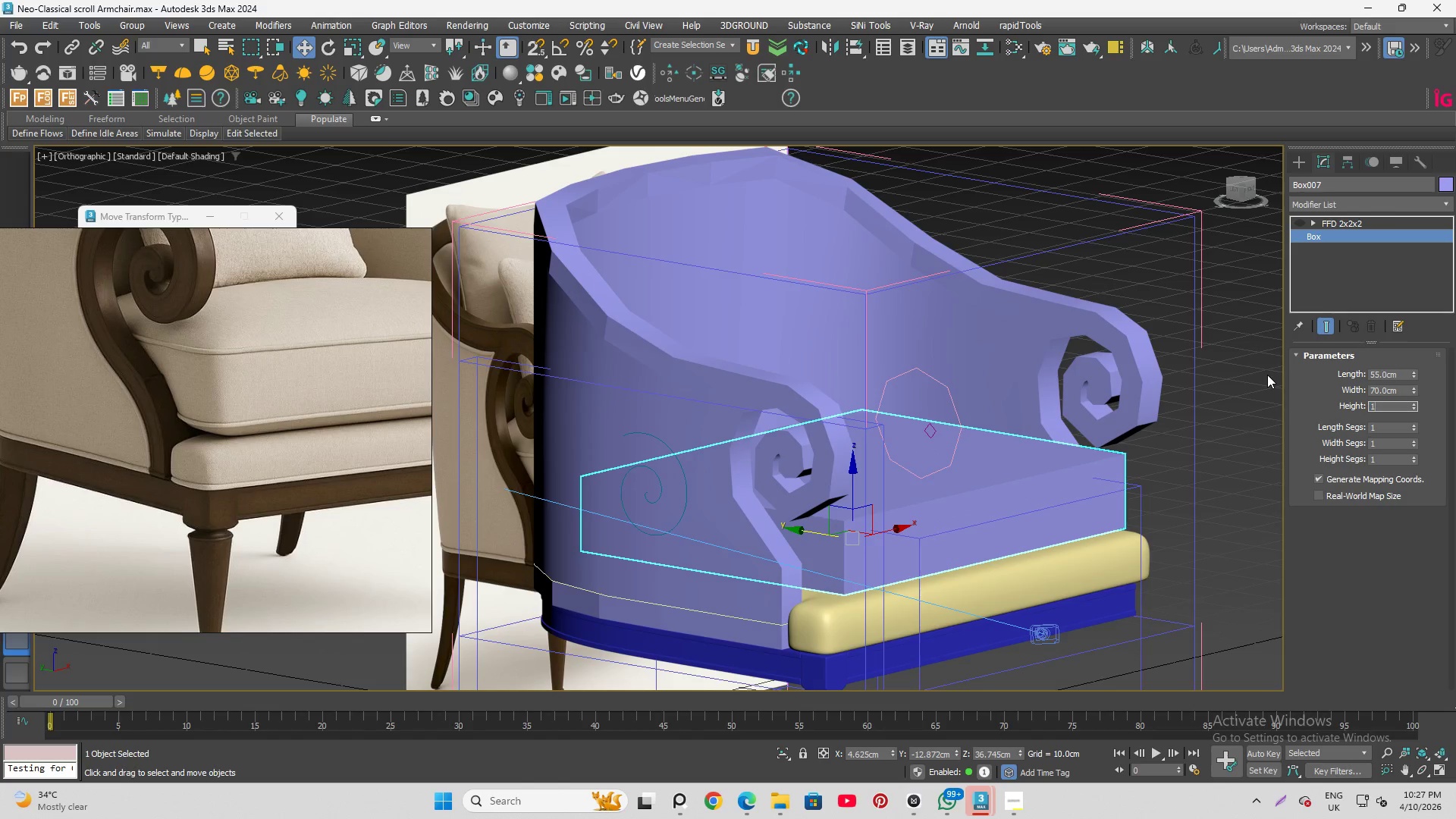 
key(Numpad5)
 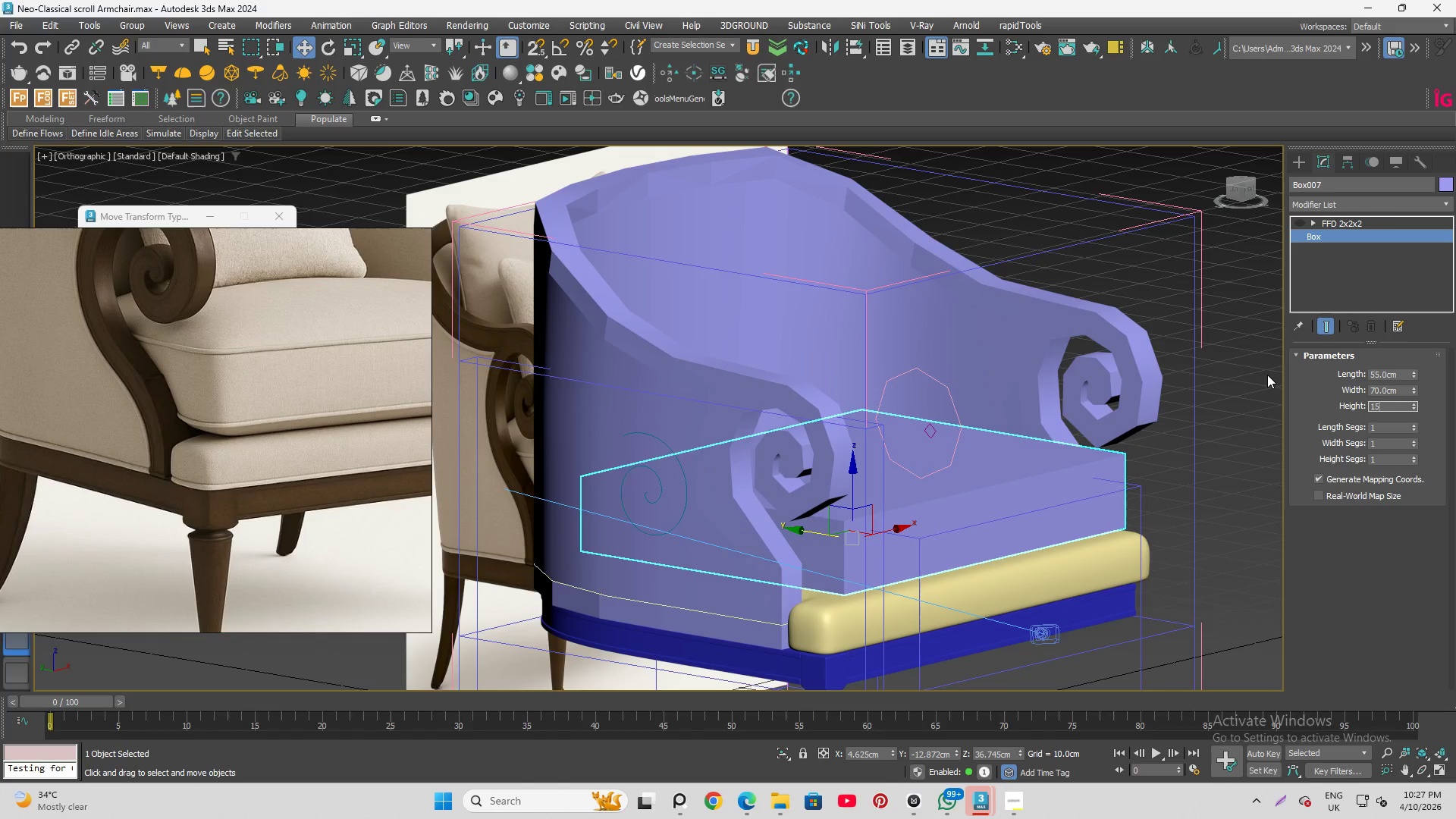 
key(Enter)
 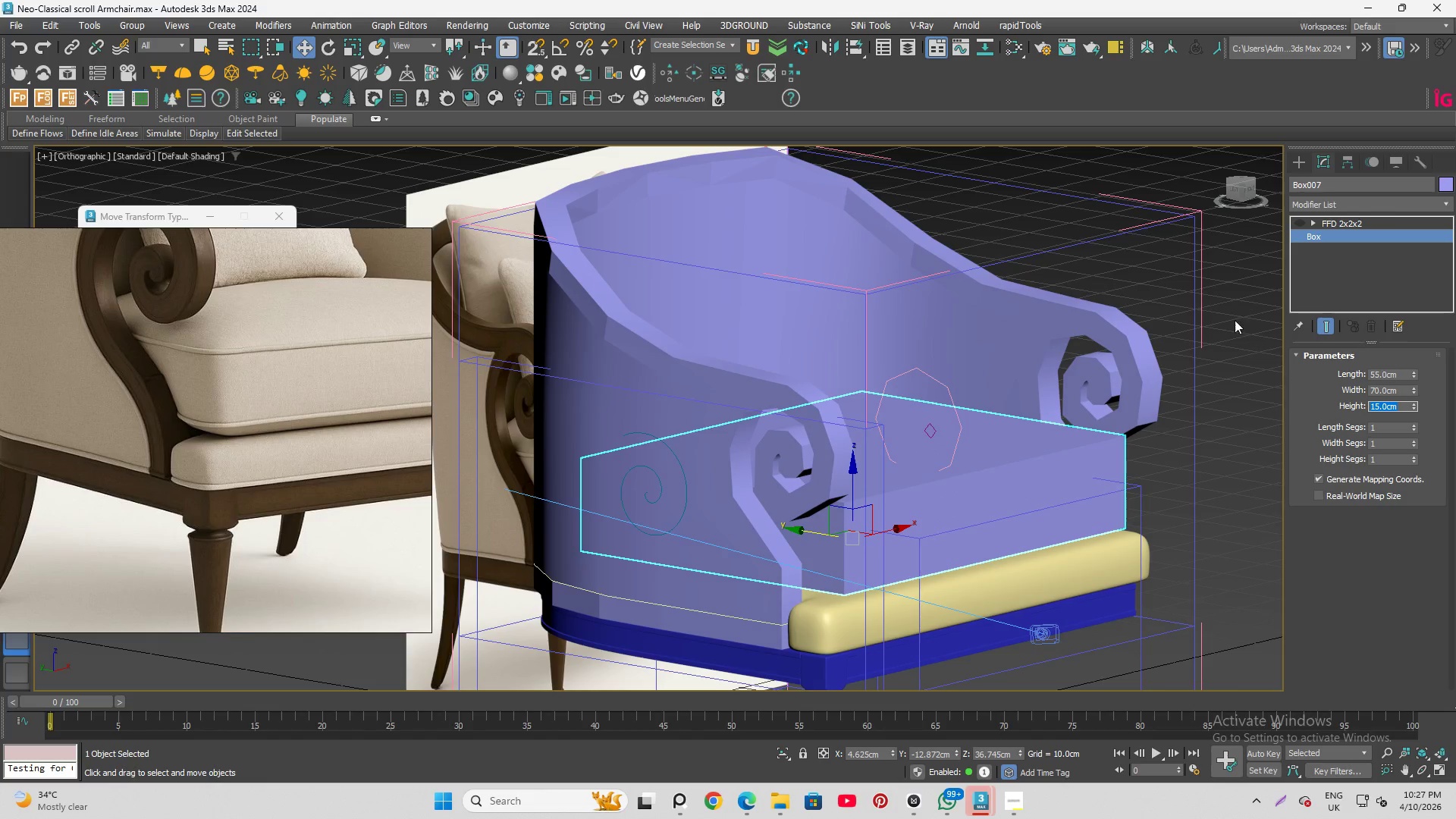 
hold_key(key=AltLeft, duration=1.5)
 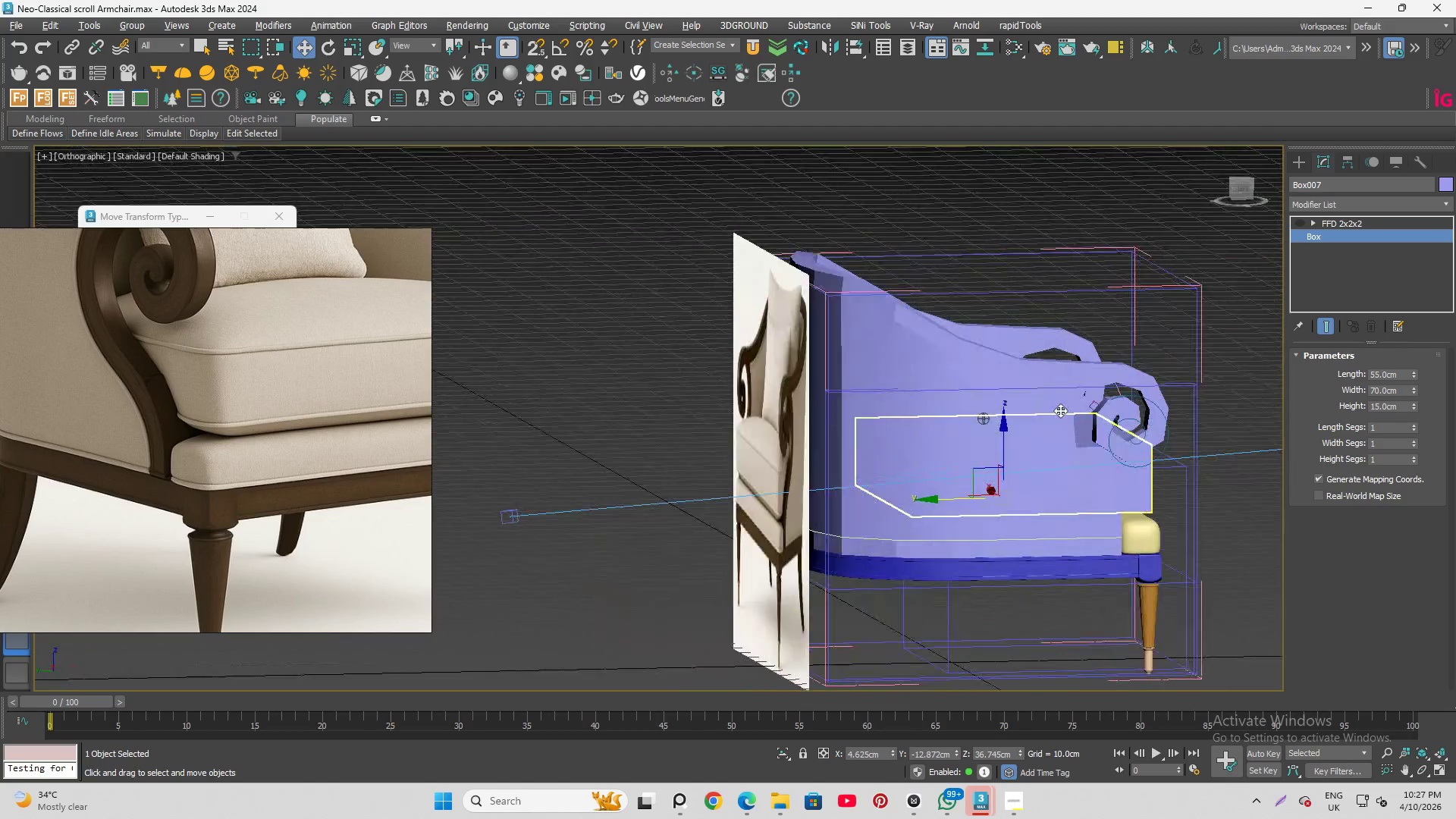 
scroll: coordinate [999, 416], scroll_direction: down, amount: 1.0
 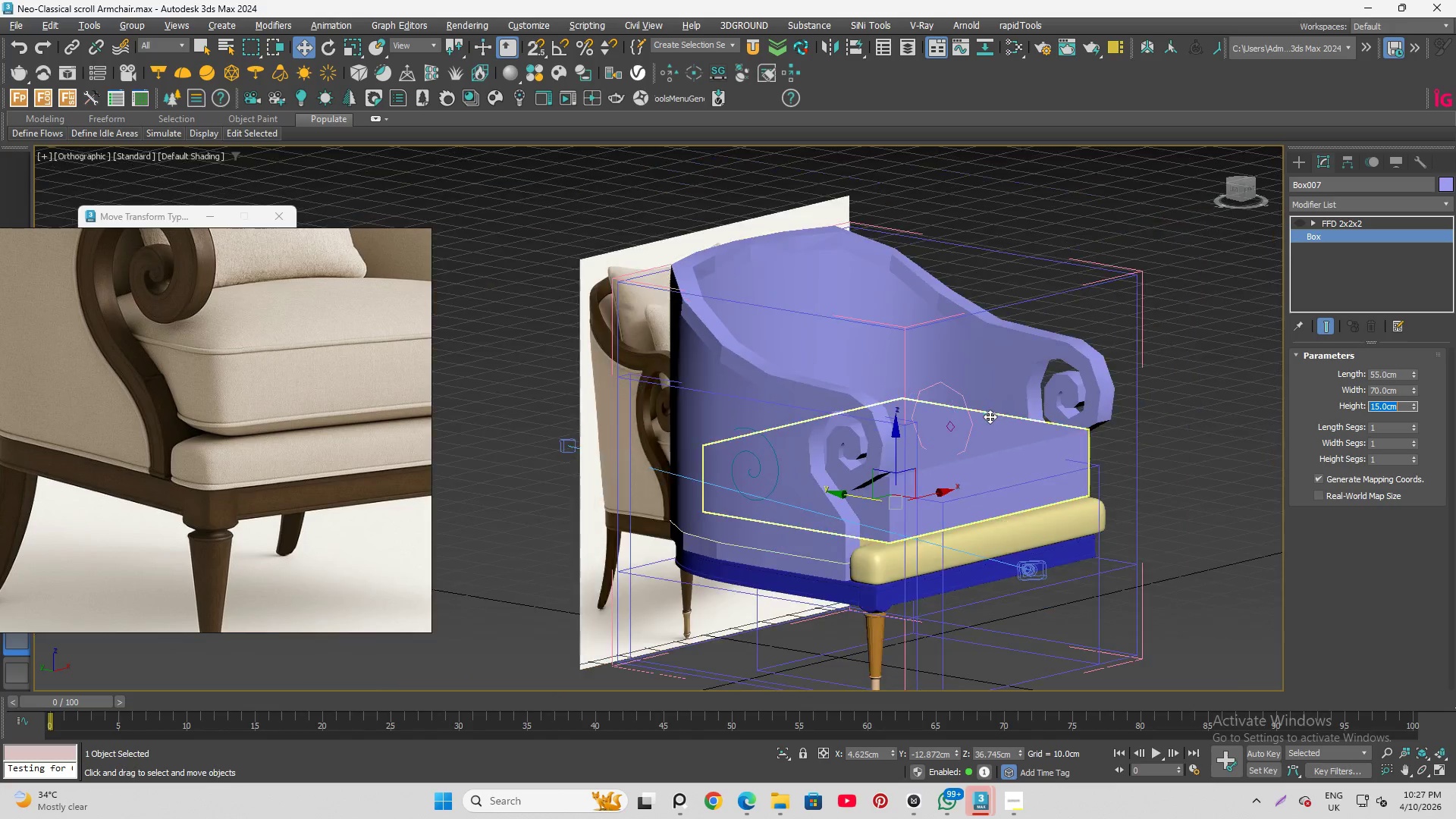 
hold_key(key=AltLeft, duration=1.52)
 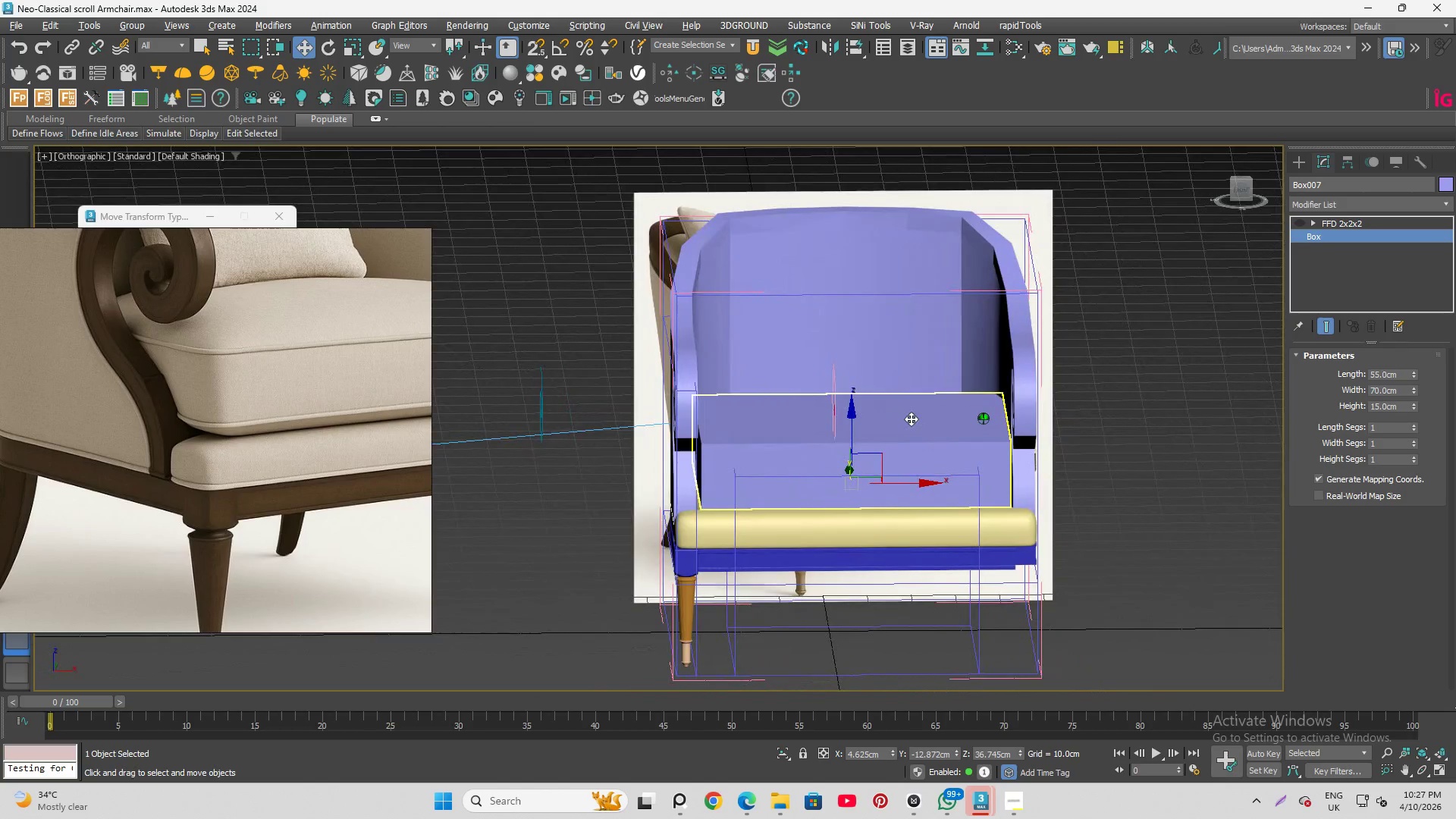 
hold_key(key=AltLeft, duration=1.53)
 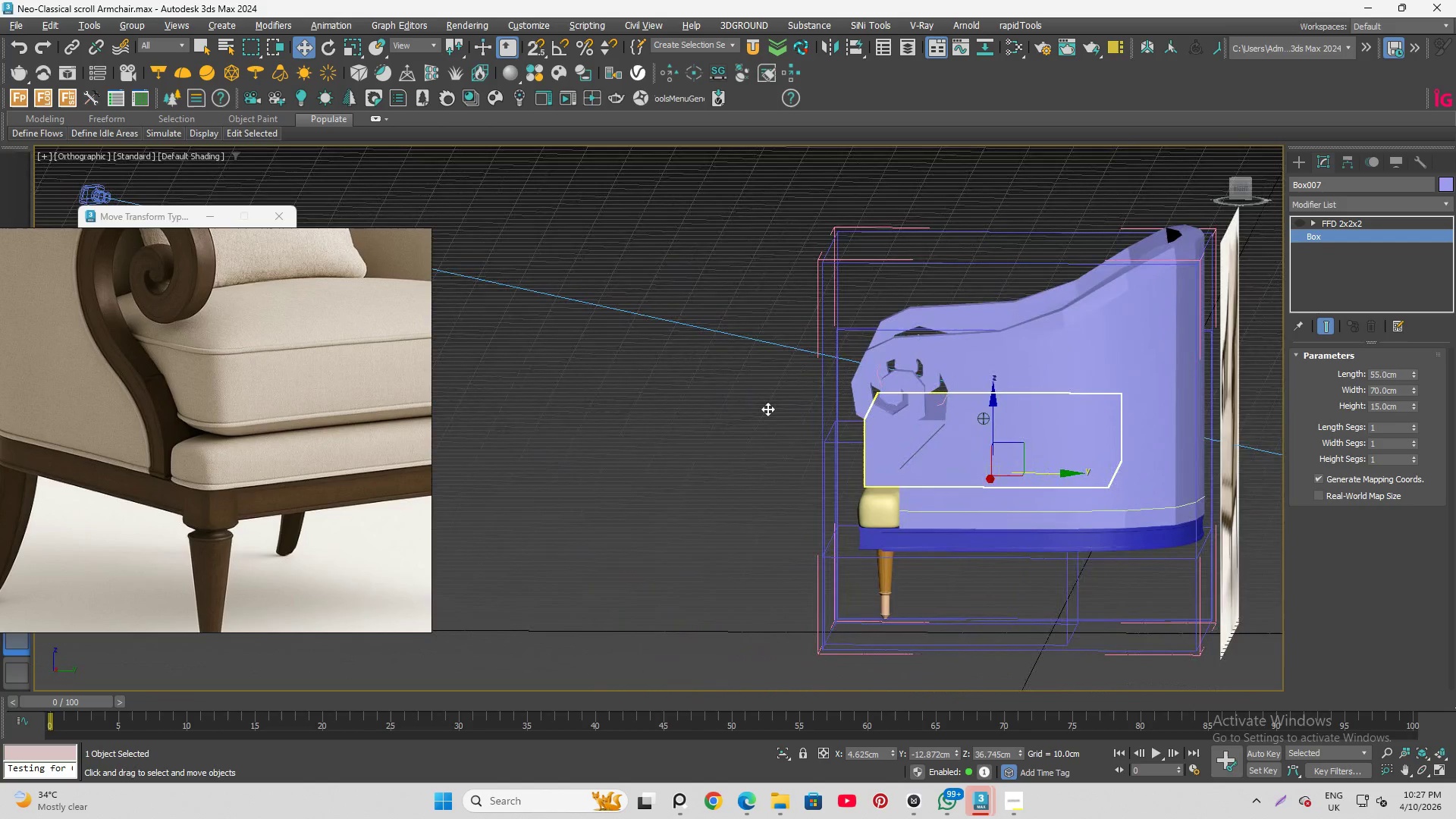 
hold_key(key=AltLeft, duration=1.5)
 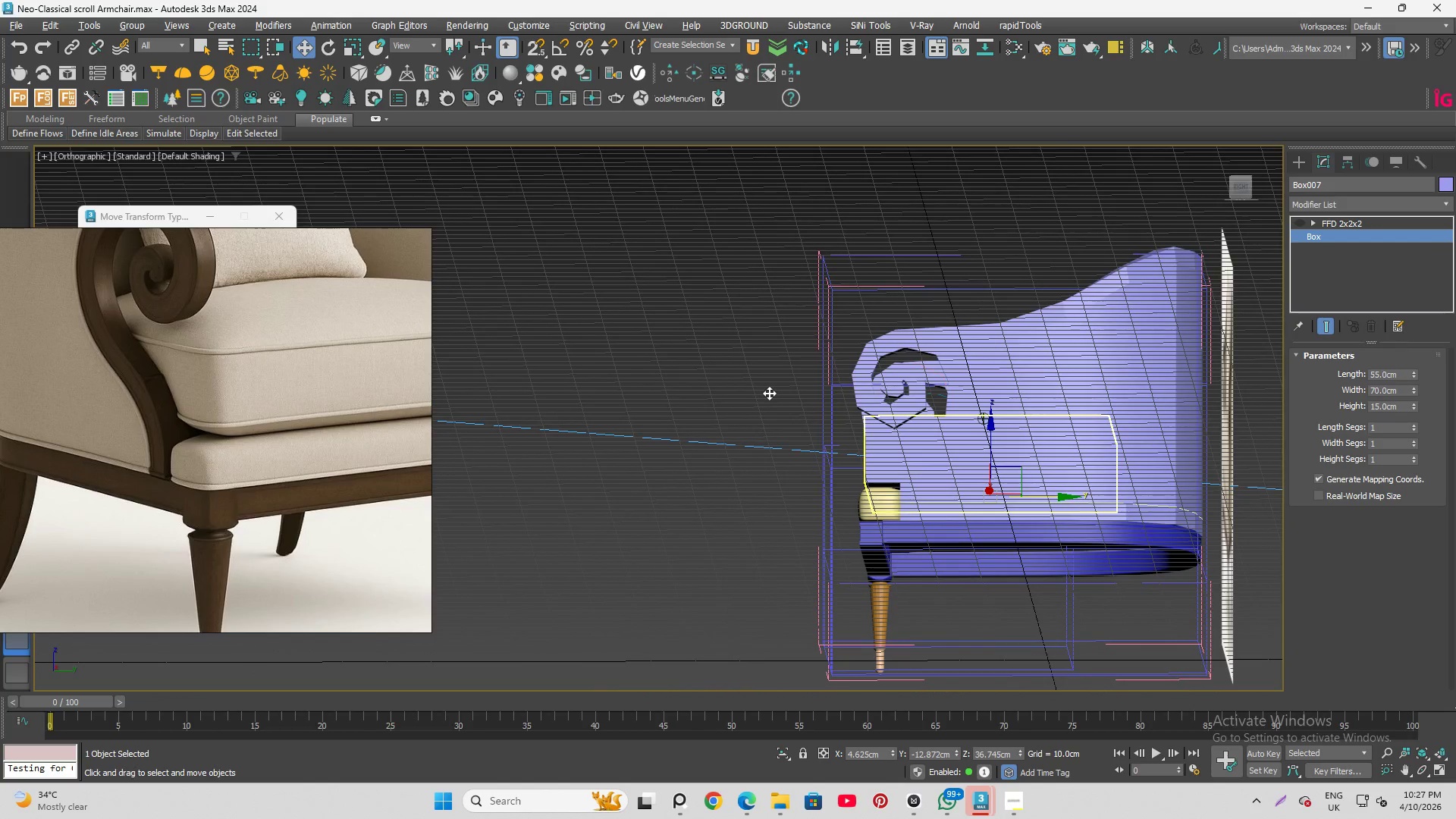 
hold_key(key=AltLeft, duration=1.52)
 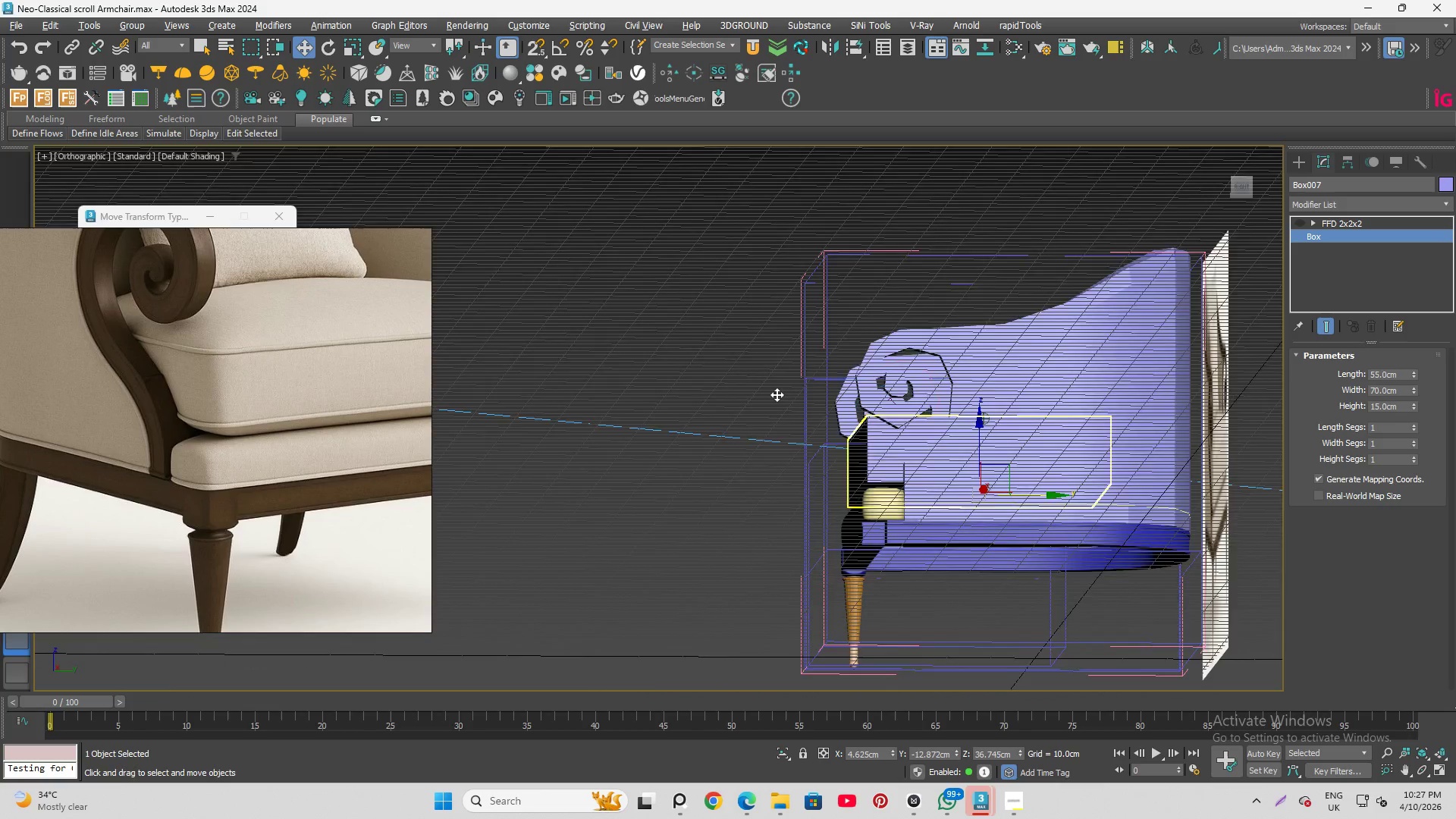 
hold_key(key=AltLeft, duration=1.5)
 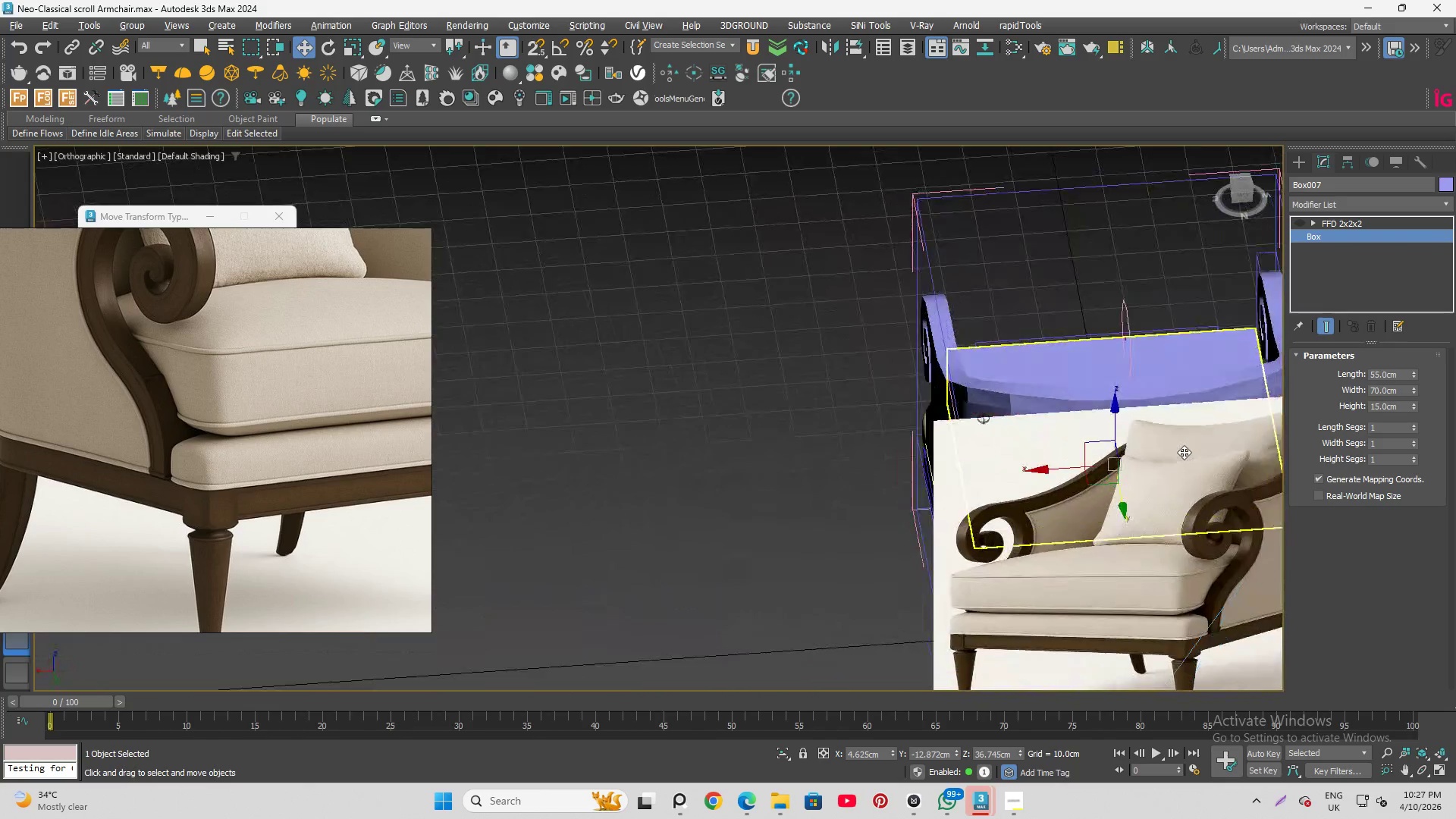 
hold_key(key=AltLeft, duration=1.51)
 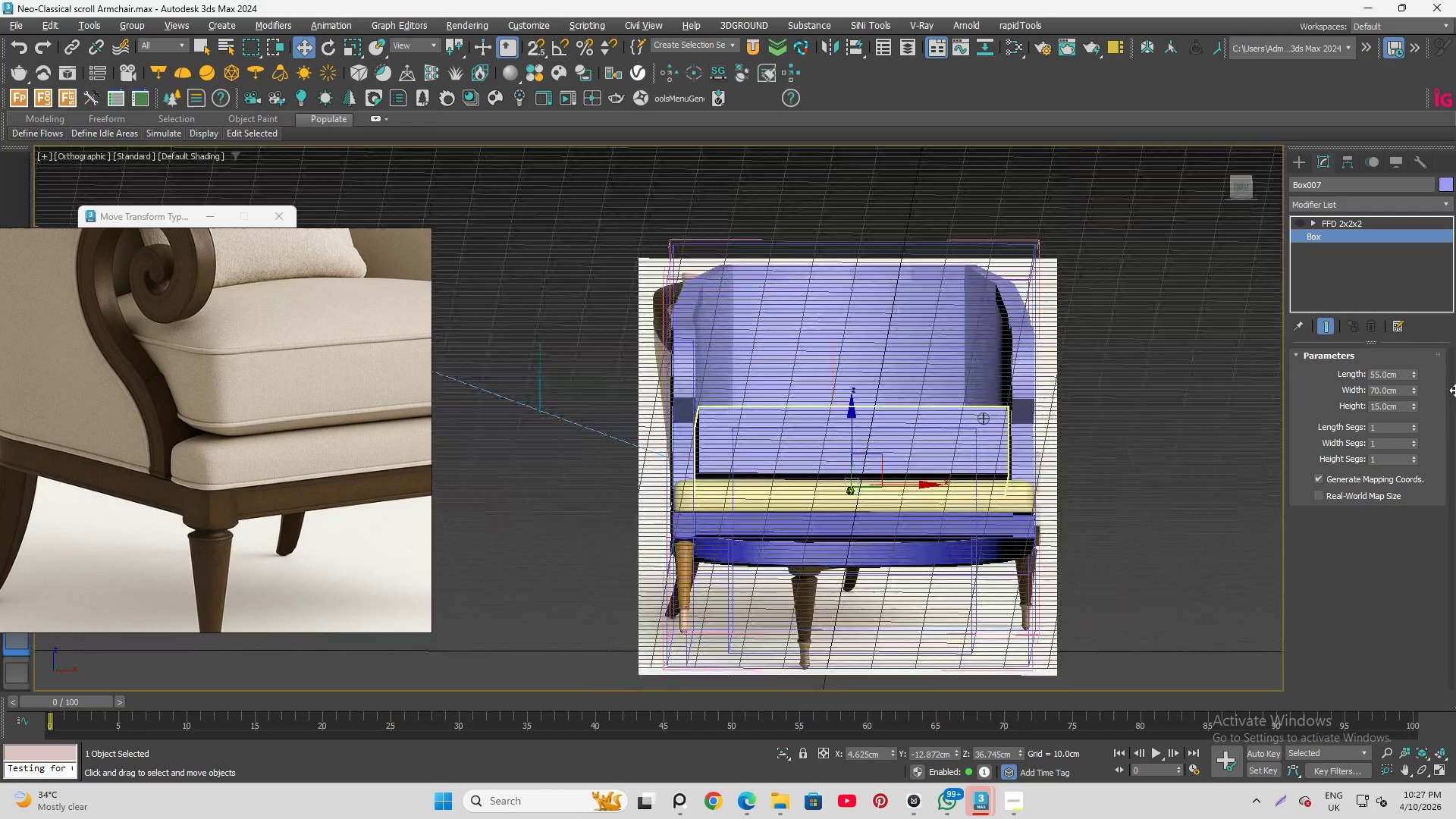 
hold_key(key=AltLeft, duration=0.95)
 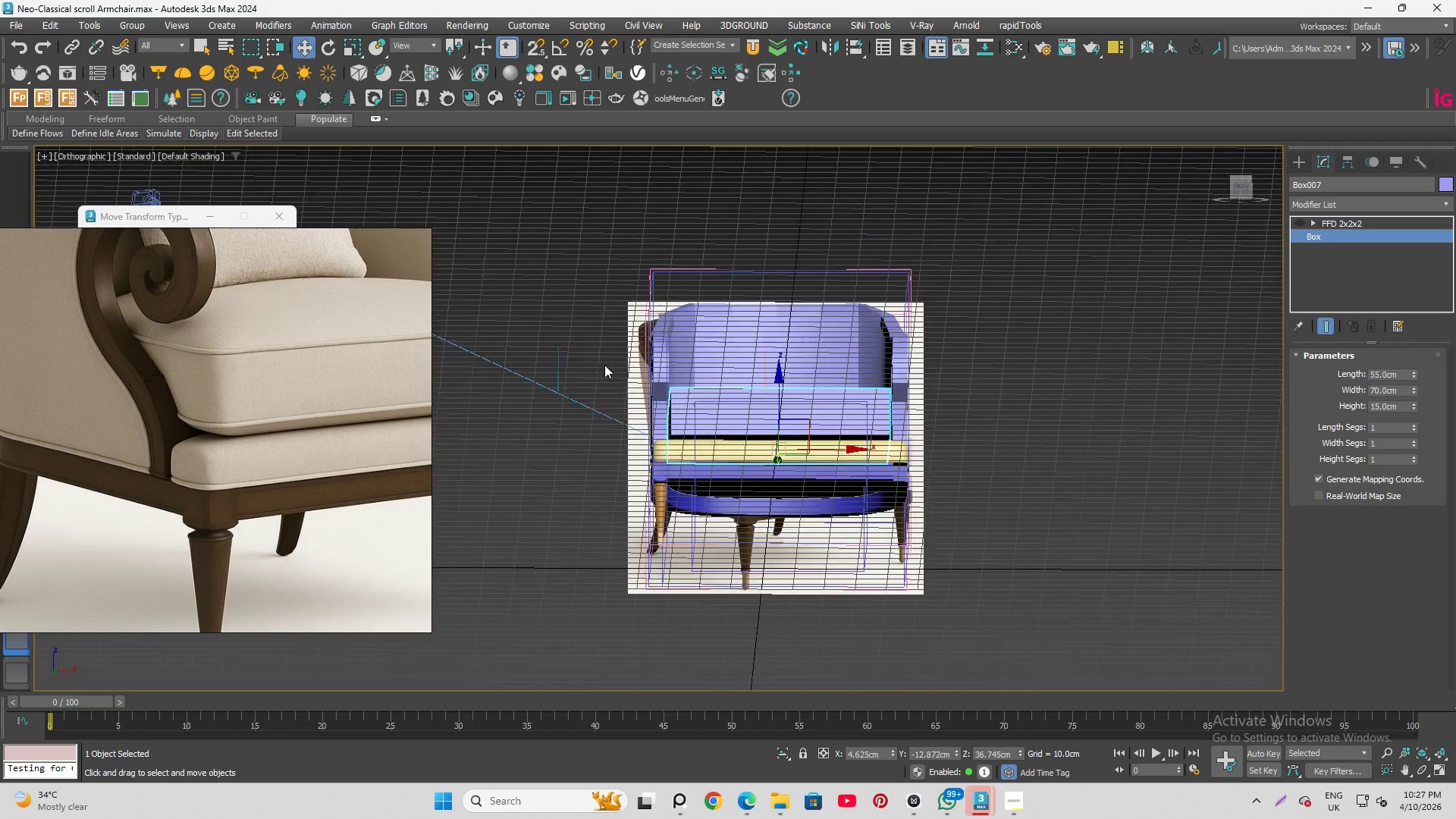 
hold_key(key=AltLeft, duration=1.5)
 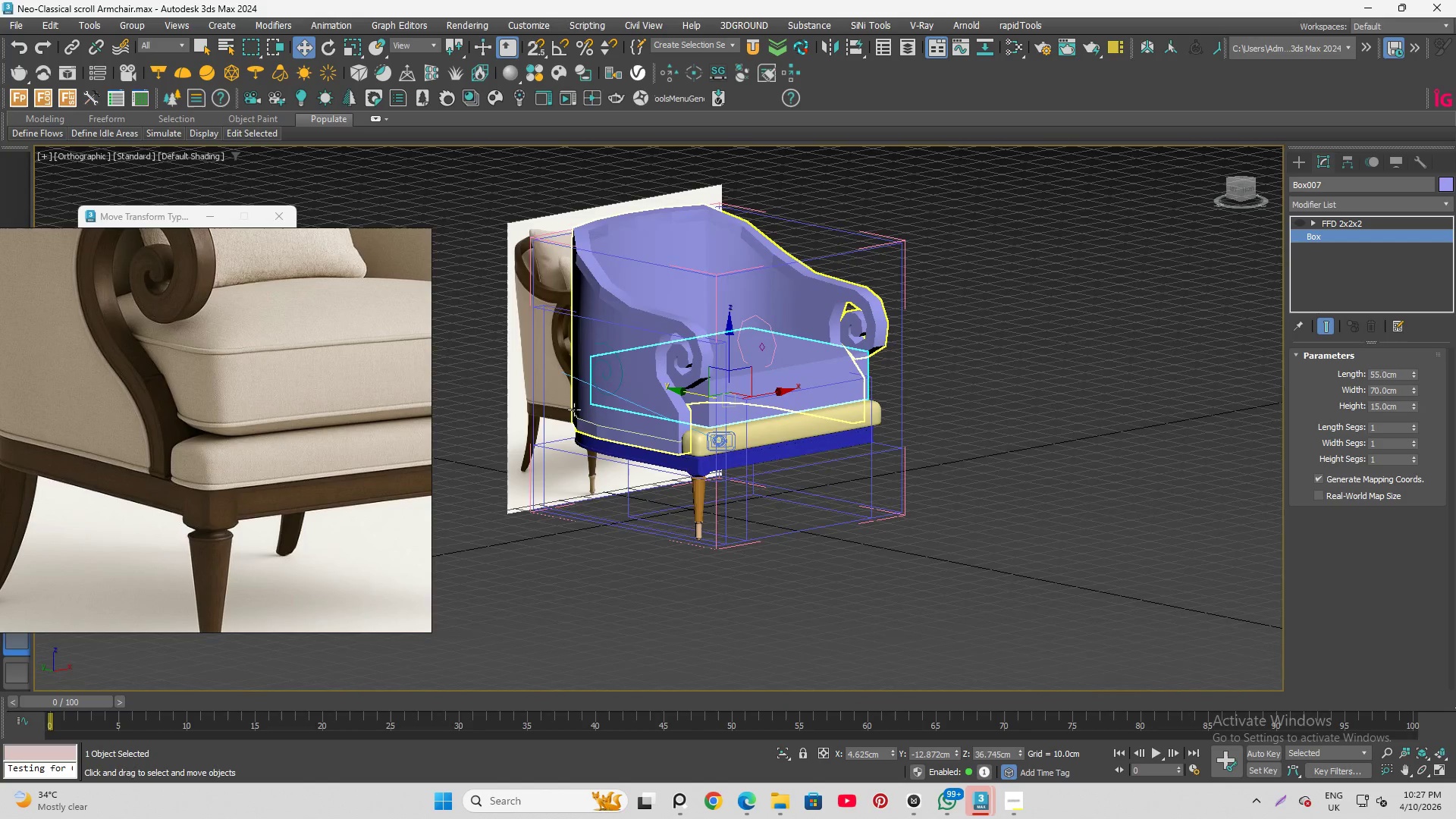 
scroll: coordinate [614, 366], scroll_direction: down, amount: 2.0
 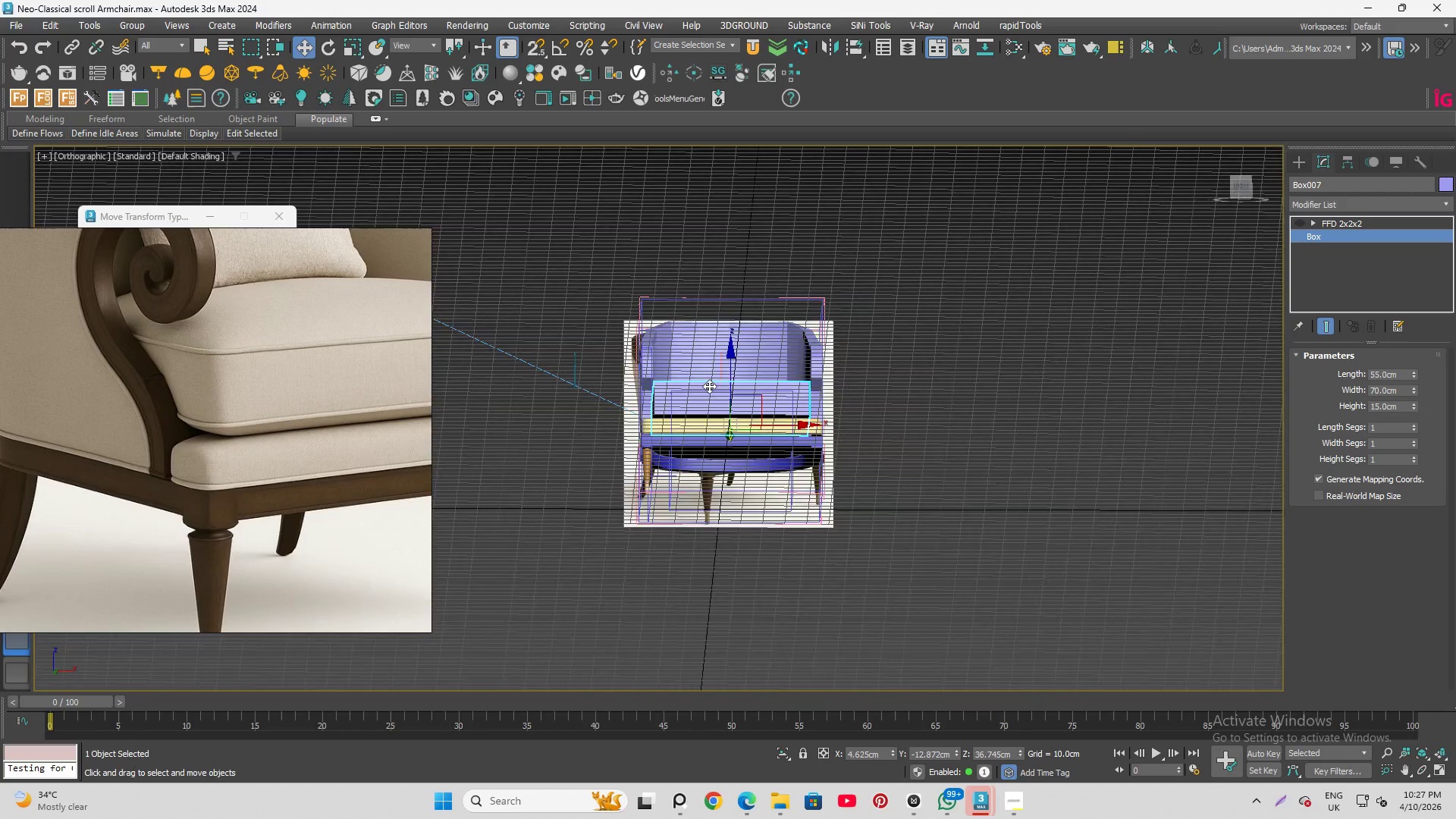 
key(Alt+AltLeft)
 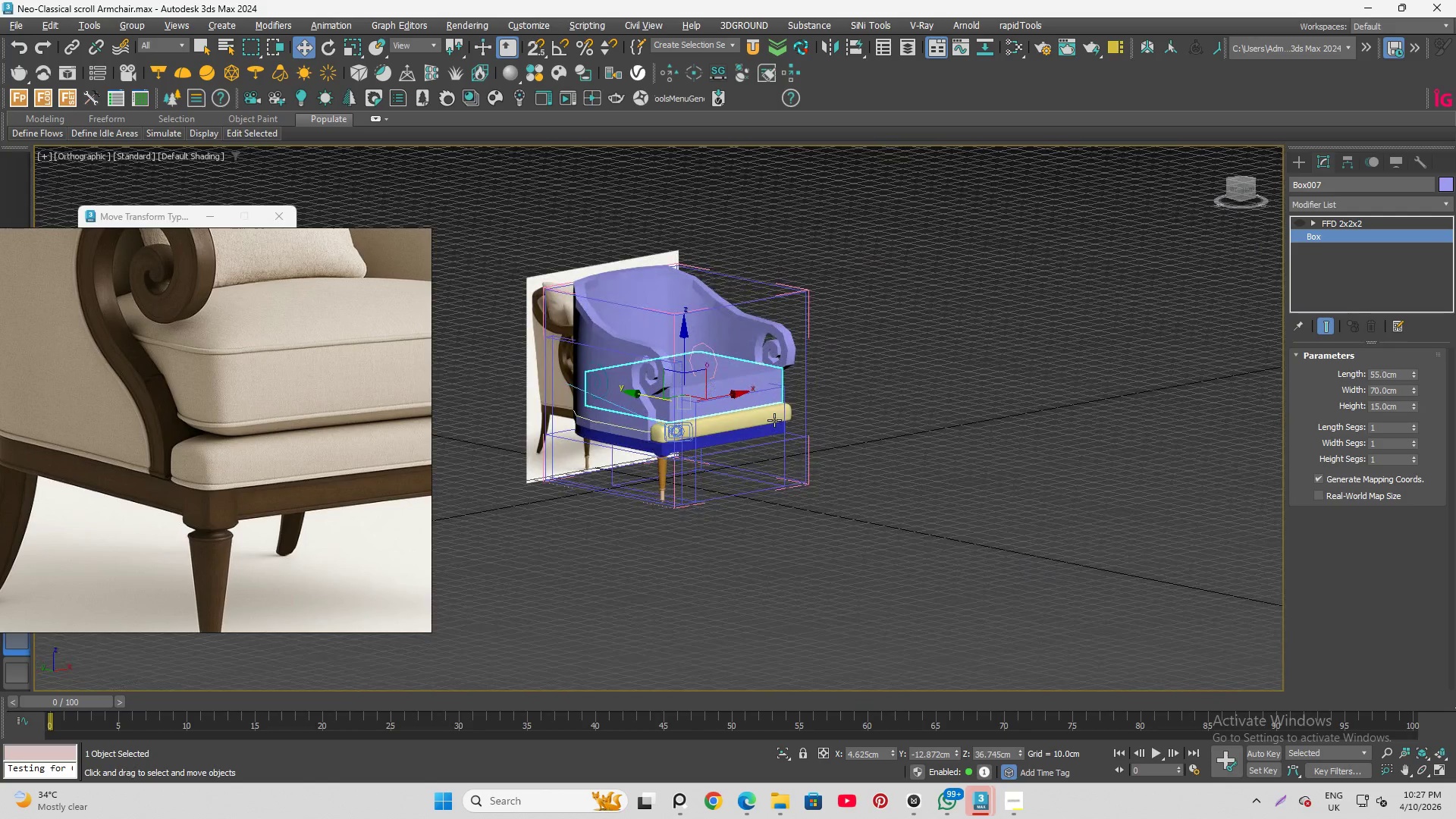 
key(Alt+AltLeft)
 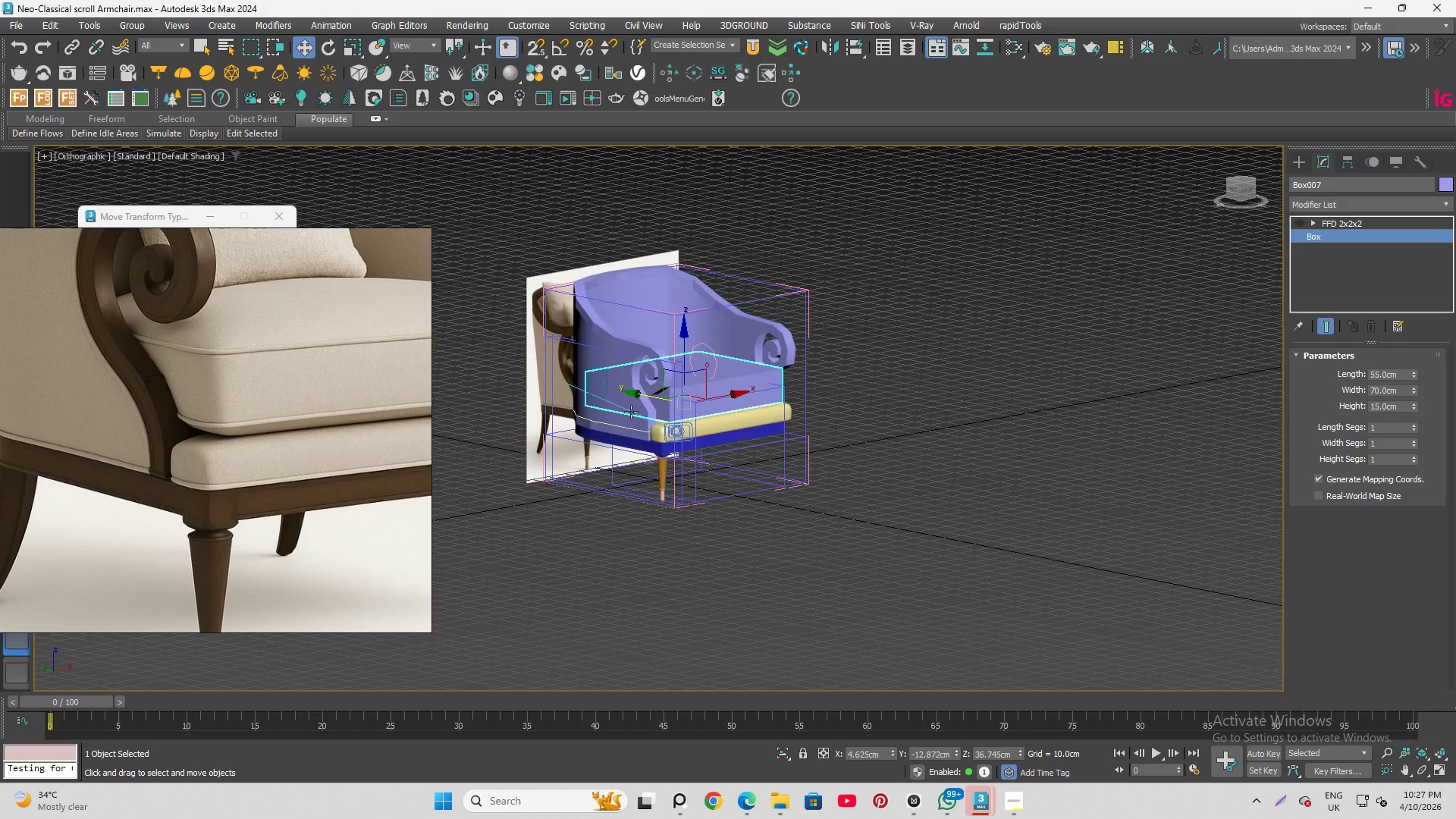 
scroll: coordinate [574, 409], scroll_direction: up, amount: 1.0
 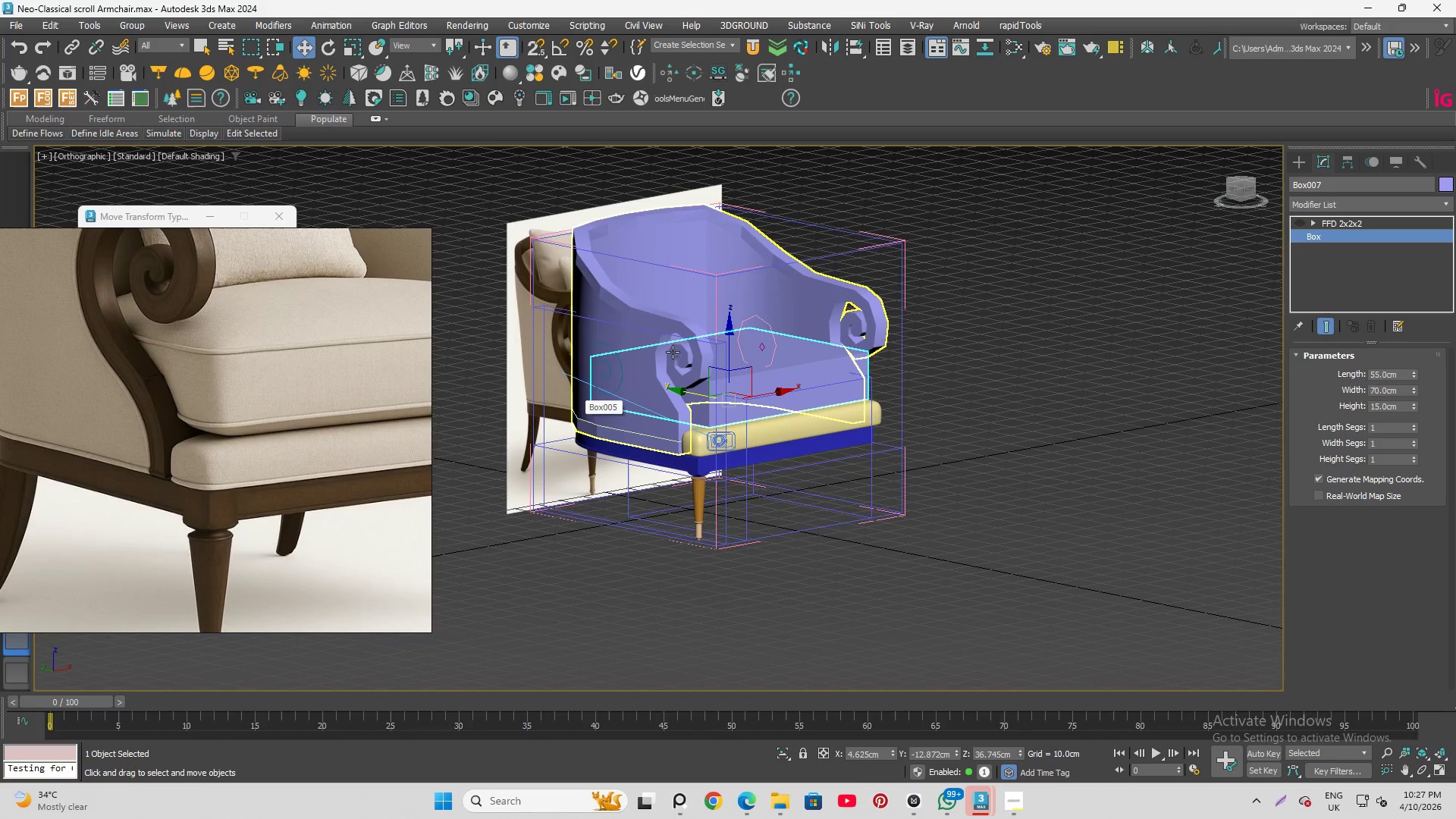 
hold_key(key=AltLeft, duration=1.28)
 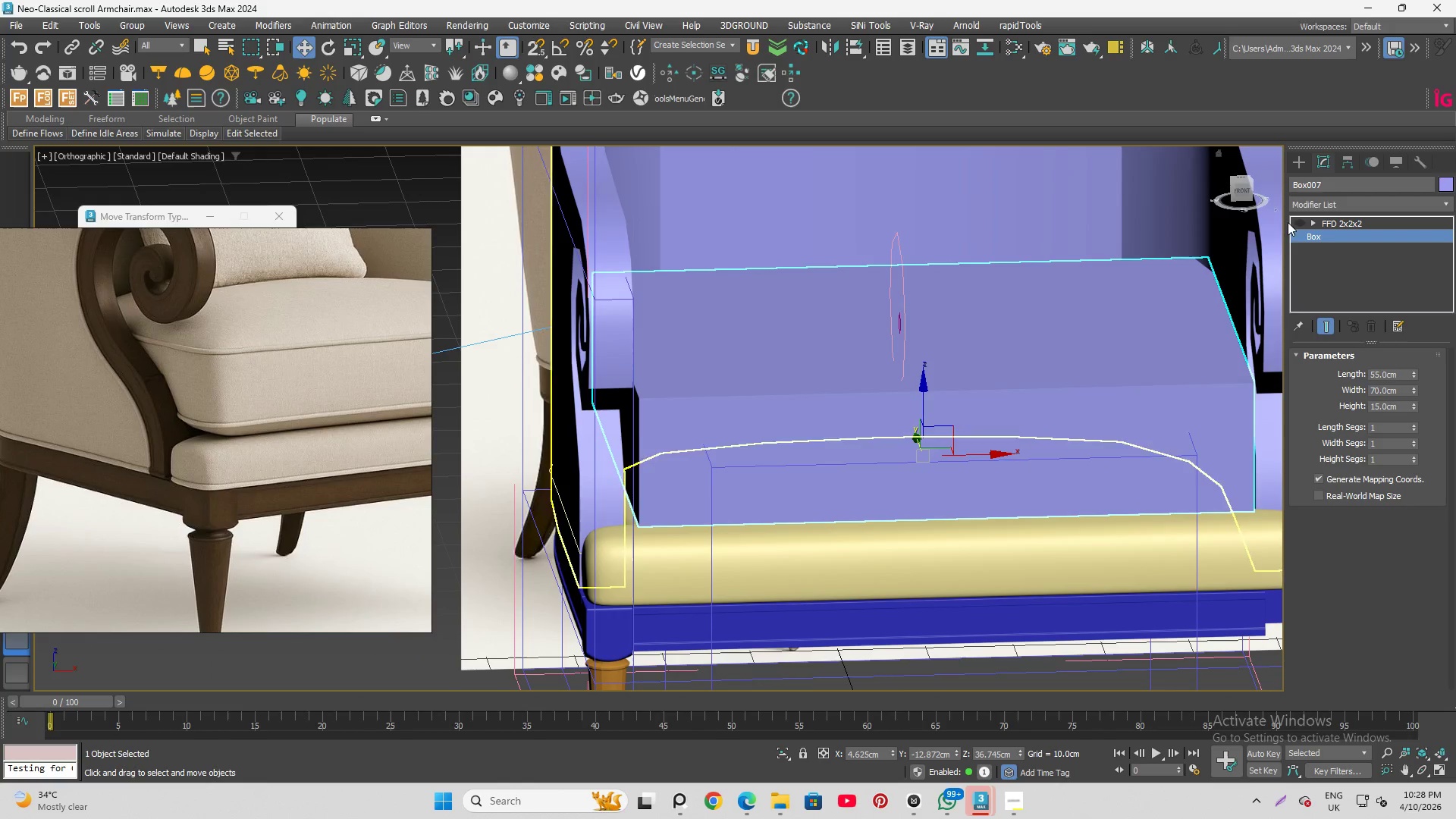 
scroll: coordinate [840, 406], scroll_direction: up, amount: 3.0
 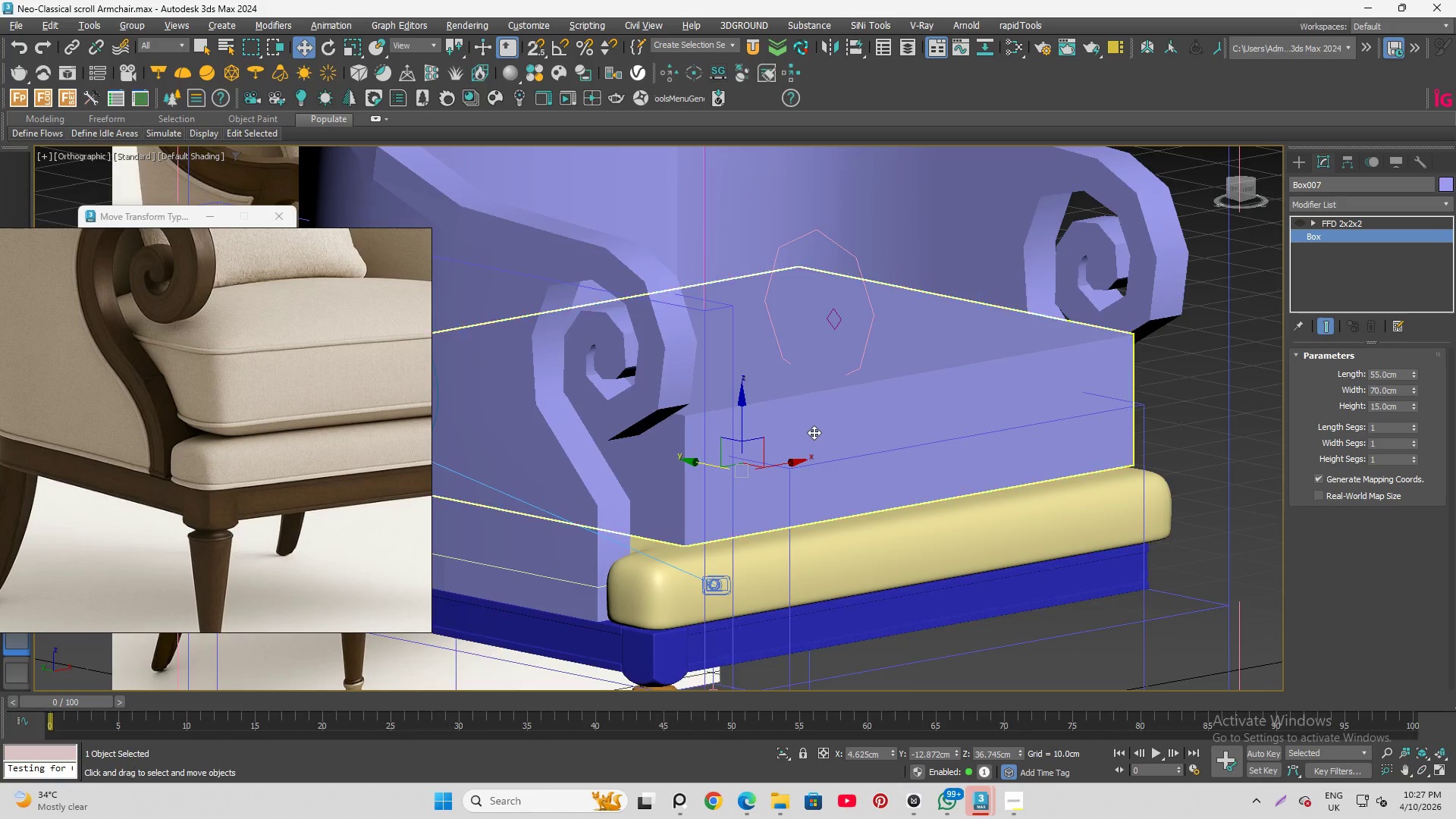 
left_click([1329, 209])
 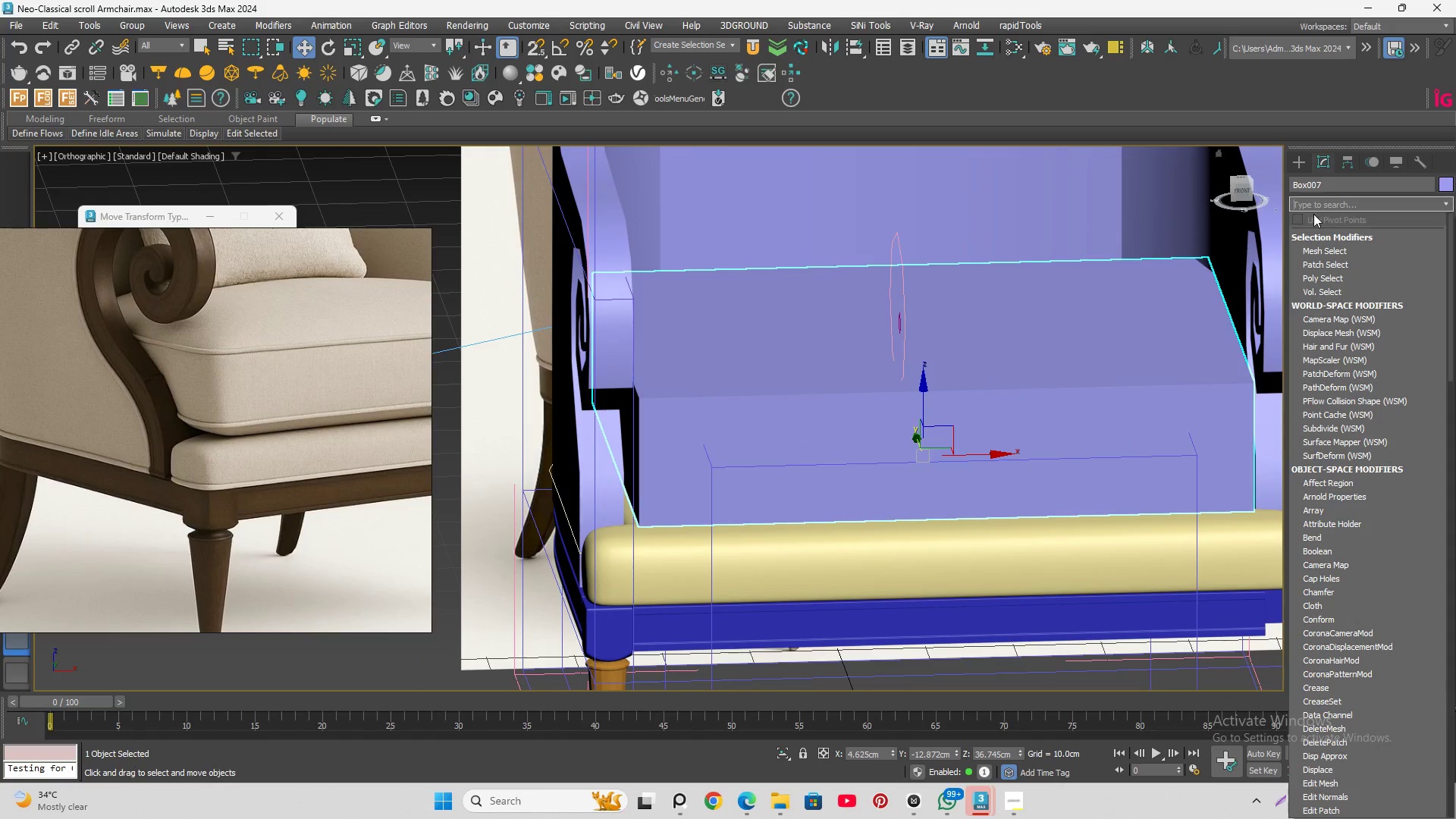 
type(ed)
 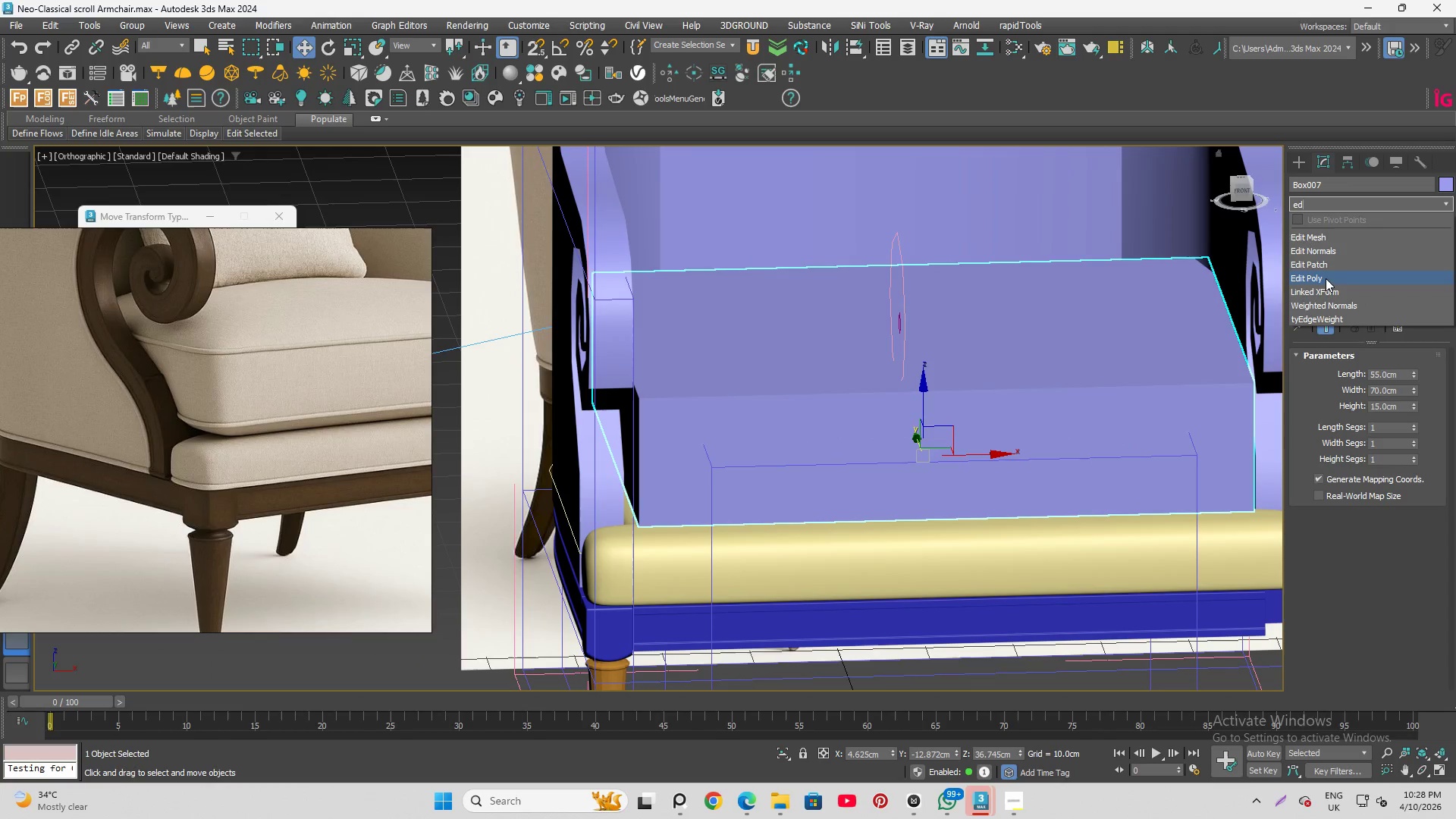 
left_click([1326, 271])
 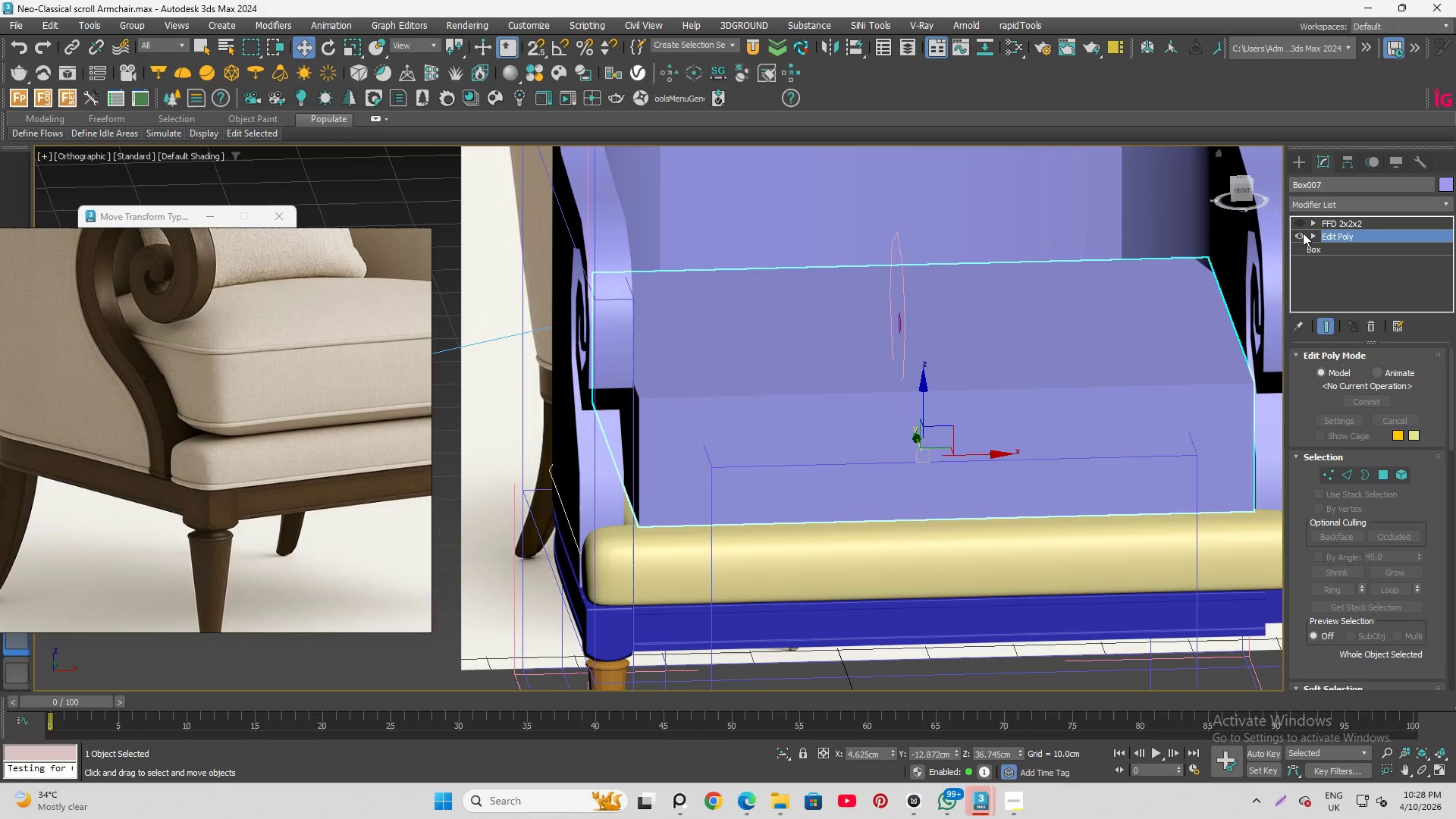 
left_click([1310, 233])
 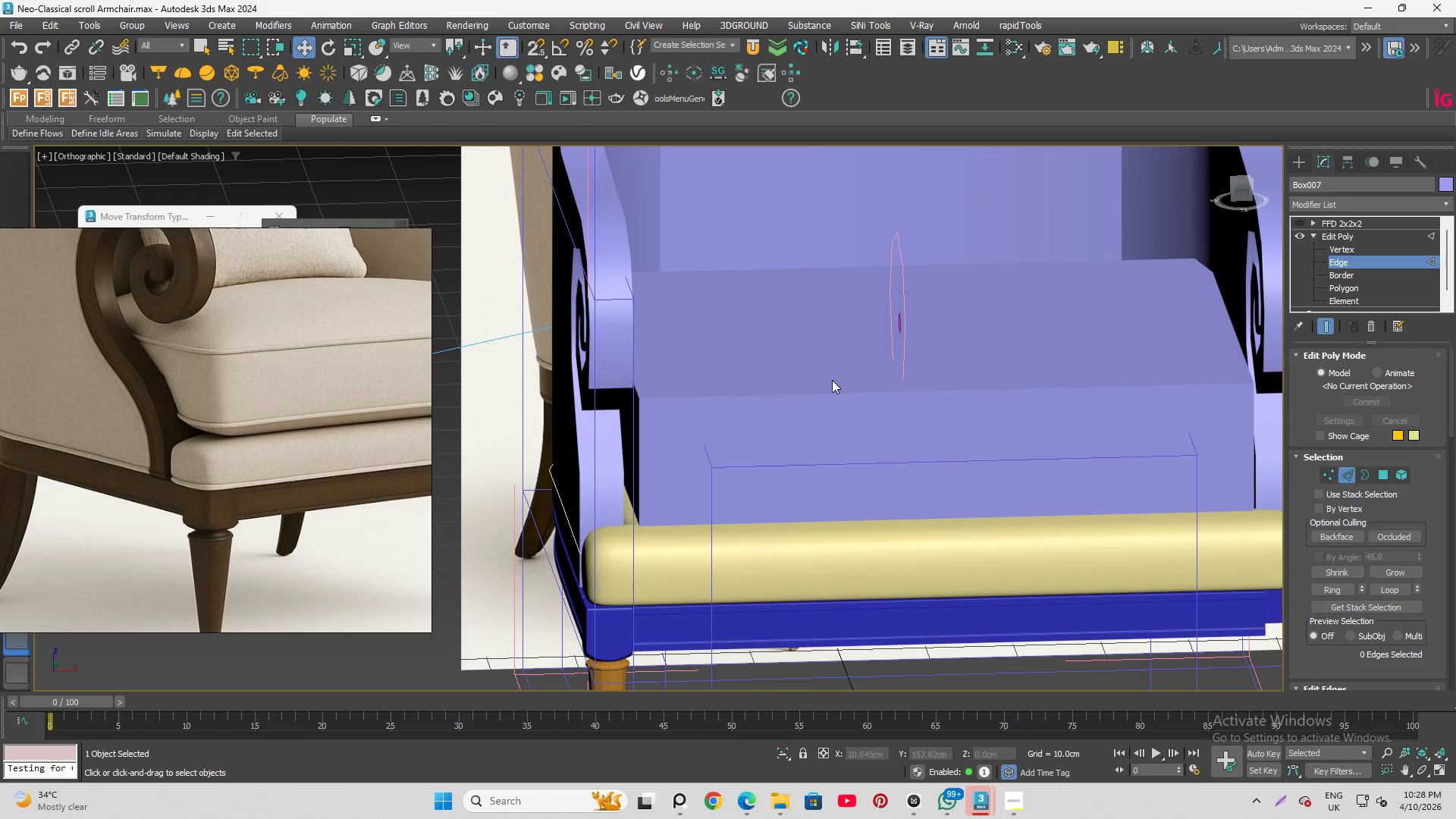 
key(F4)
 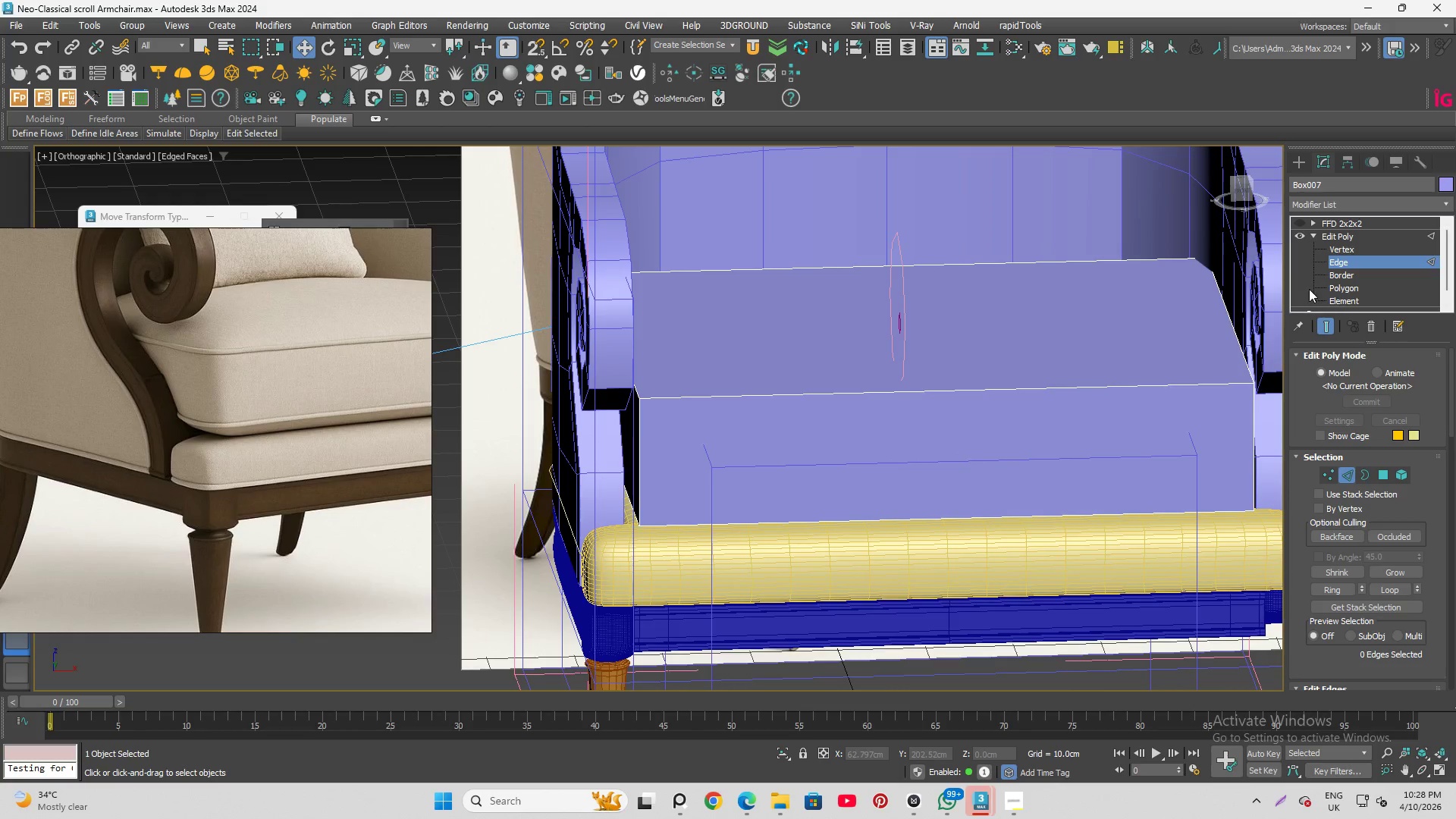 
left_click([1336, 290])
 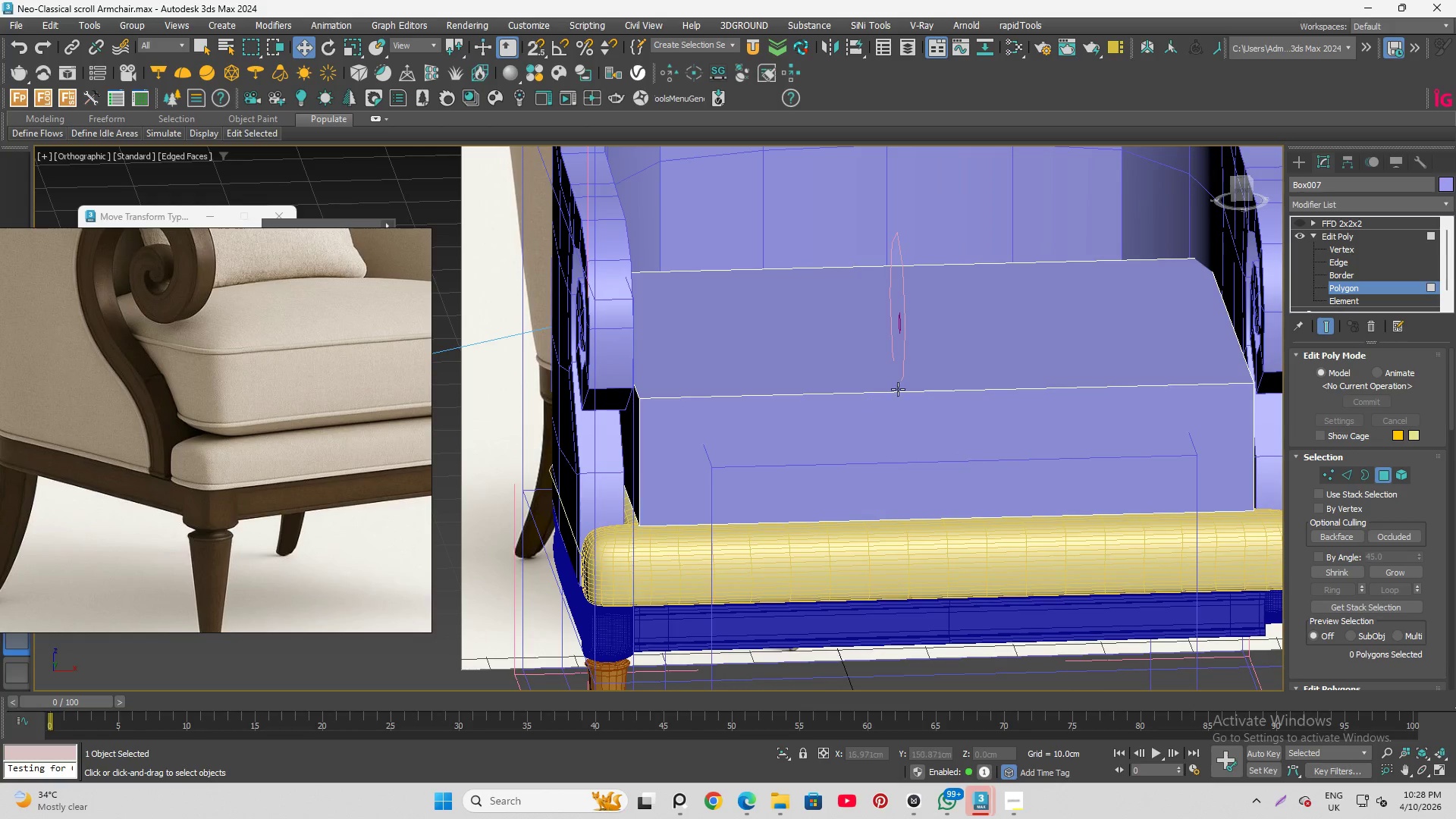 
left_click([909, 359])
 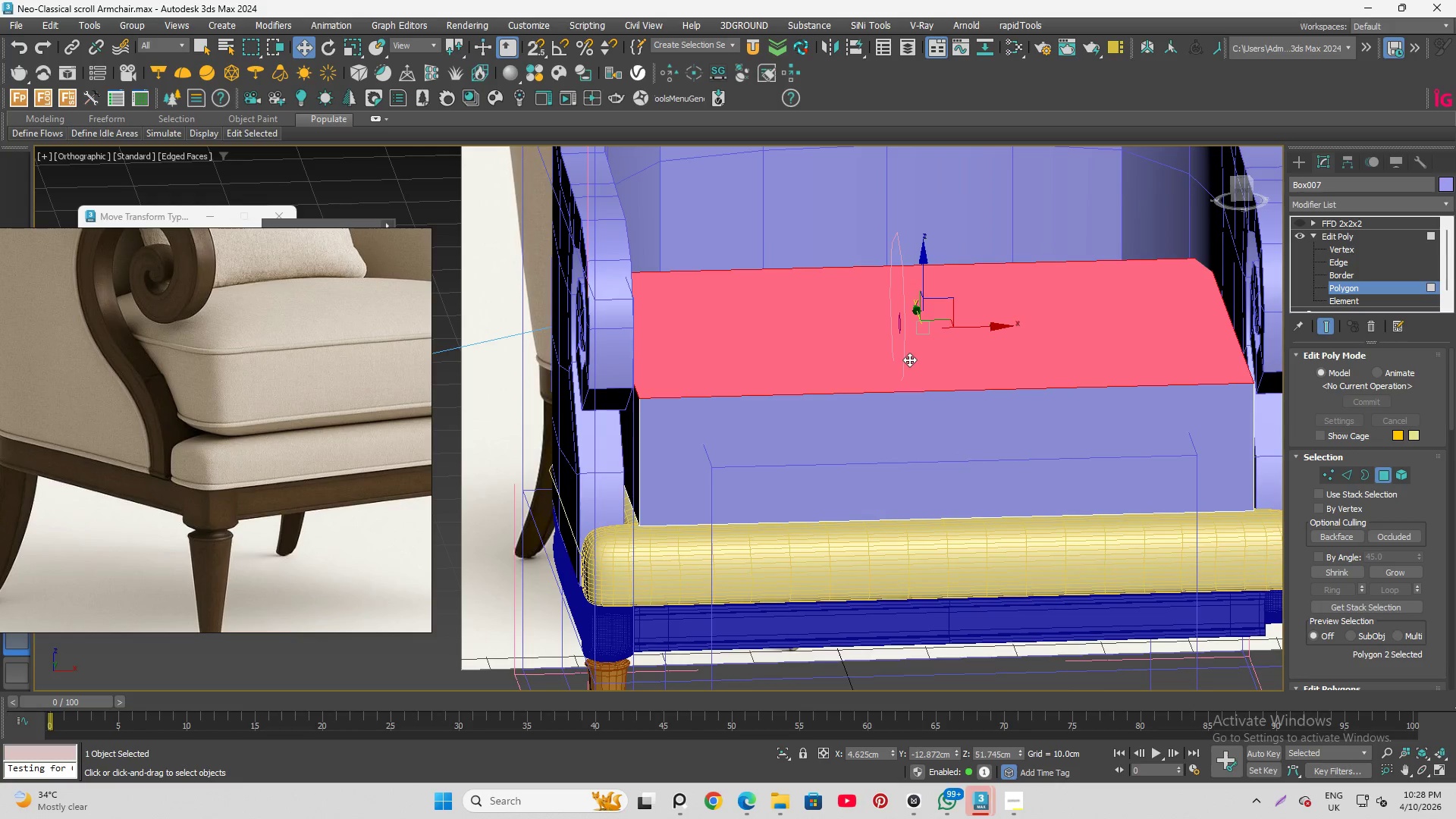 
key(Alt+Q)
 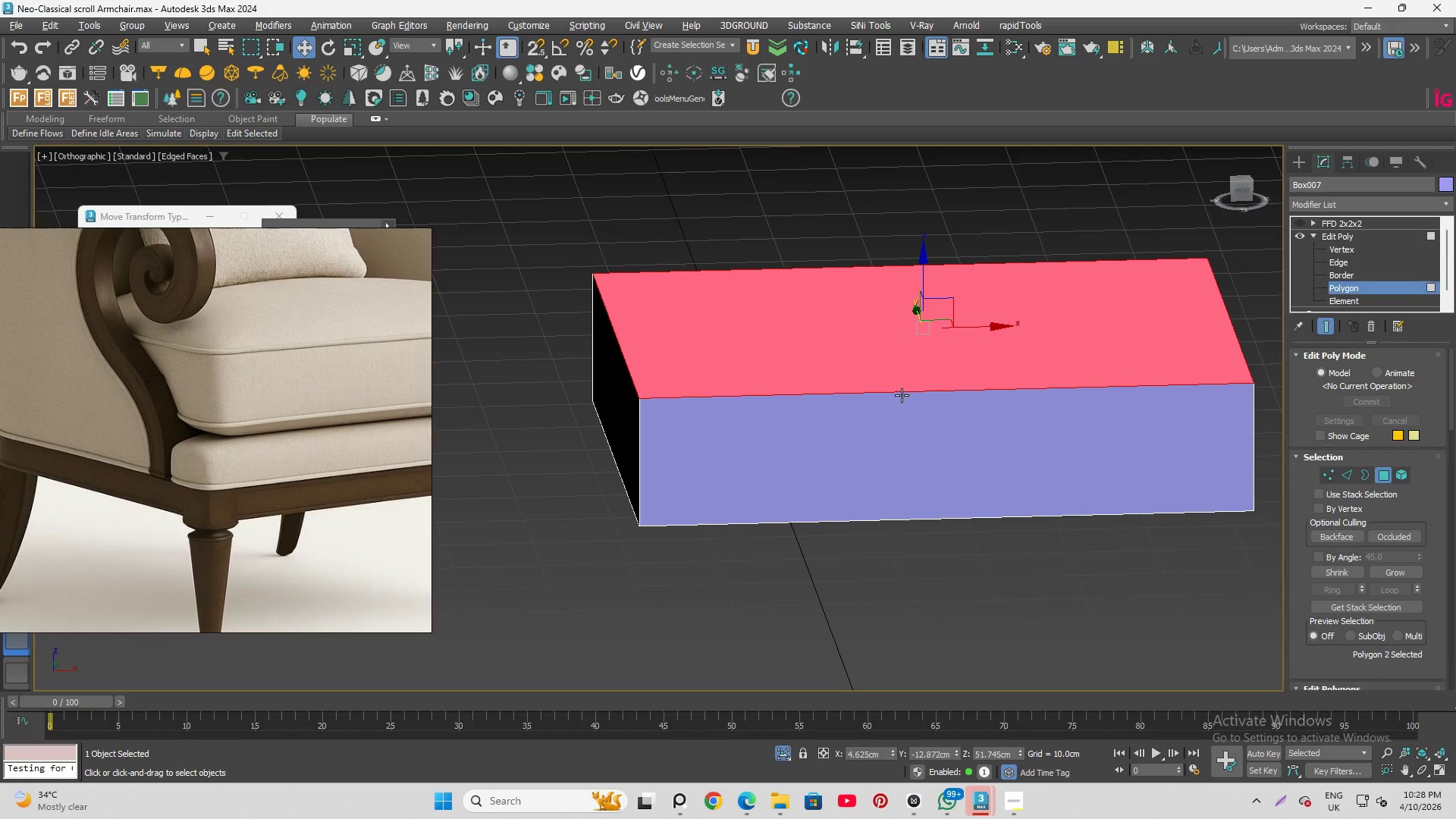 
hold_key(key=AltLeft, duration=0.56)
 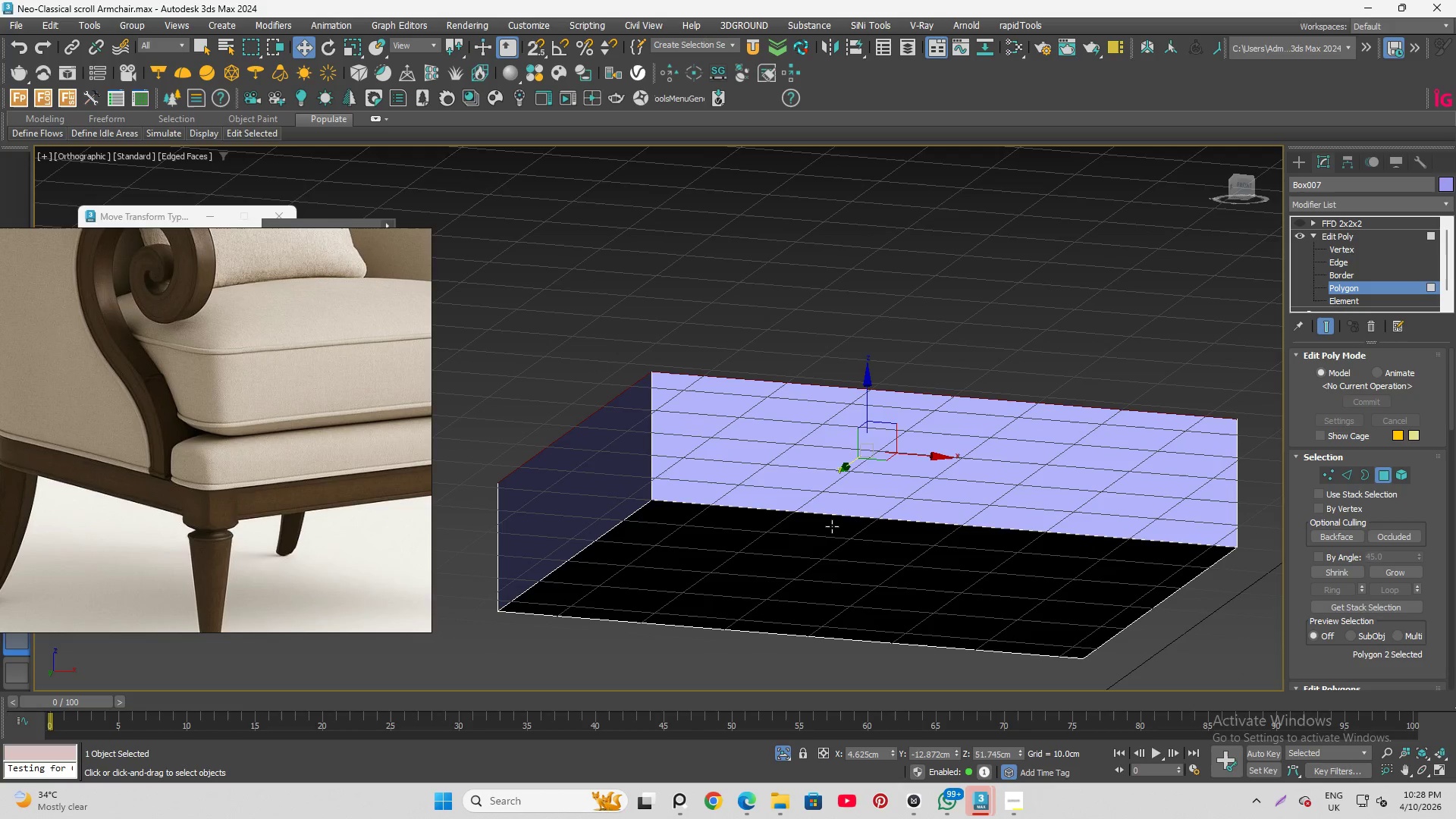 
hold_key(key=ControlLeft, duration=0.42)
left_click([821, 545])
 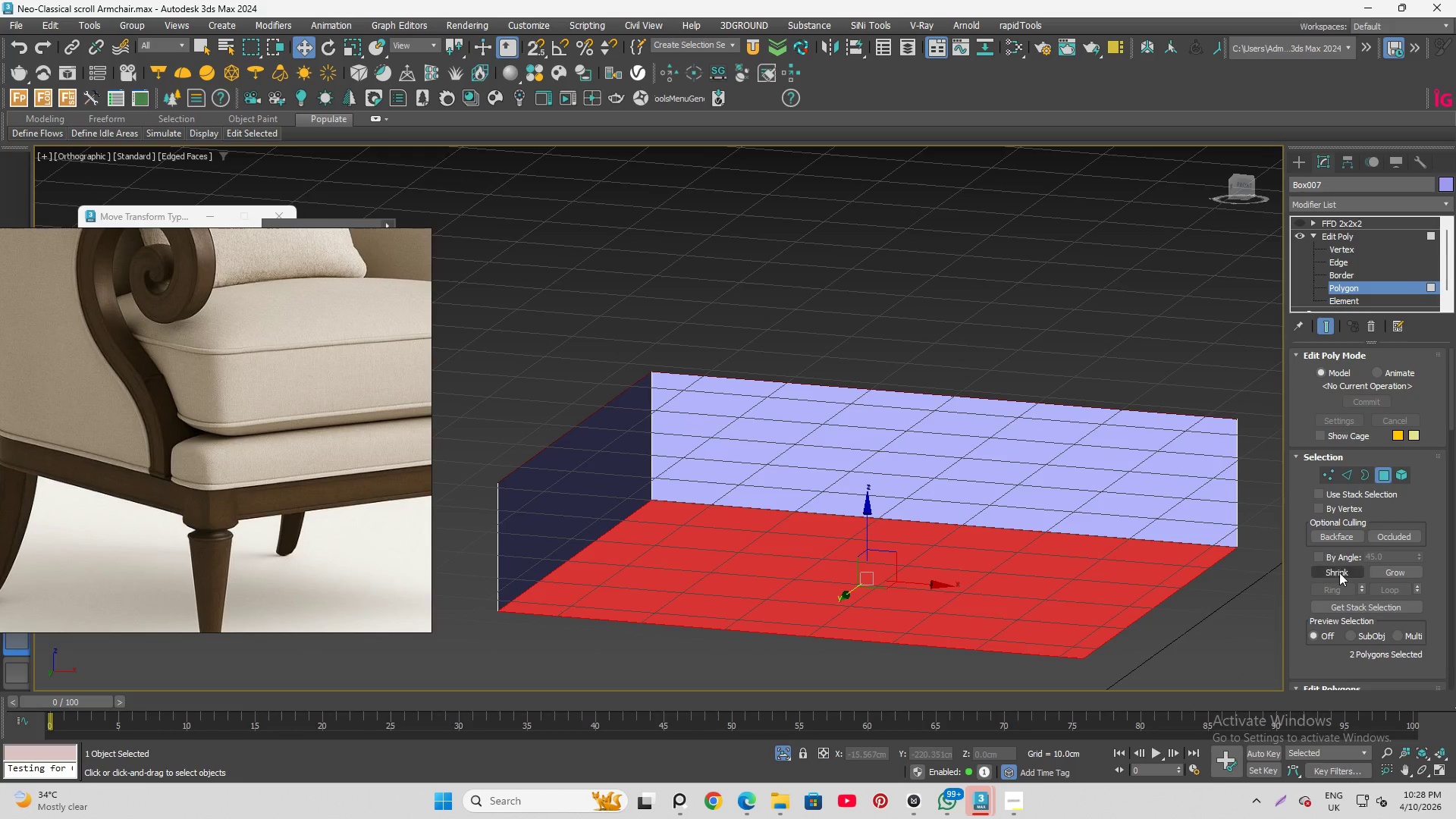 
scroll: coordinate [1350, 597], scroll_direction: down, amount: 4.0
 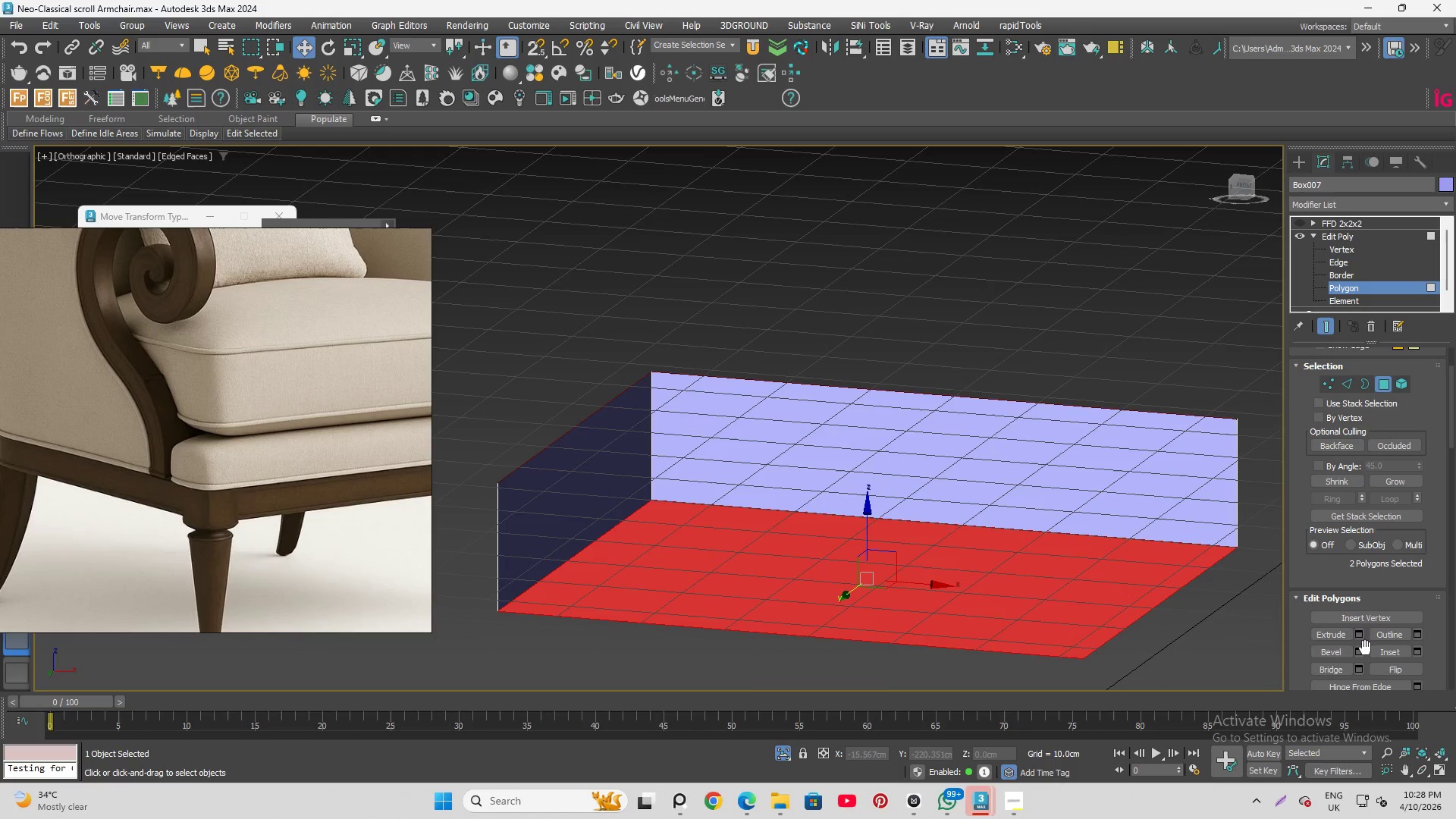 
left_click([1360, 648])
 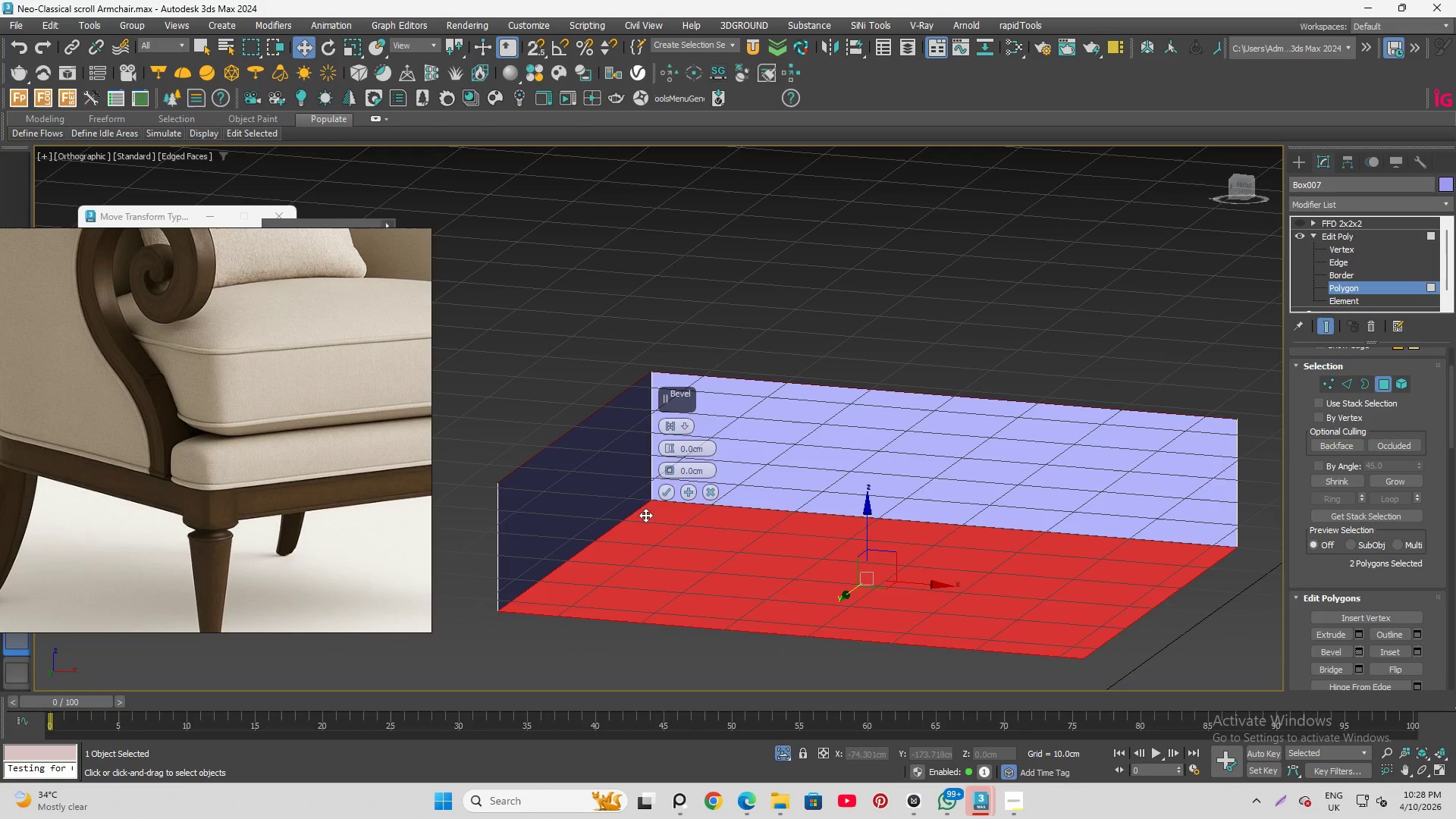 
scroll: coordinate [655, 485], scroll_direction: up, amount: 2.0
 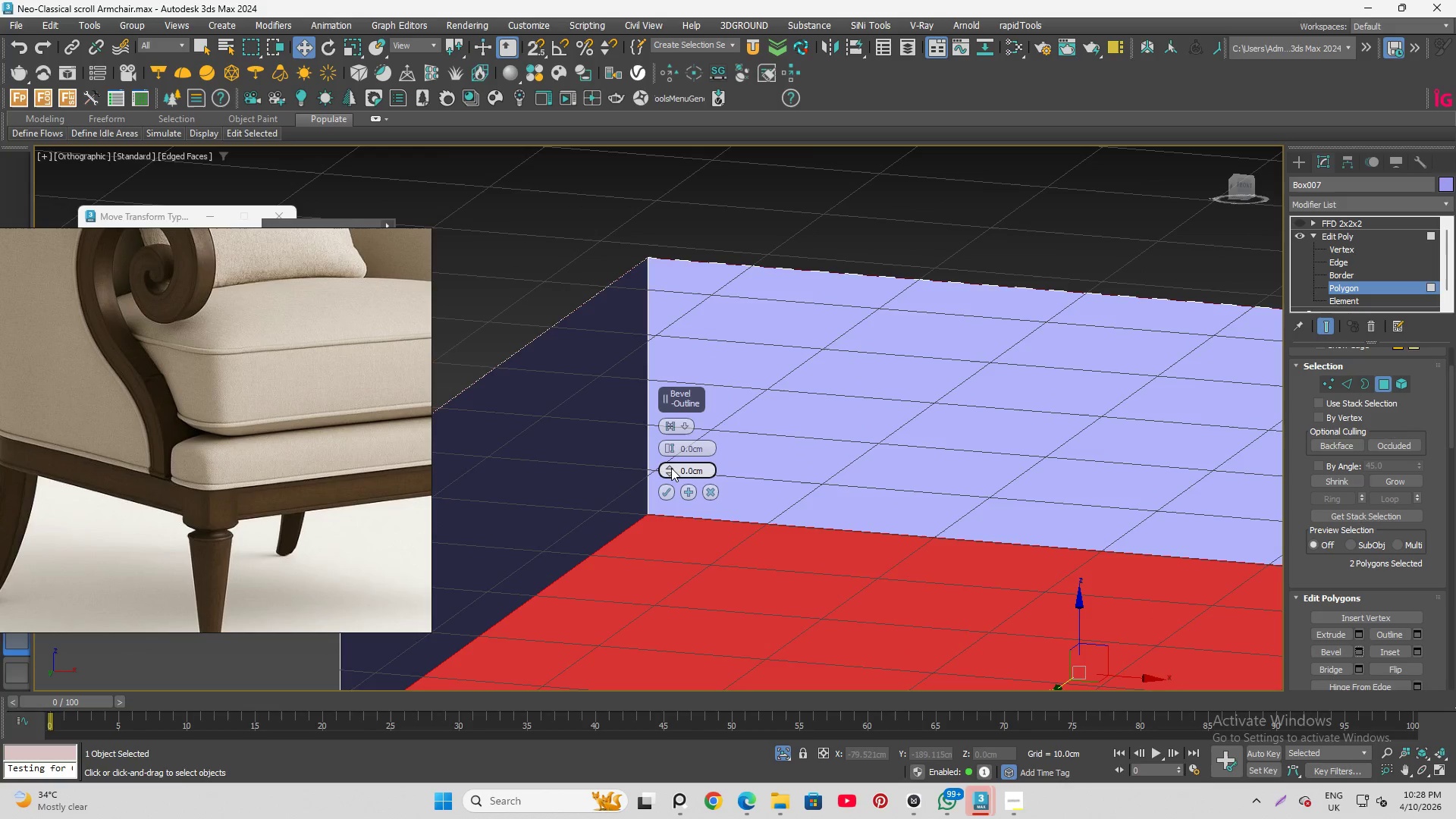 
left_click_drag(start_coordinate=[671, 468], to_coordinate=[687, 522])
 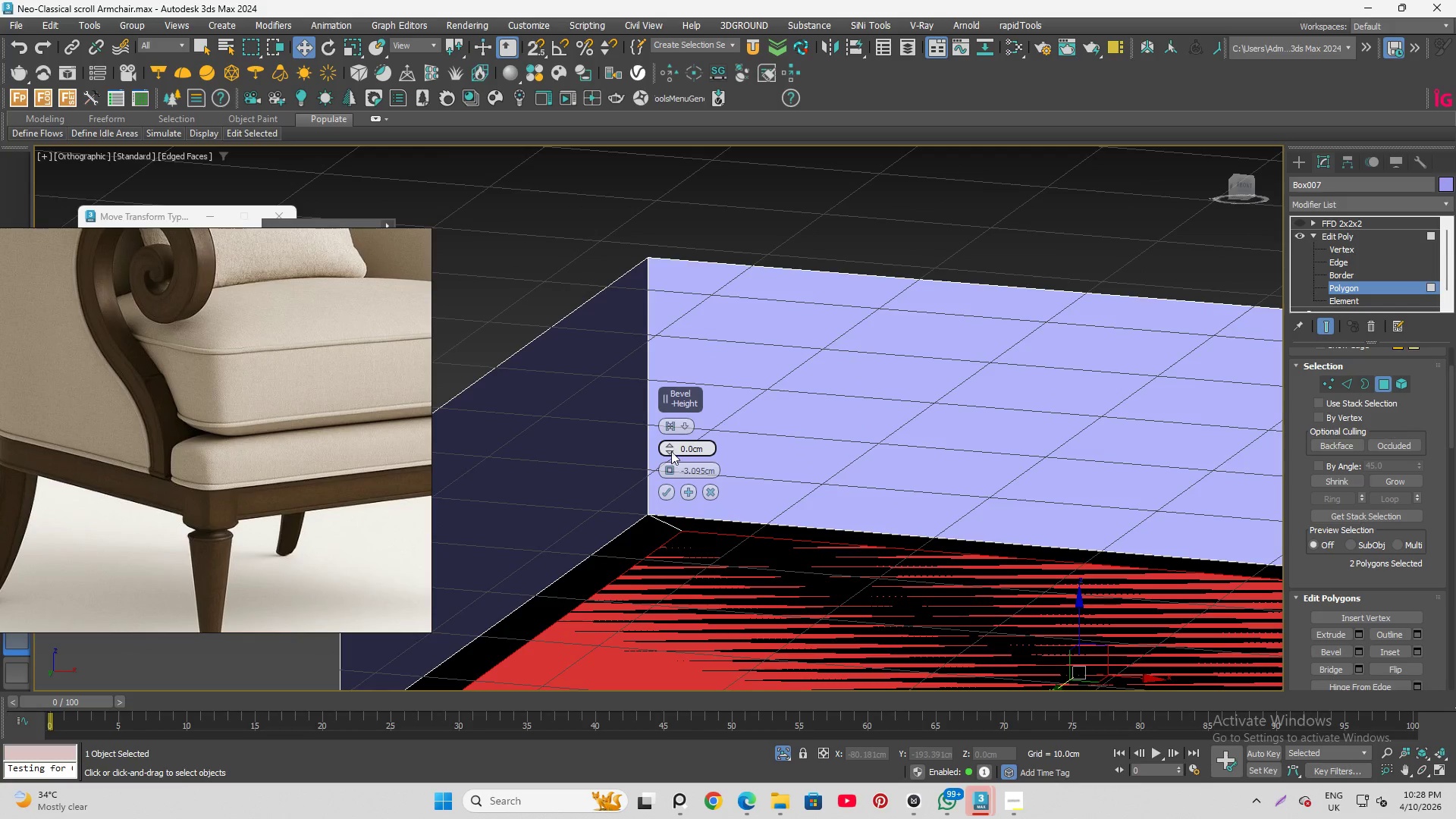 
left_click([670, 426])
 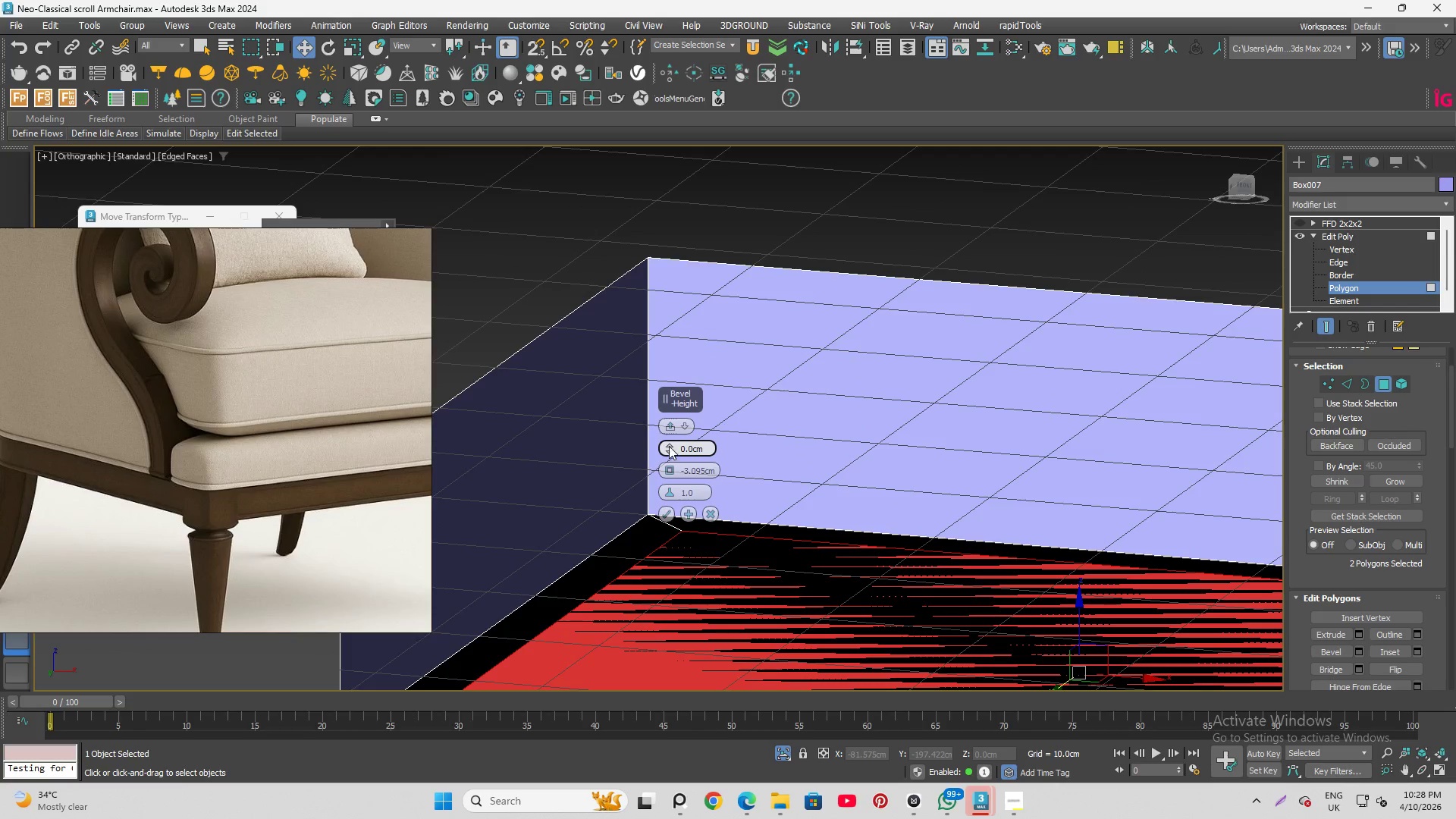 
left_click_drag(start_coordinate=[668, 444], to_coordinate=[669, 414])
 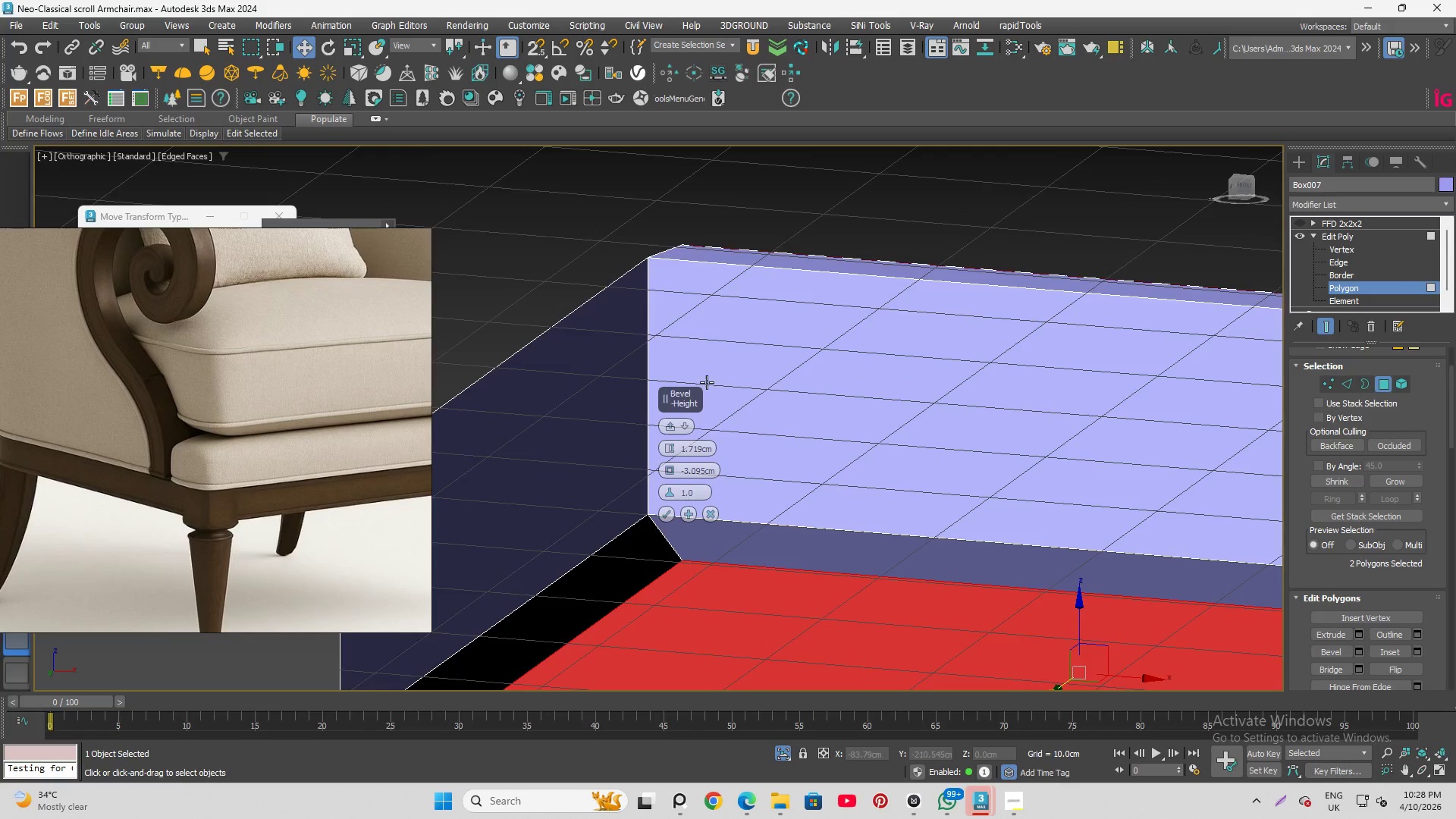 
hold_key(key=AltLeft, duration=1.28)
 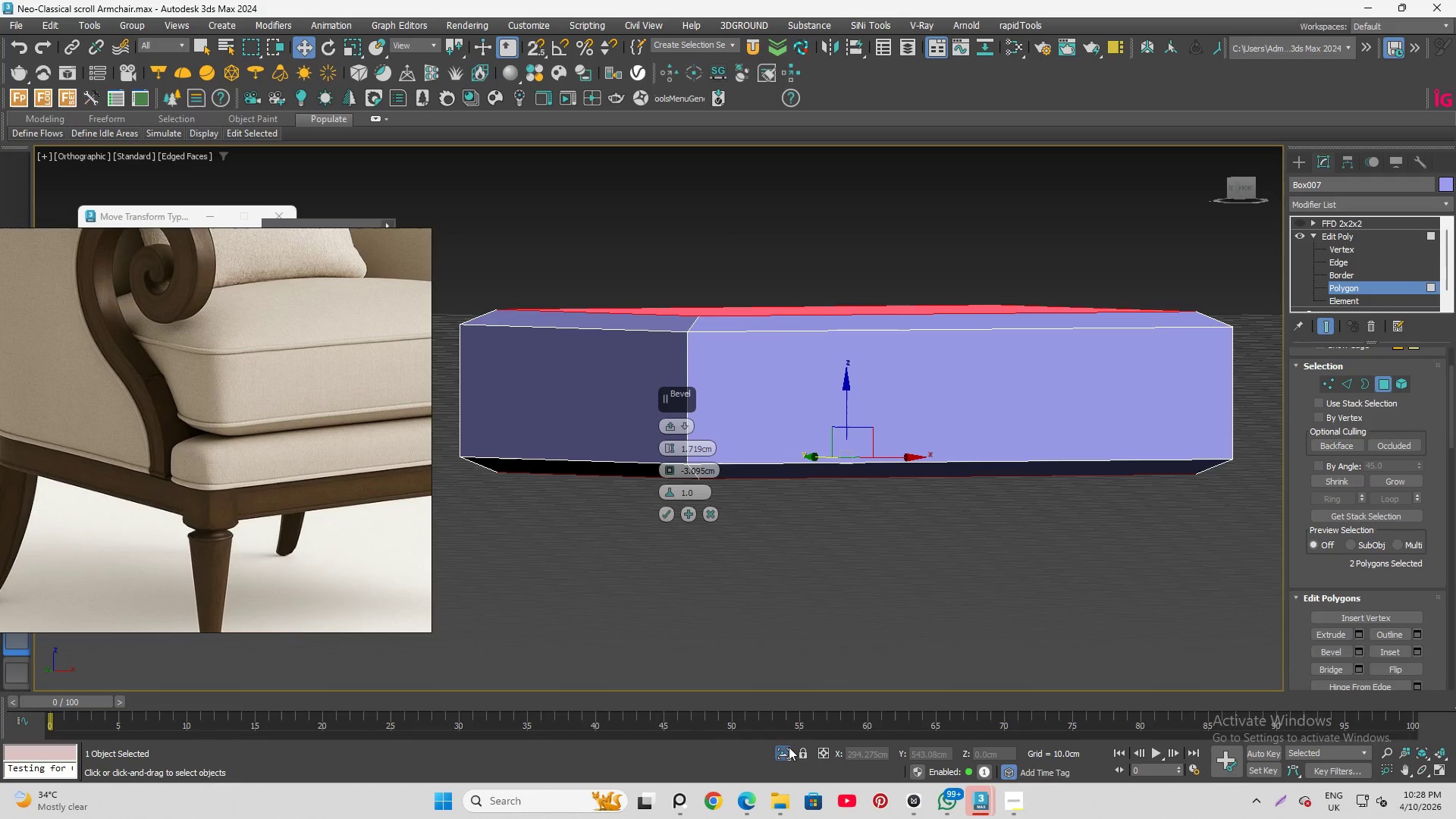 
scroll: coordinate [707, 382], scroll_direction: down, amount: 2.0
 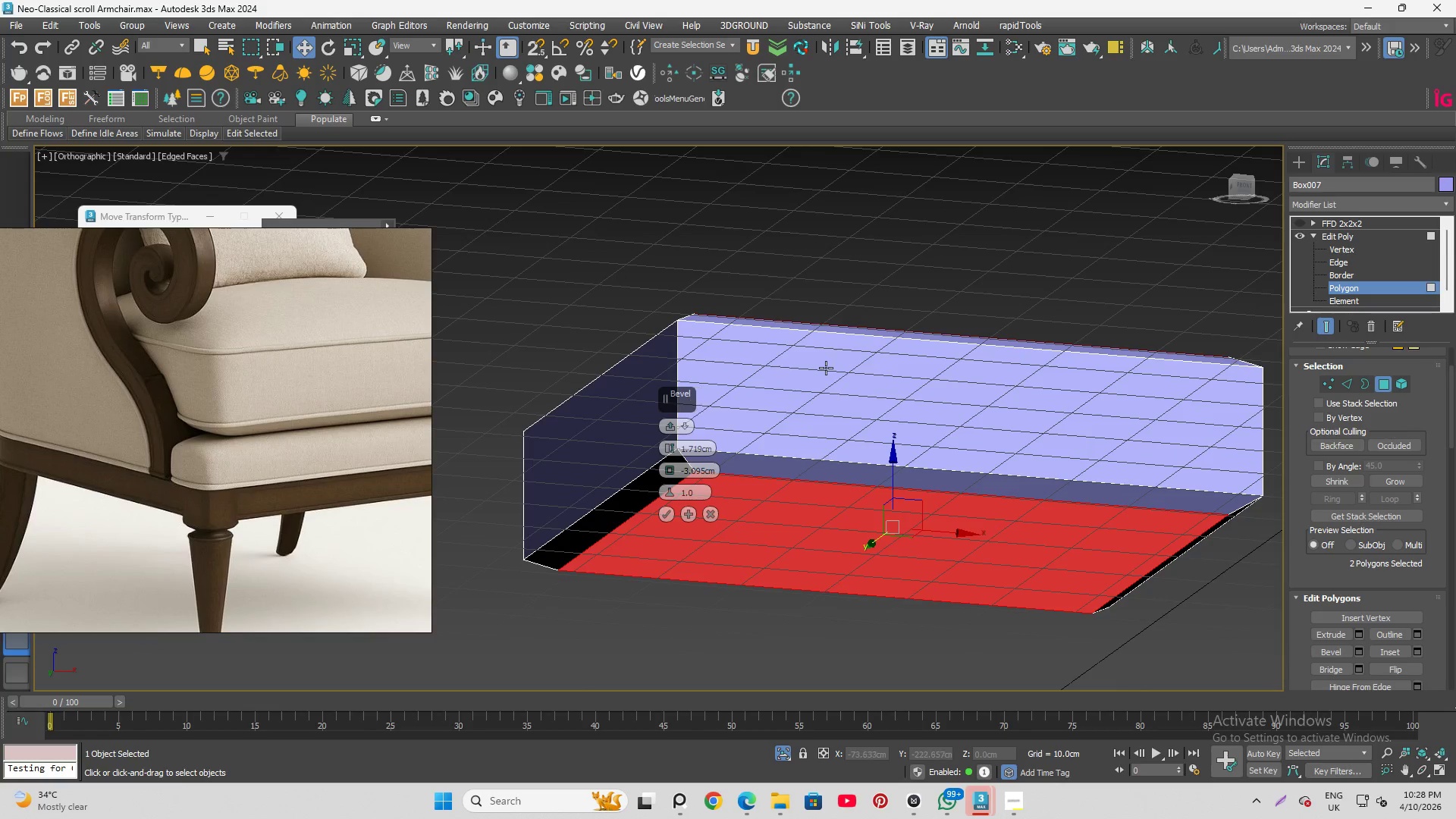 
left_click([789, 747])
 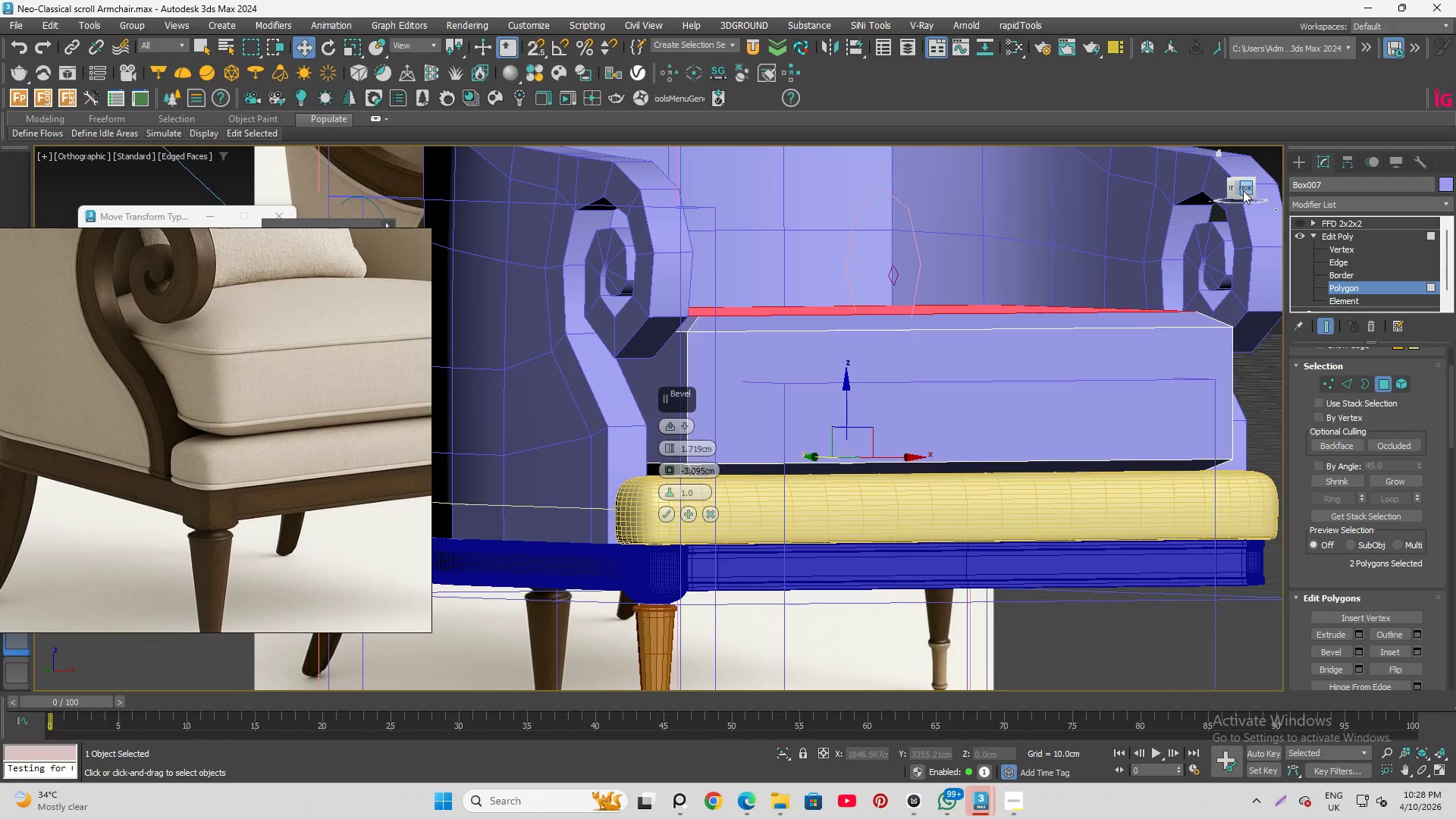 
left_click([1241, 188])
 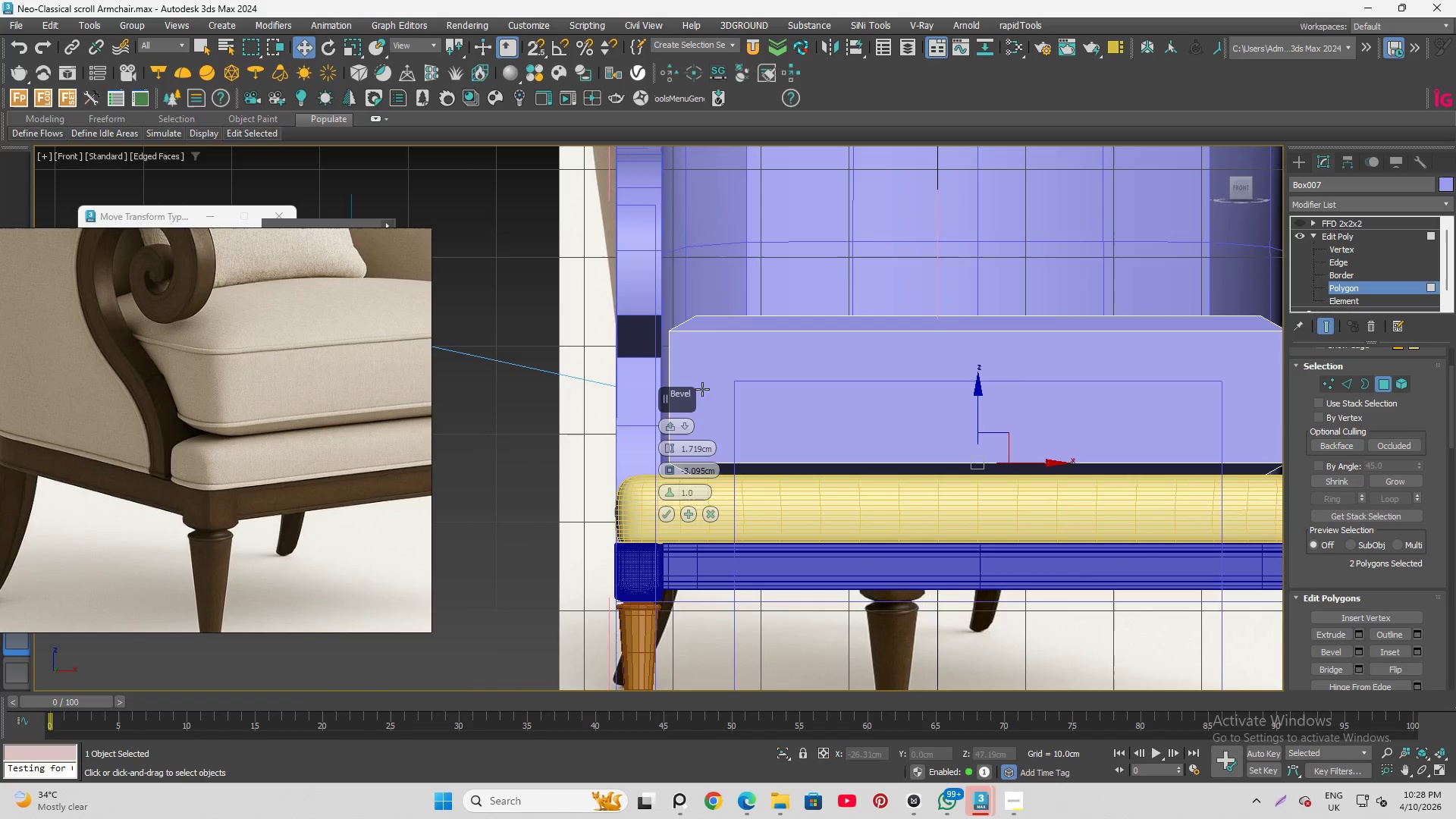 
scroll: coordinate [728, 350], scroll_direction: up, amount: 3.0
 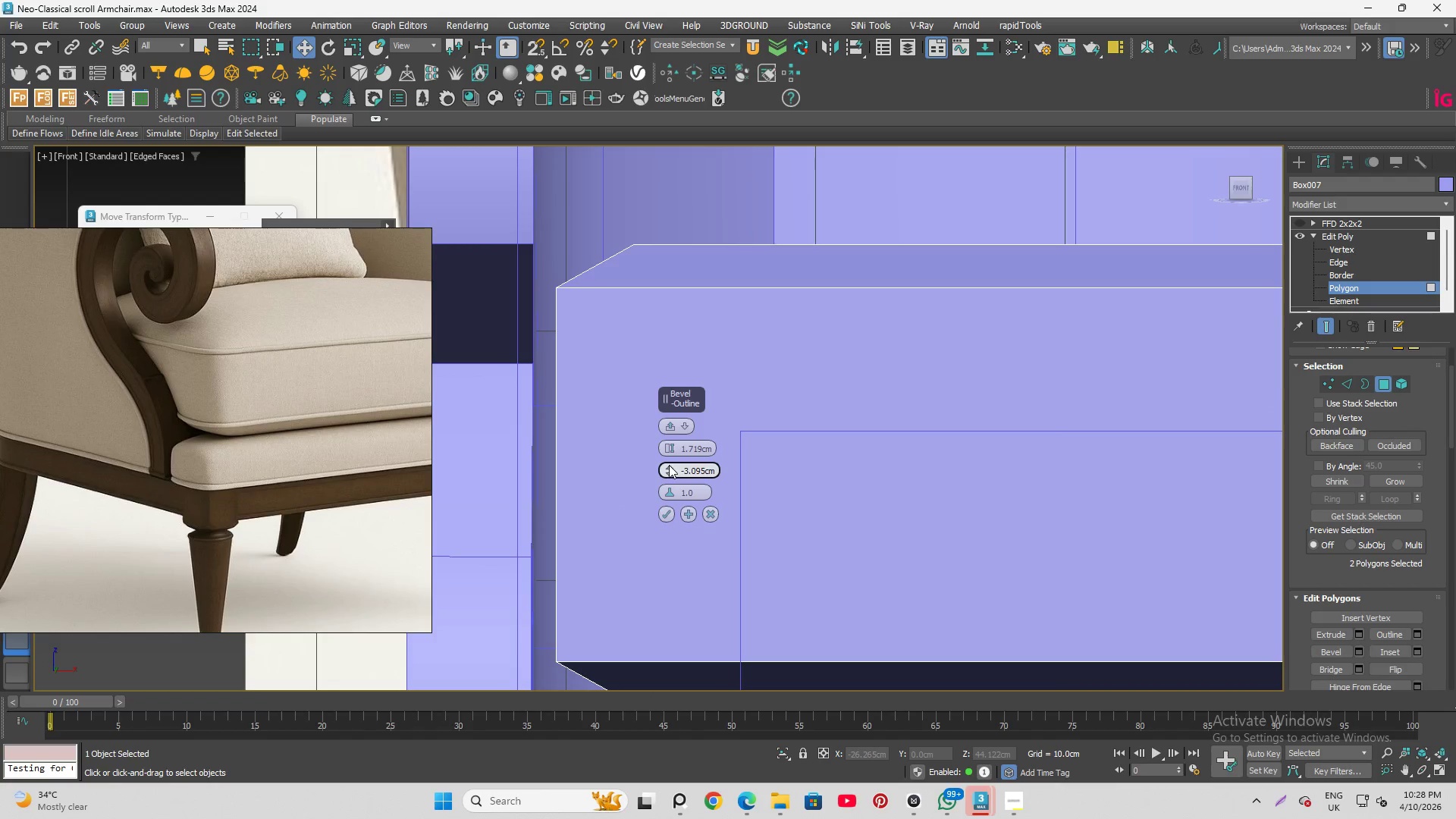 
left_click_drag(start_coordinate=[669, 465], to_coordinate=[667, 441])
 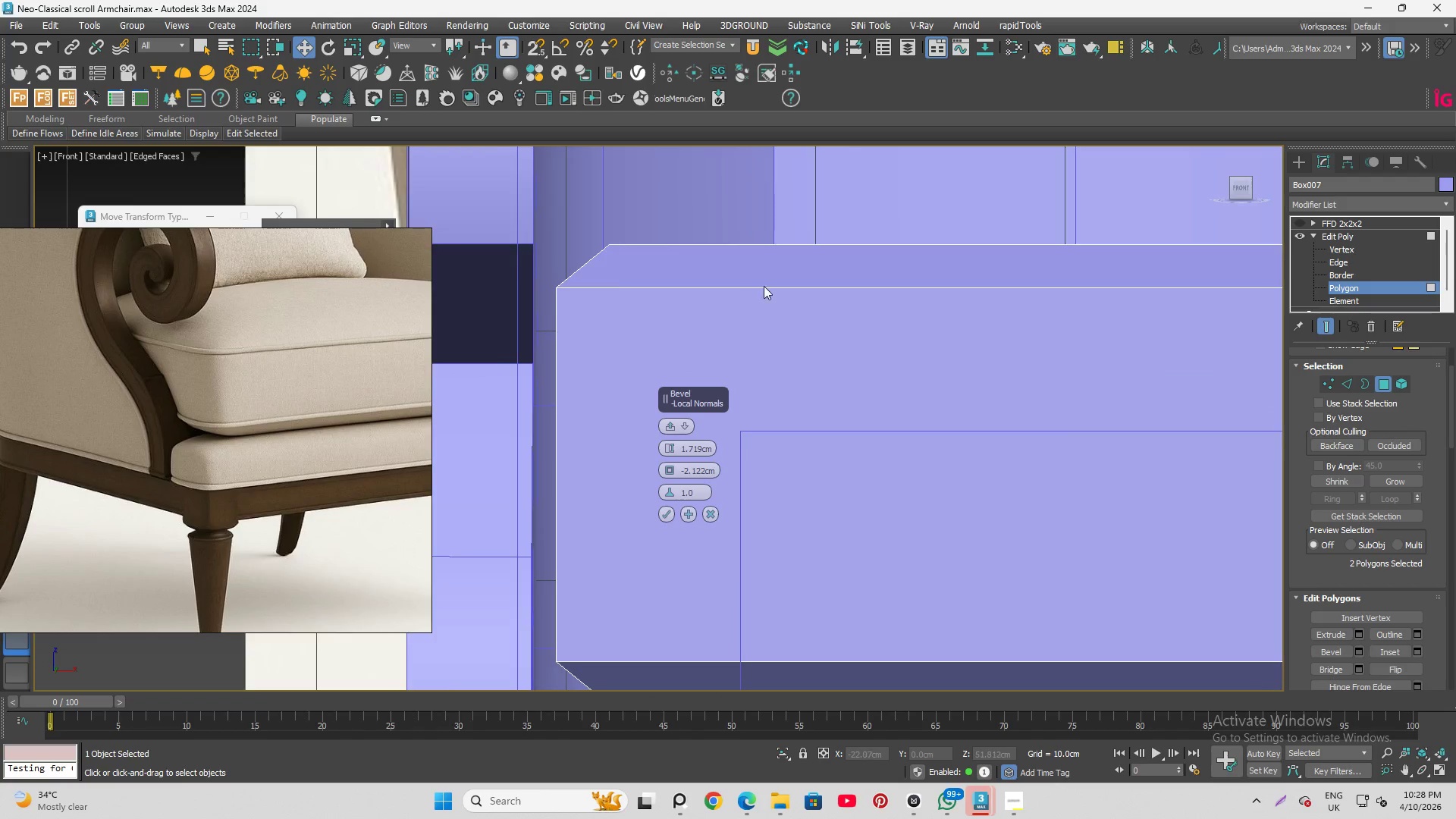 
scroll: coordinate [764, 286], scroll_direction: down, amount: 1.0
 